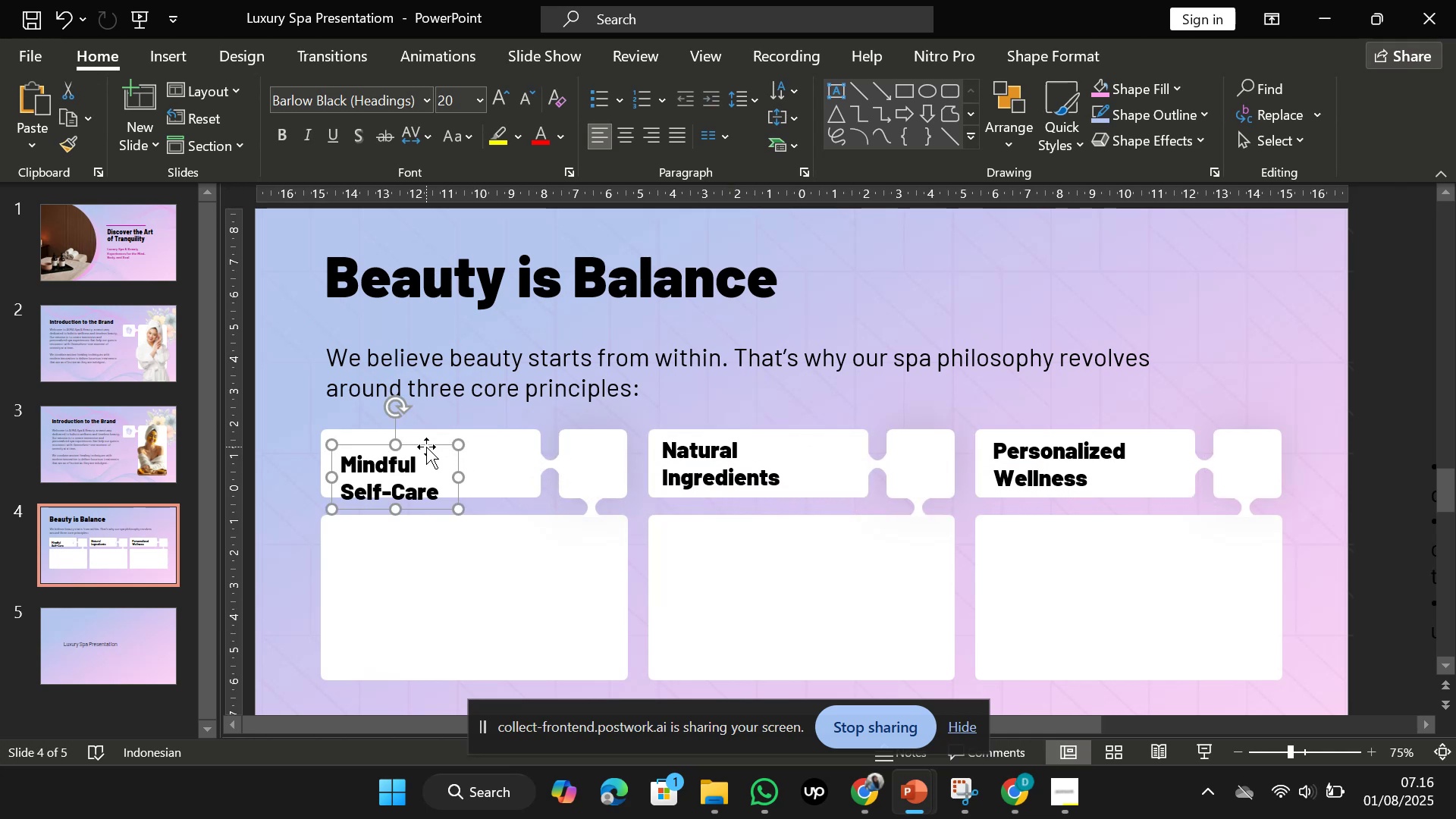 
left_click_drag(start_coordinate=[426, 448], to_coordinate=[435, 435])
 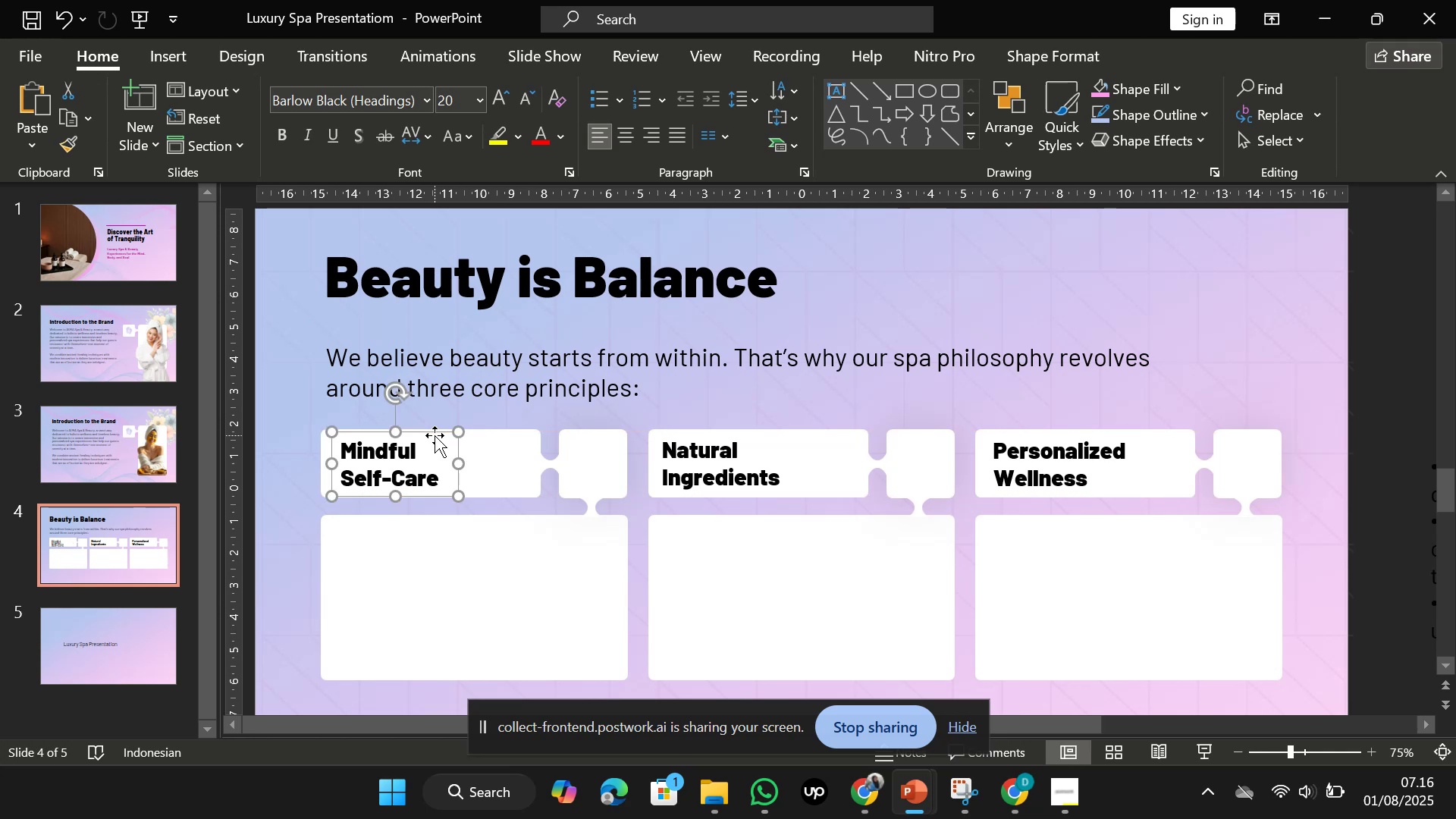 
hold_key(key=ShiftLeft, duration=3.55)
 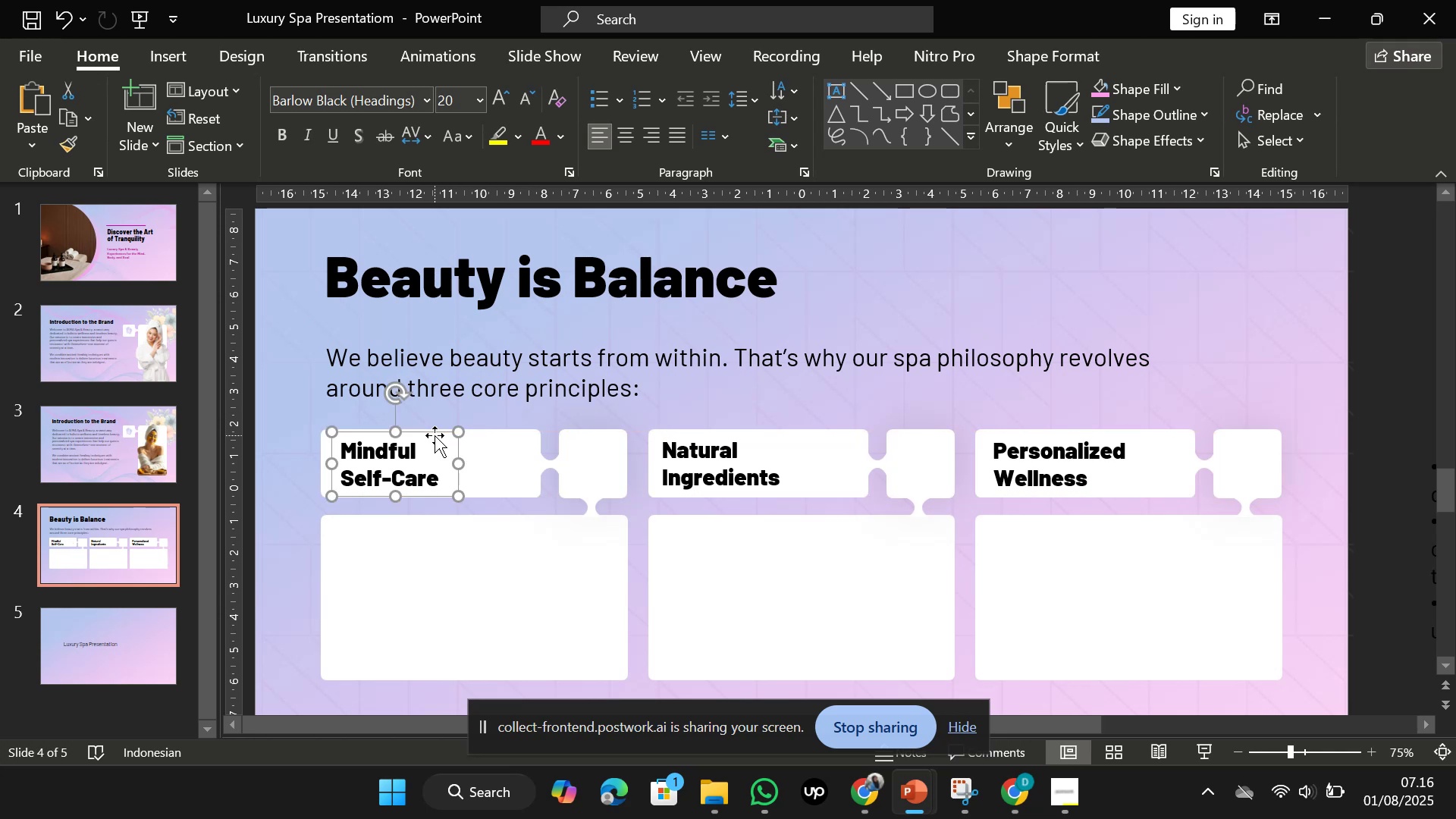 
hold_key(key=ControlLeft, duration=0.41)
scroll: coordinate [435, 435], scroll_direction: down, amount: 3.0
 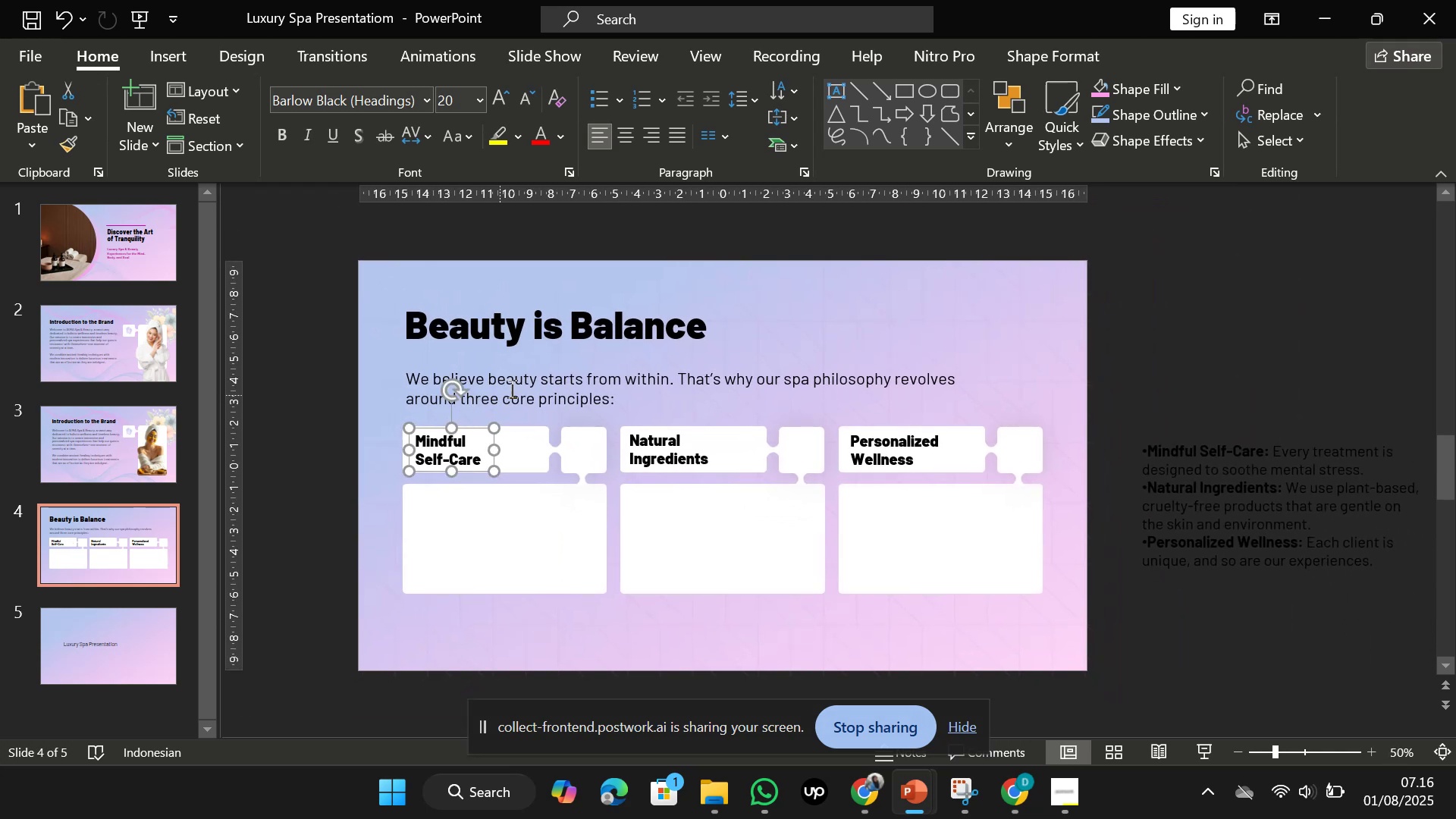 
left_click([513, 387])
 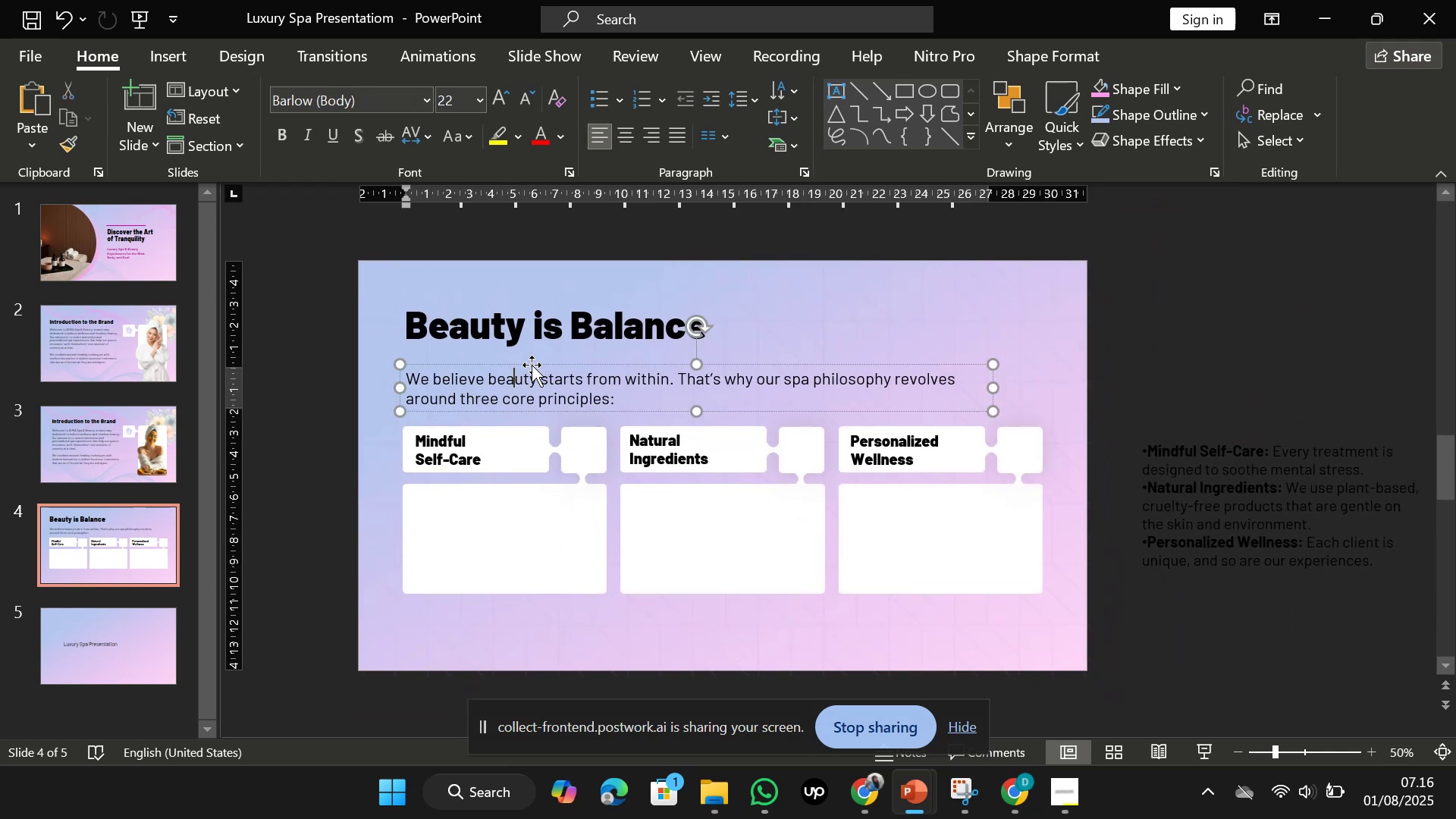 
left_click([532, 365])
 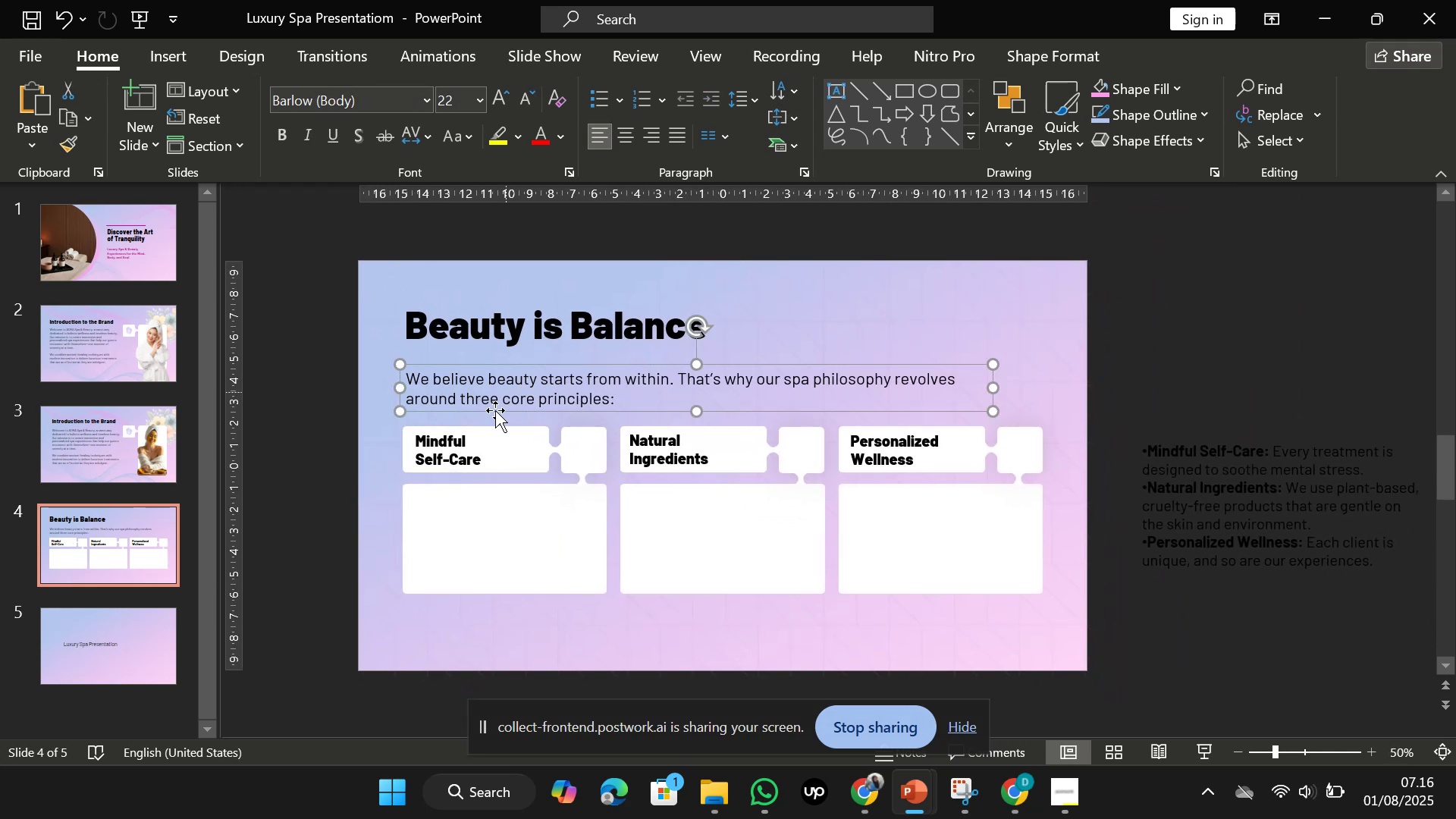 
left_click([457, 448])
 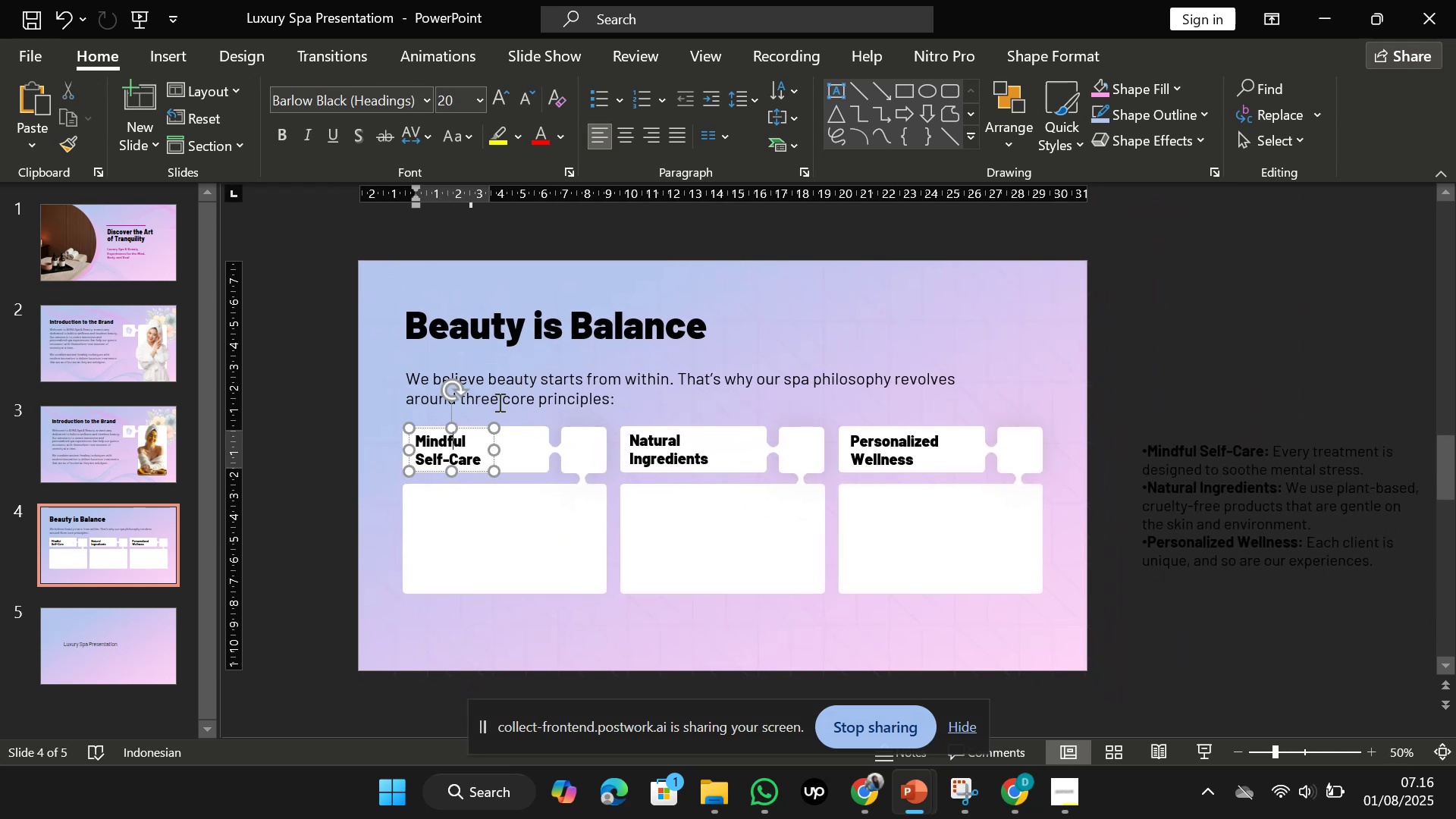 
left_click([499, 402])
 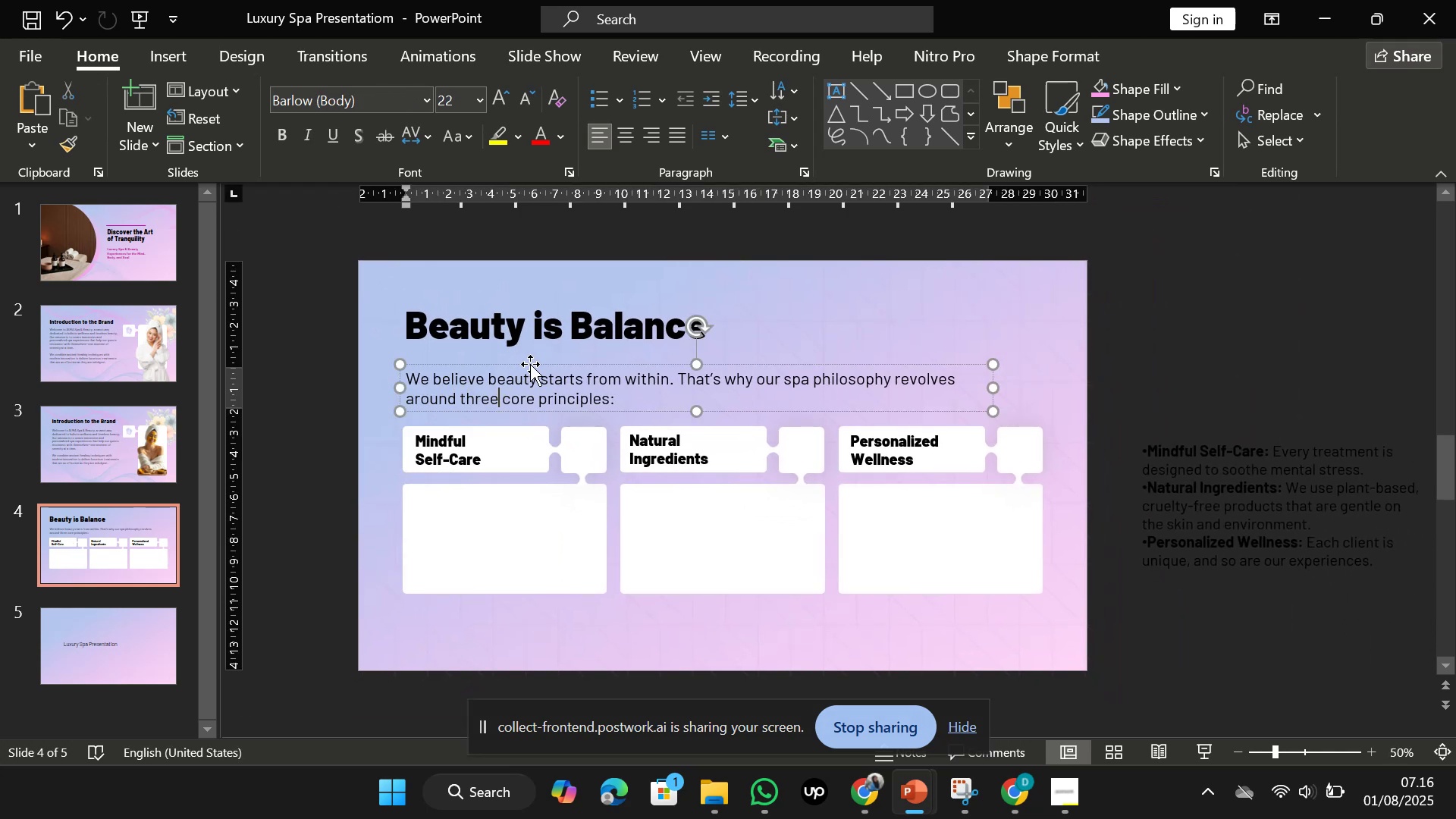 
left_click([530, 364])
 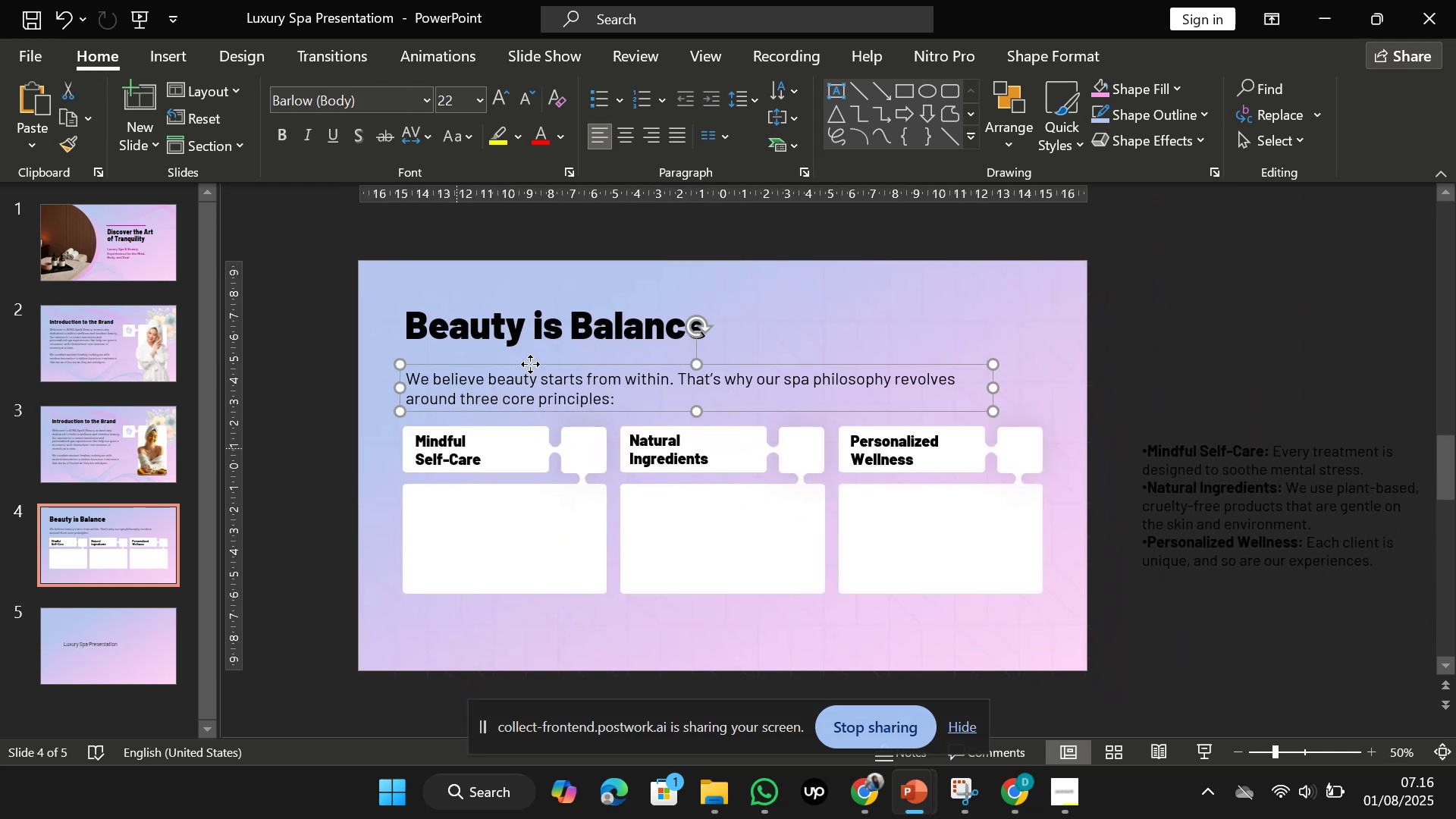 
key(Control+D)
 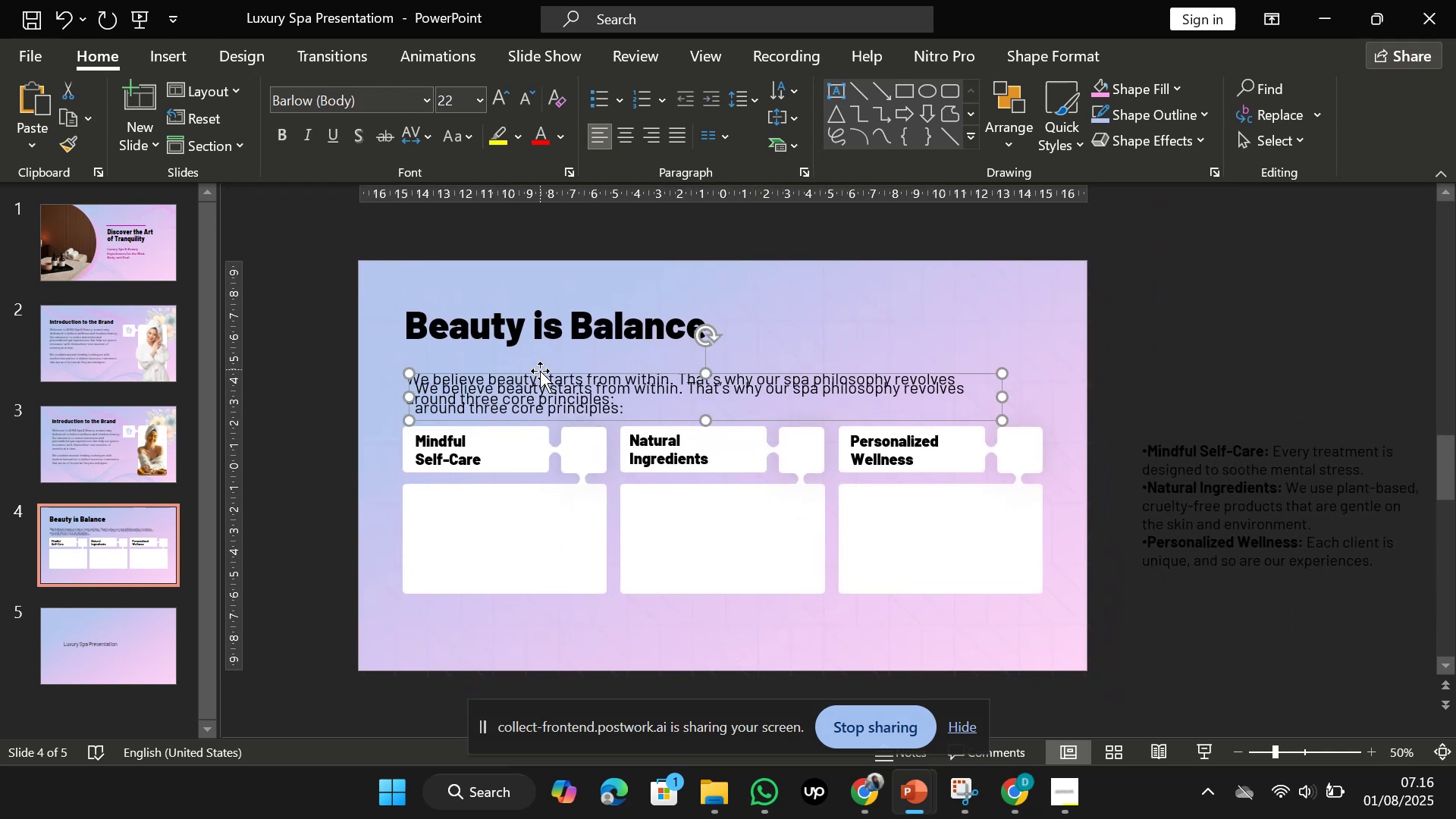 
left_click_drag(start_coordinate=[540, 373], to_coordinate=[544, 522])
 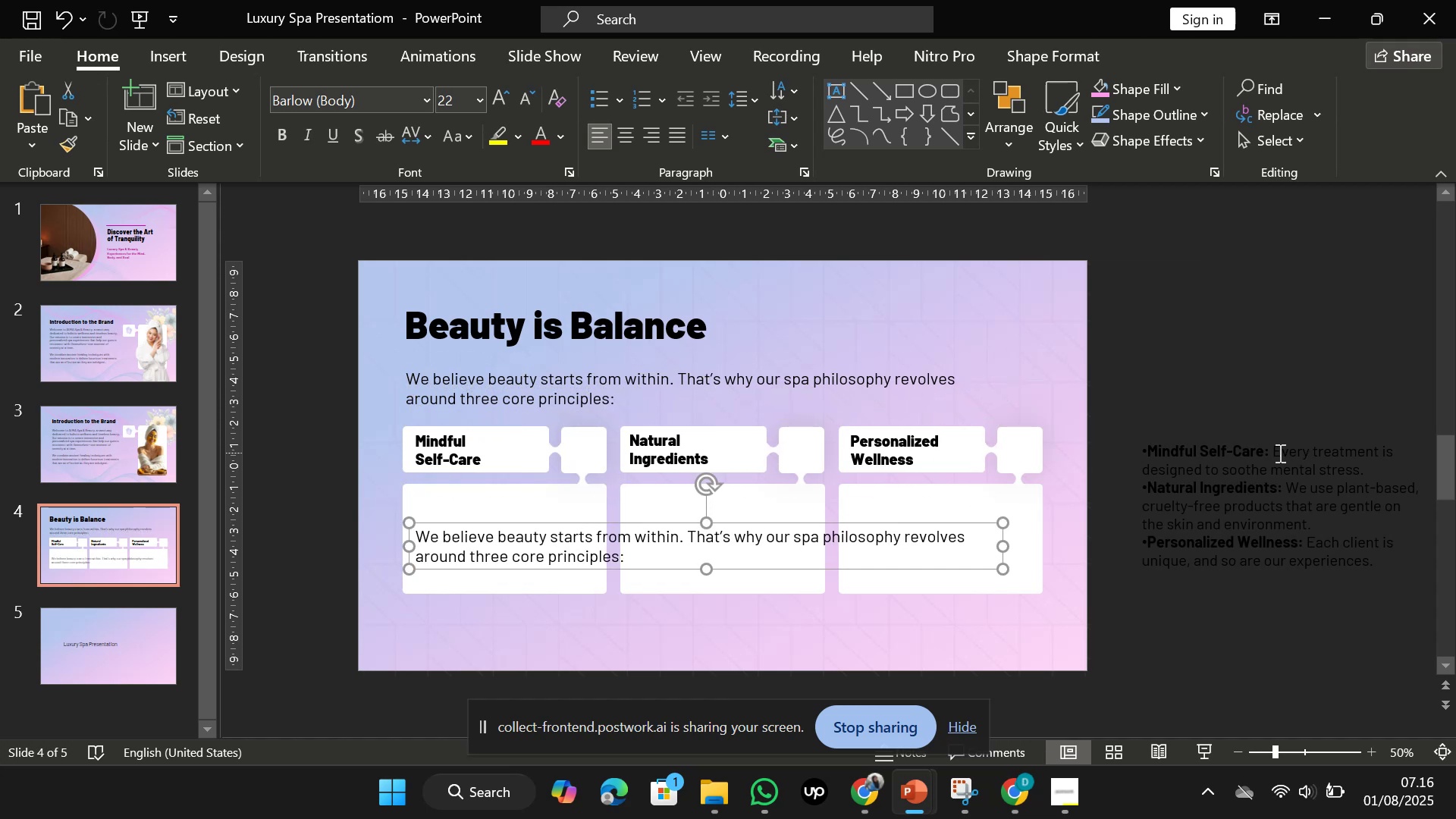 
left_click_drag(start_coordinate=[1274, 453], to_coordinate=[1358, 463])
 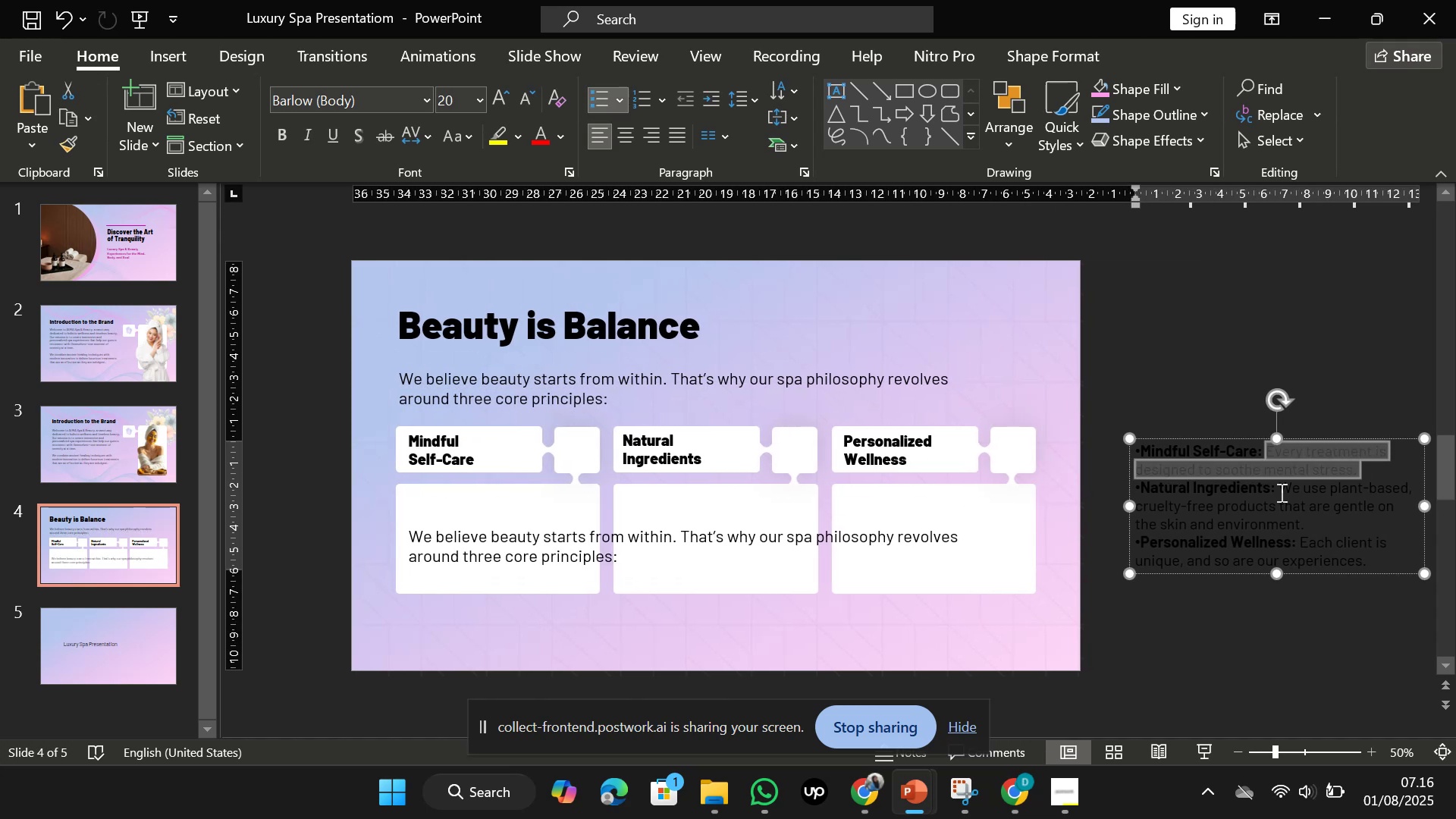 
key(Control+C)
 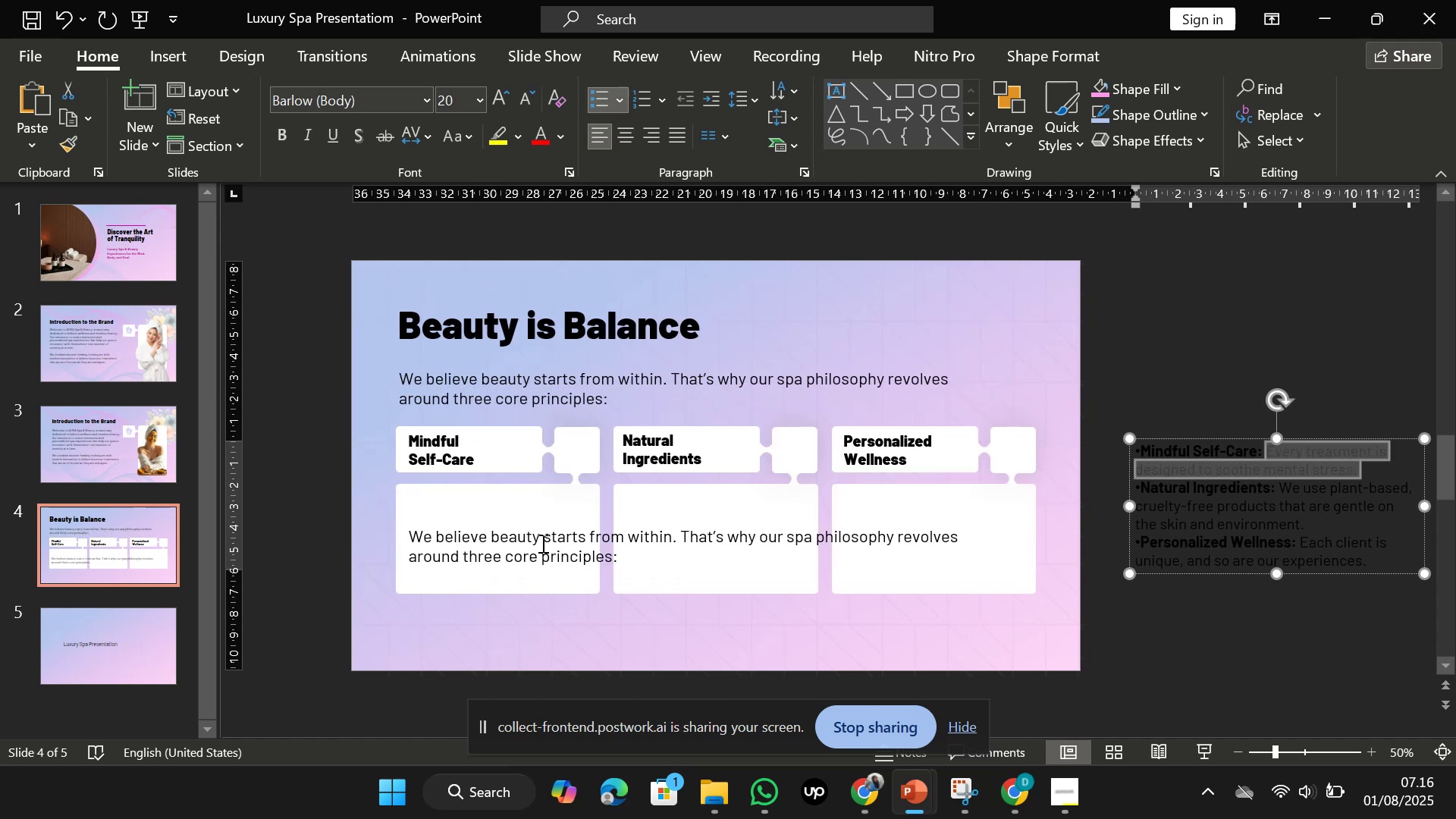 
left_click([538, 549])
 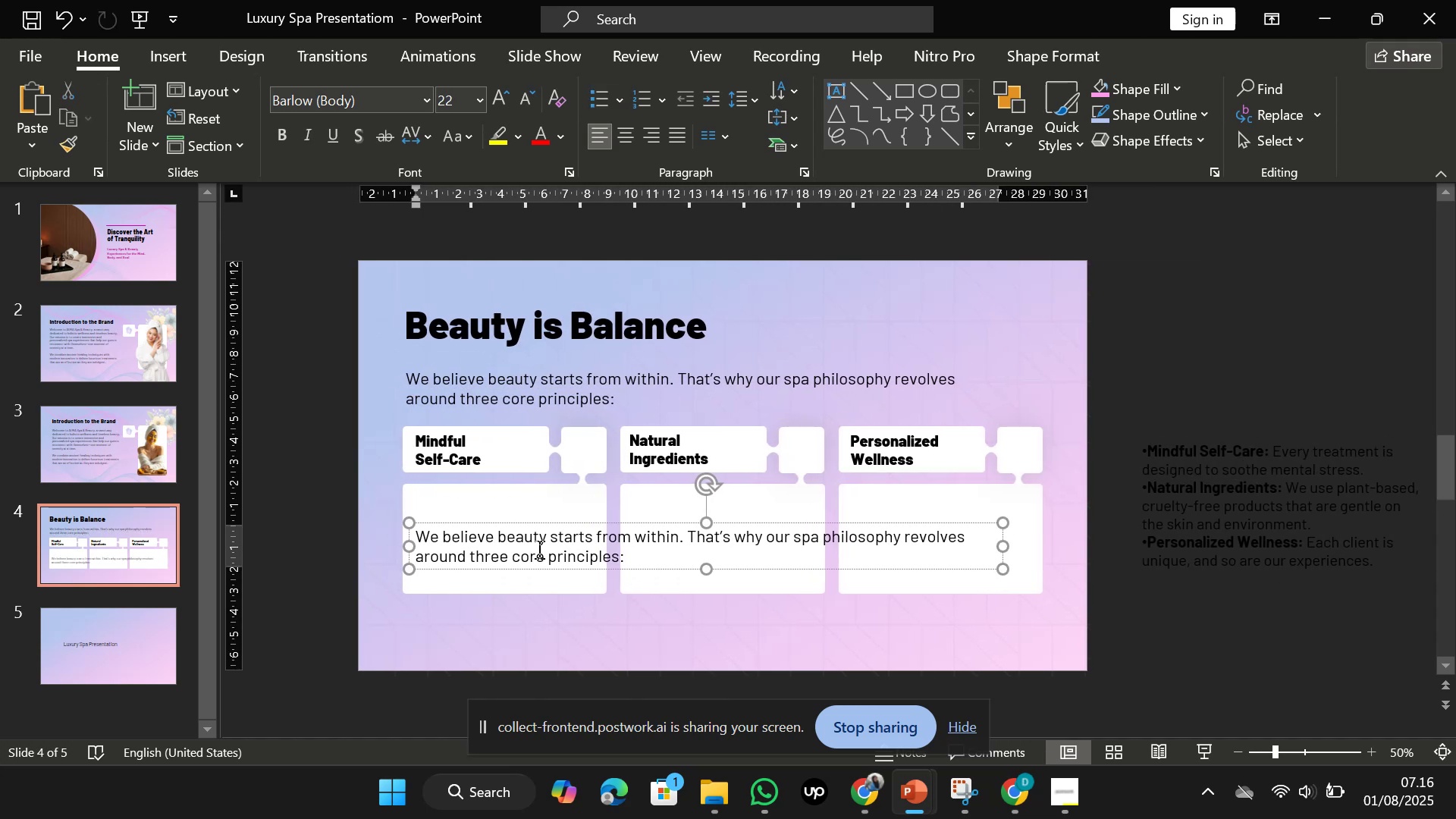 
key(Control+A)
 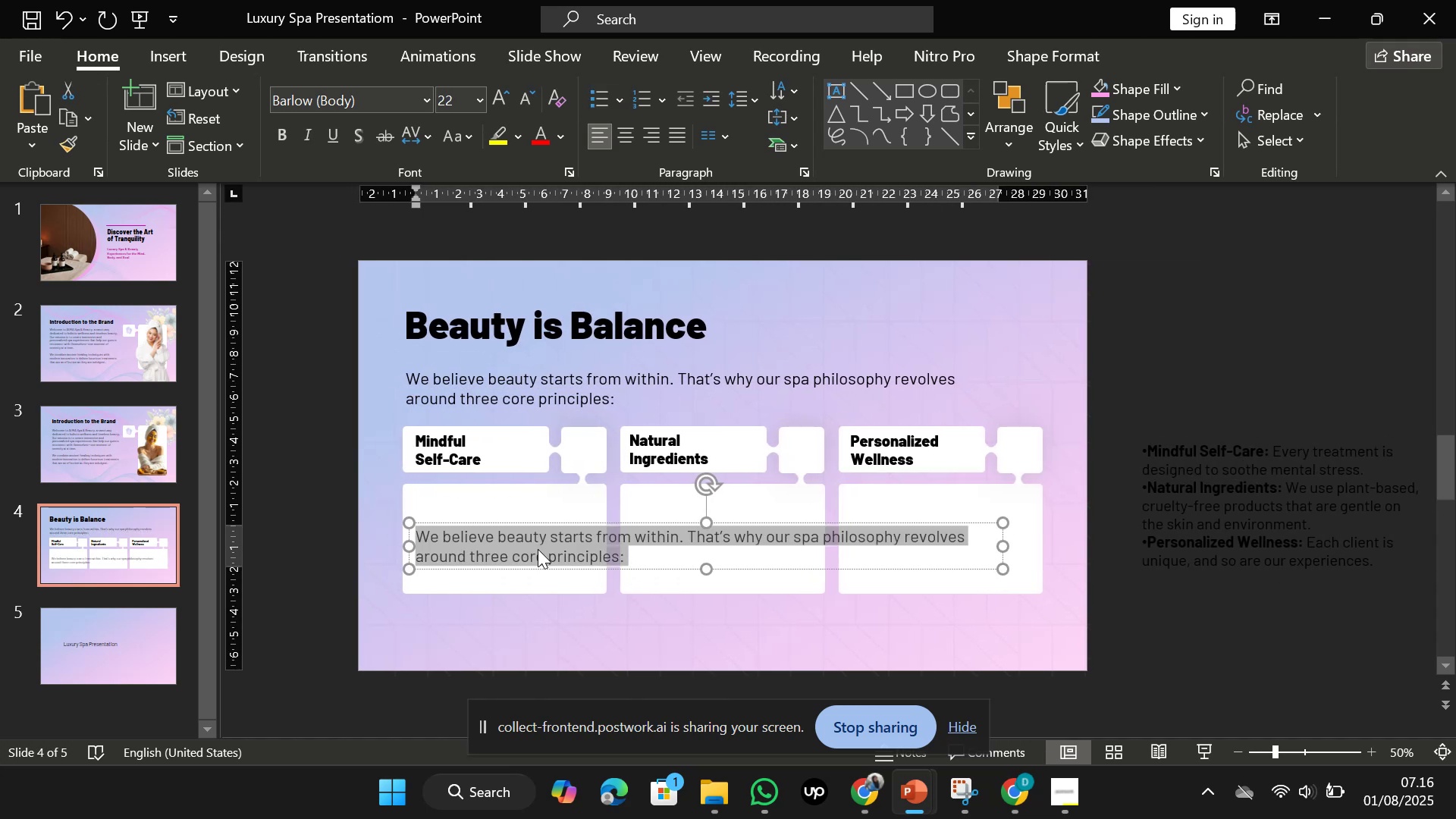 
right_click([538, 549])
 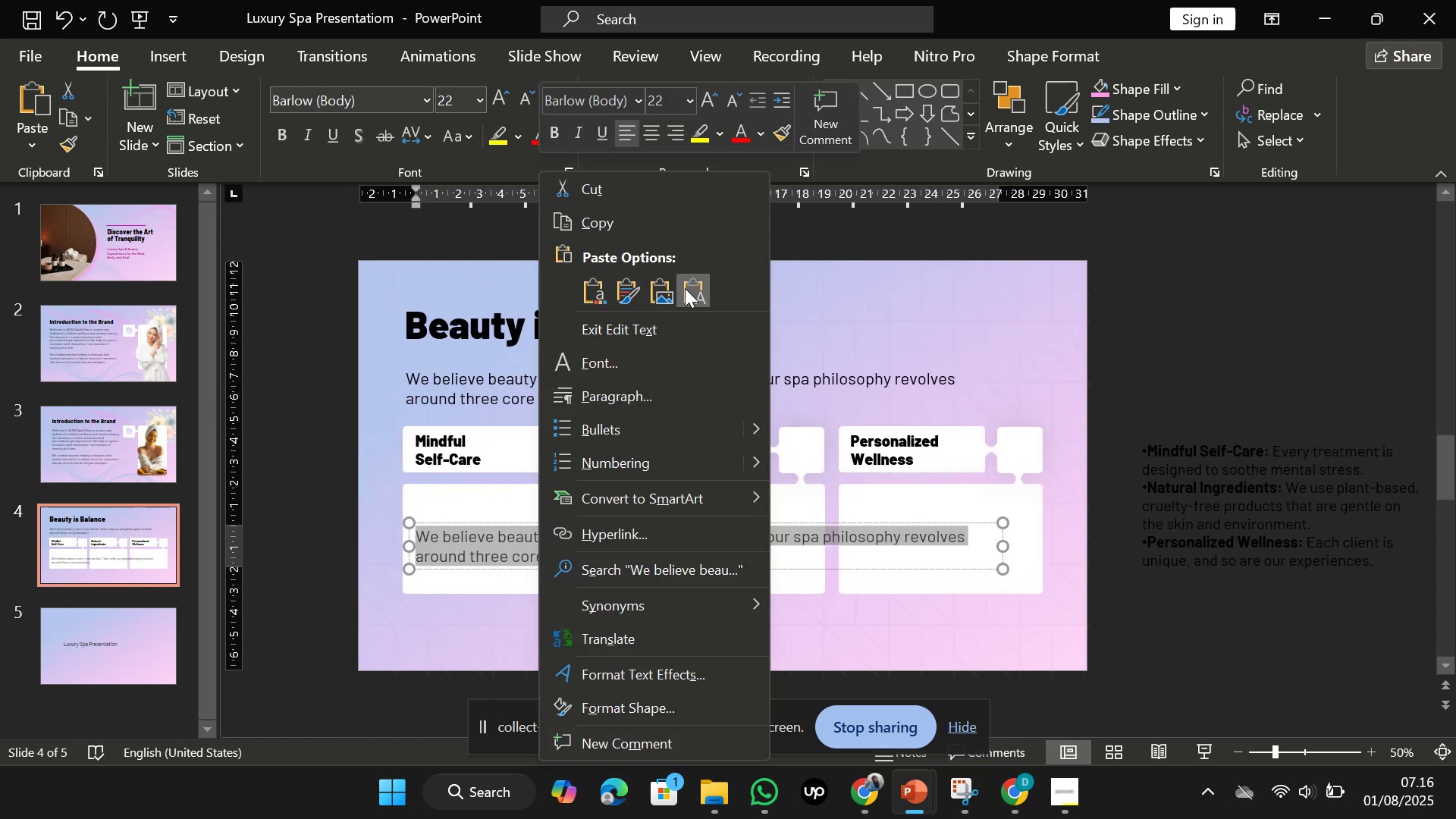 
left_click([685, 290])
 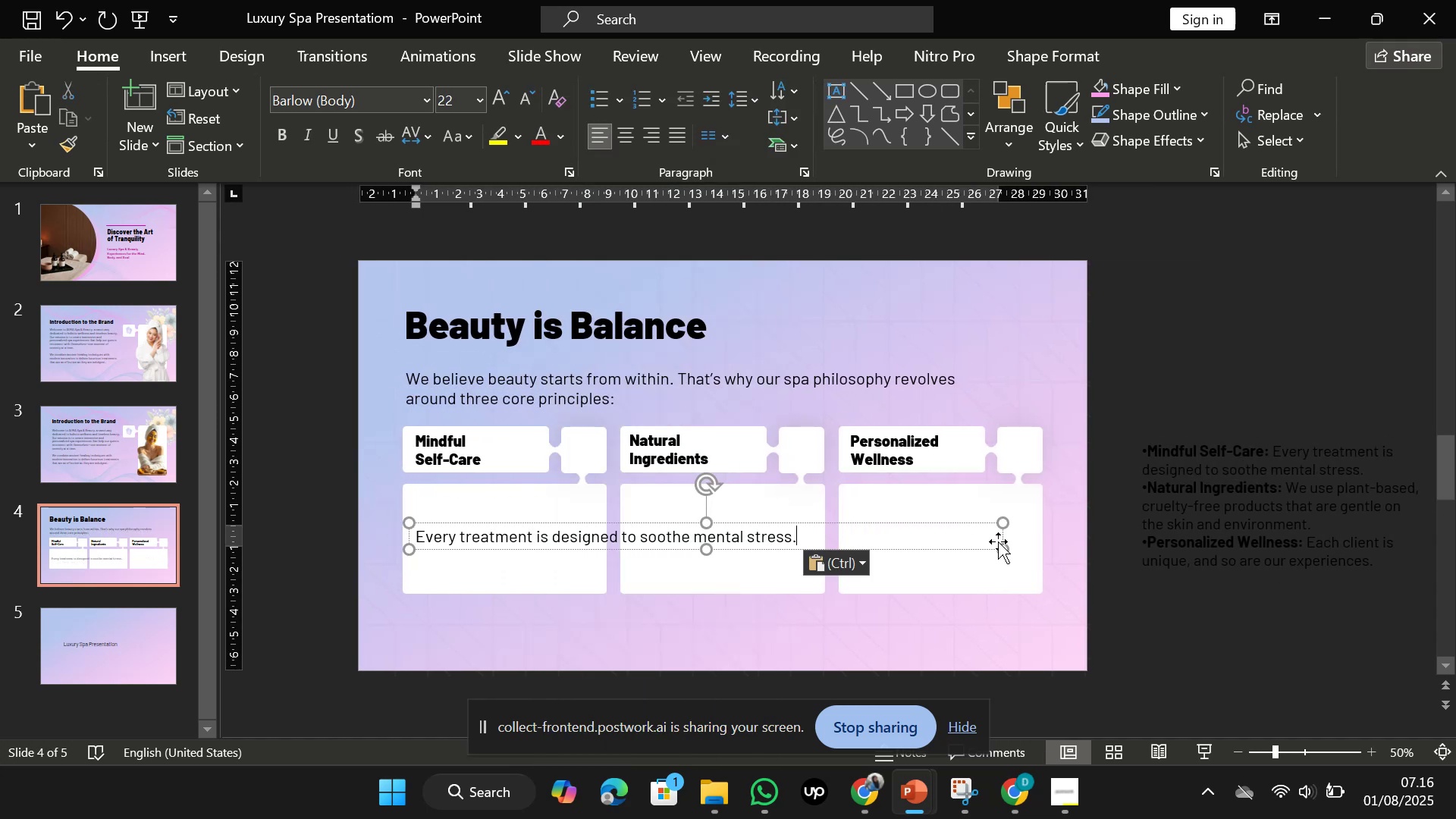 
hold_key(key=ControlLeft, duration=1.08)
scroll: coordinate [1027, 459], scroll_direction: up, amount: 2.0
 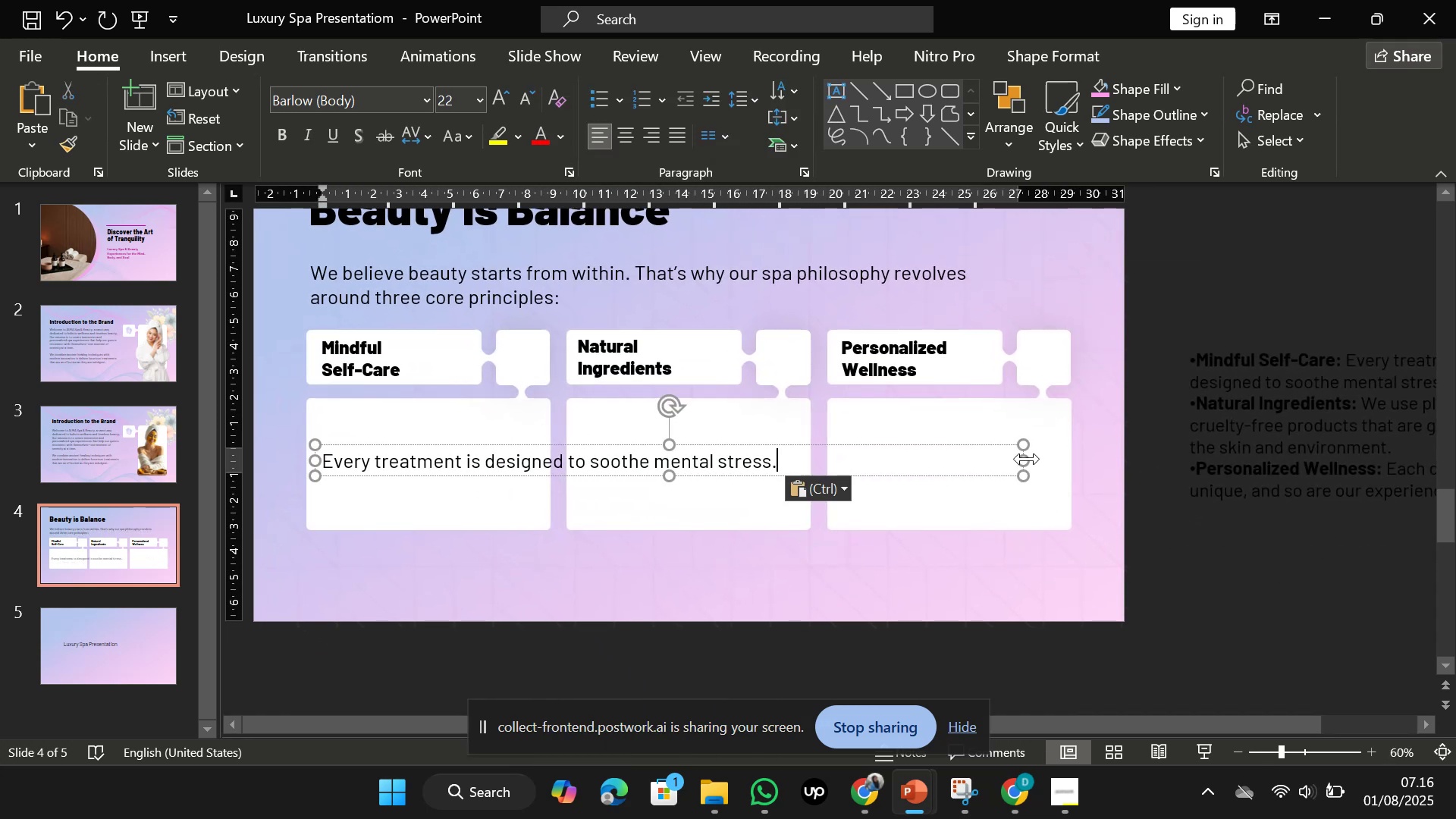 
left_click_drag(start_coordinate=[1027, 459], to_coordinate=[537, 441])
 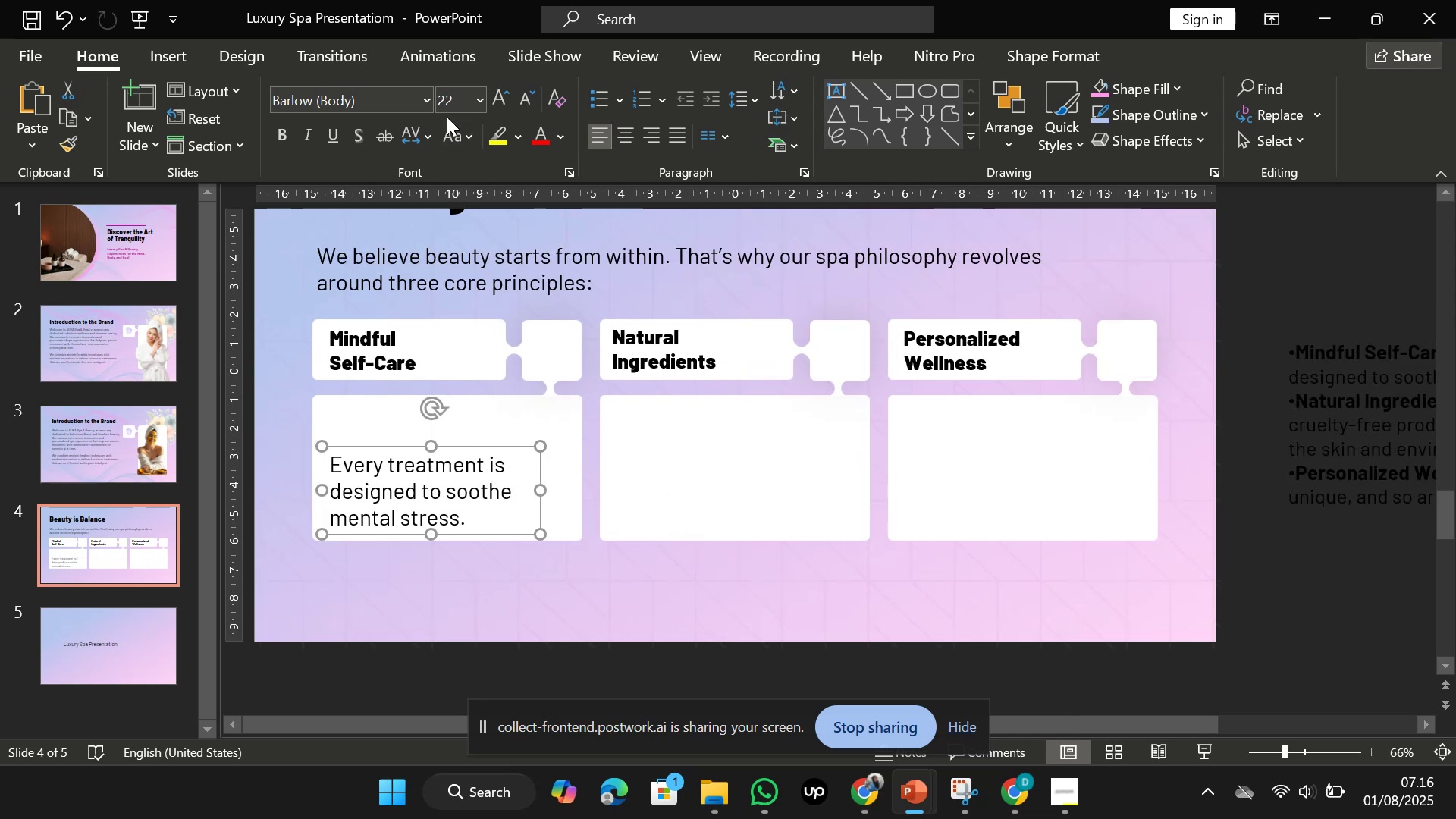 
left_click([450, 99])
 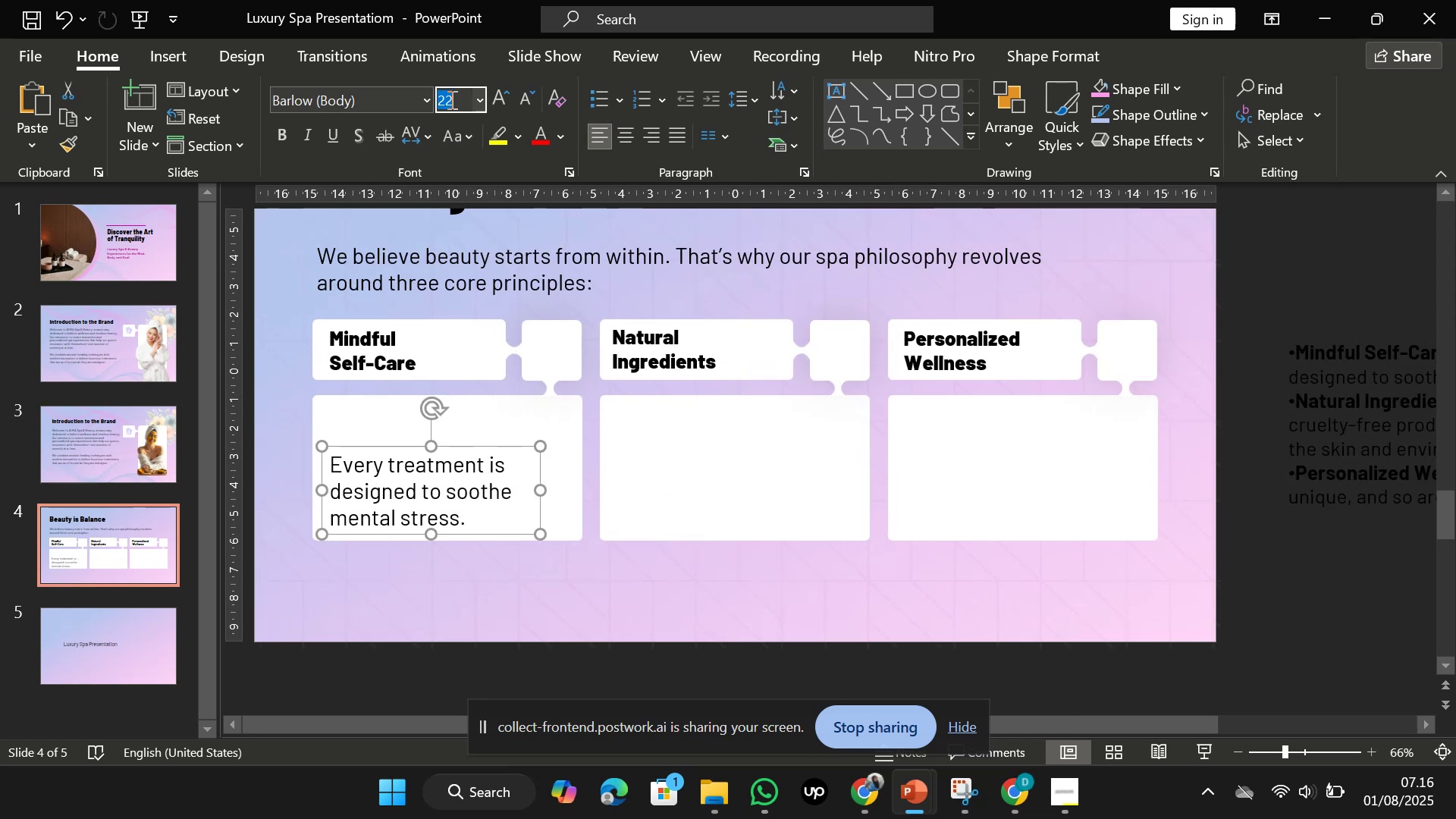 
type(20)
 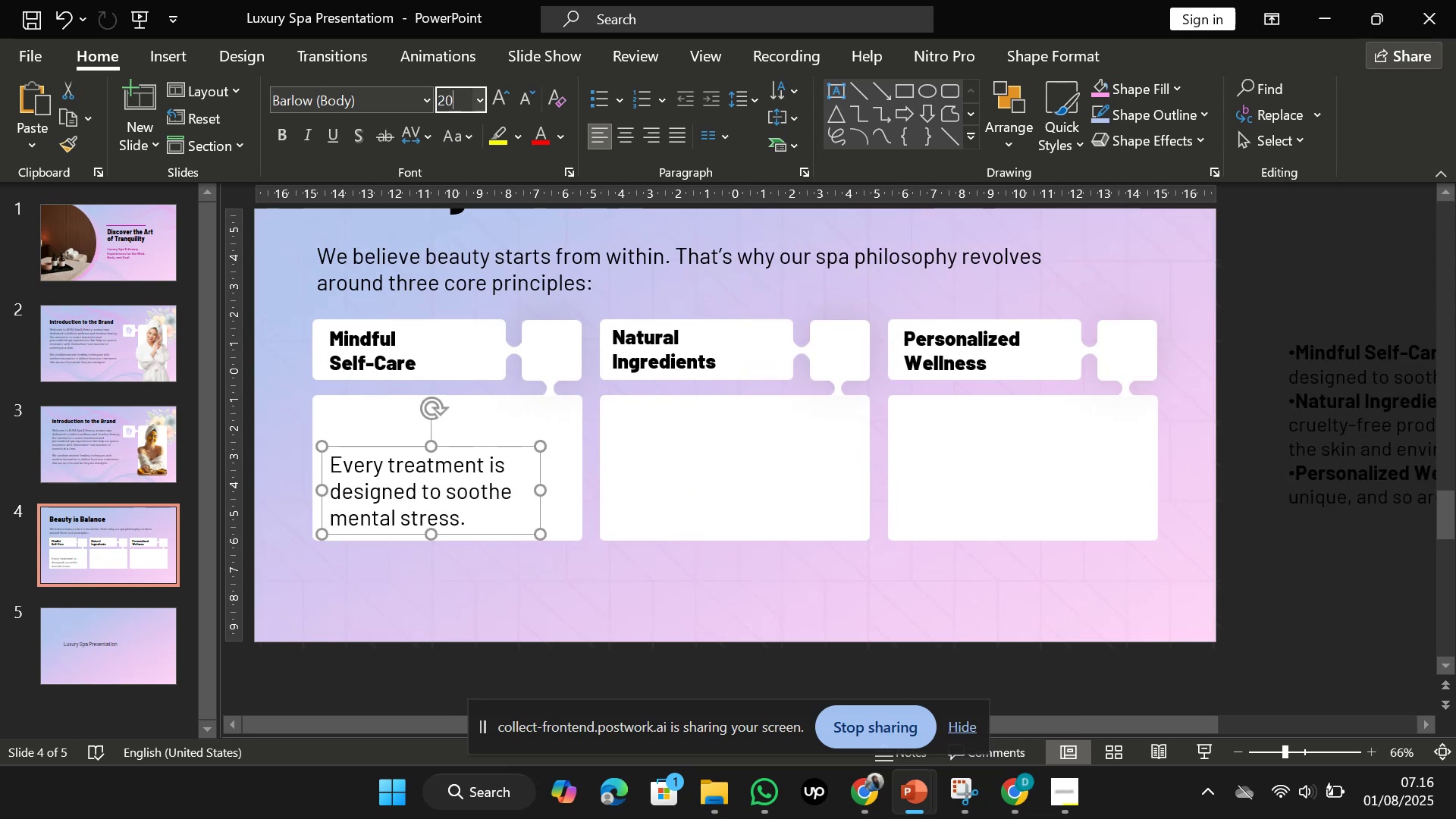 
key(Enter)
 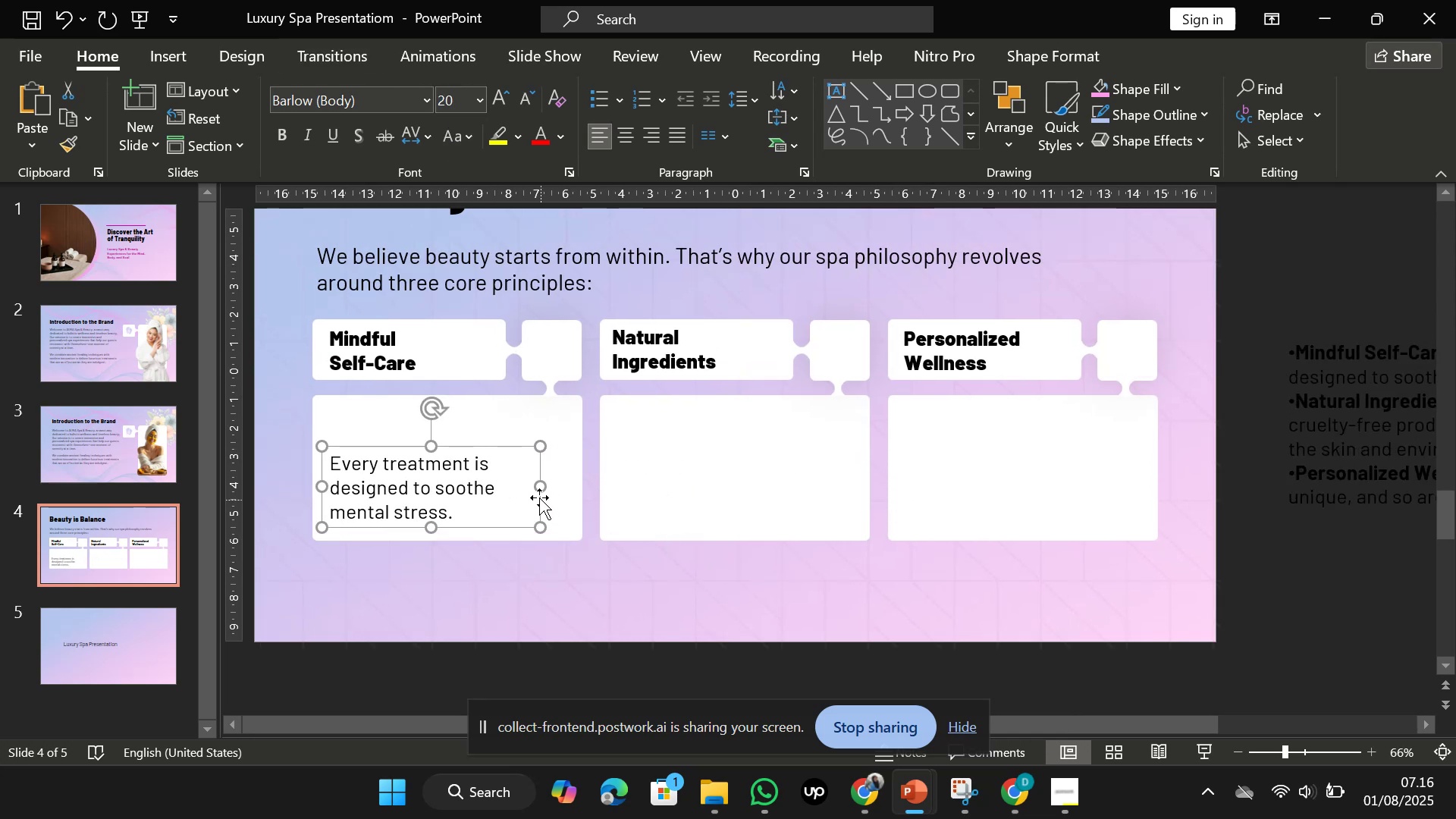 
left_click_drag(start_coordinate=[538, 482], to_coordinate=[564, 480])
 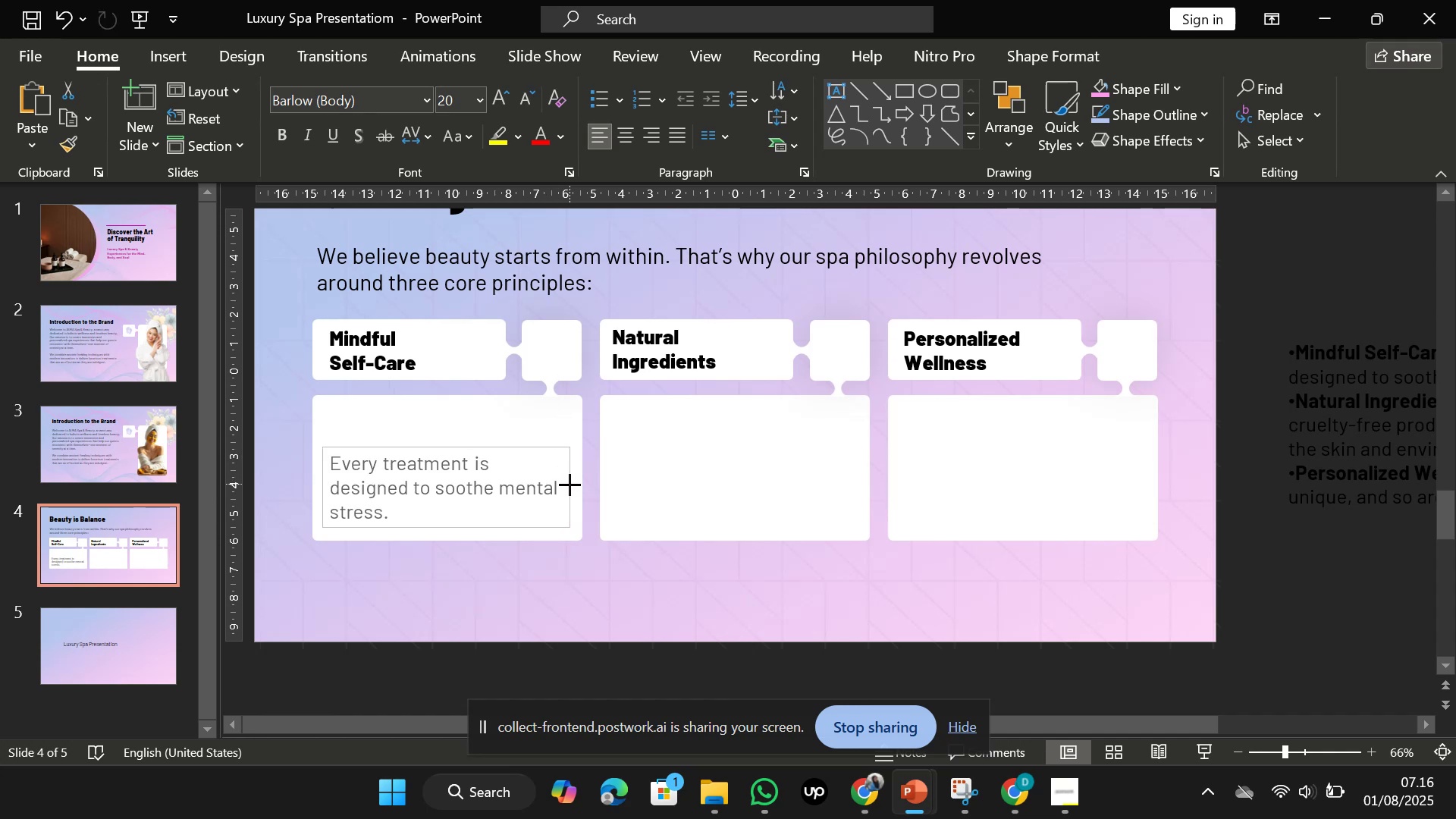 
wait(10.67)
 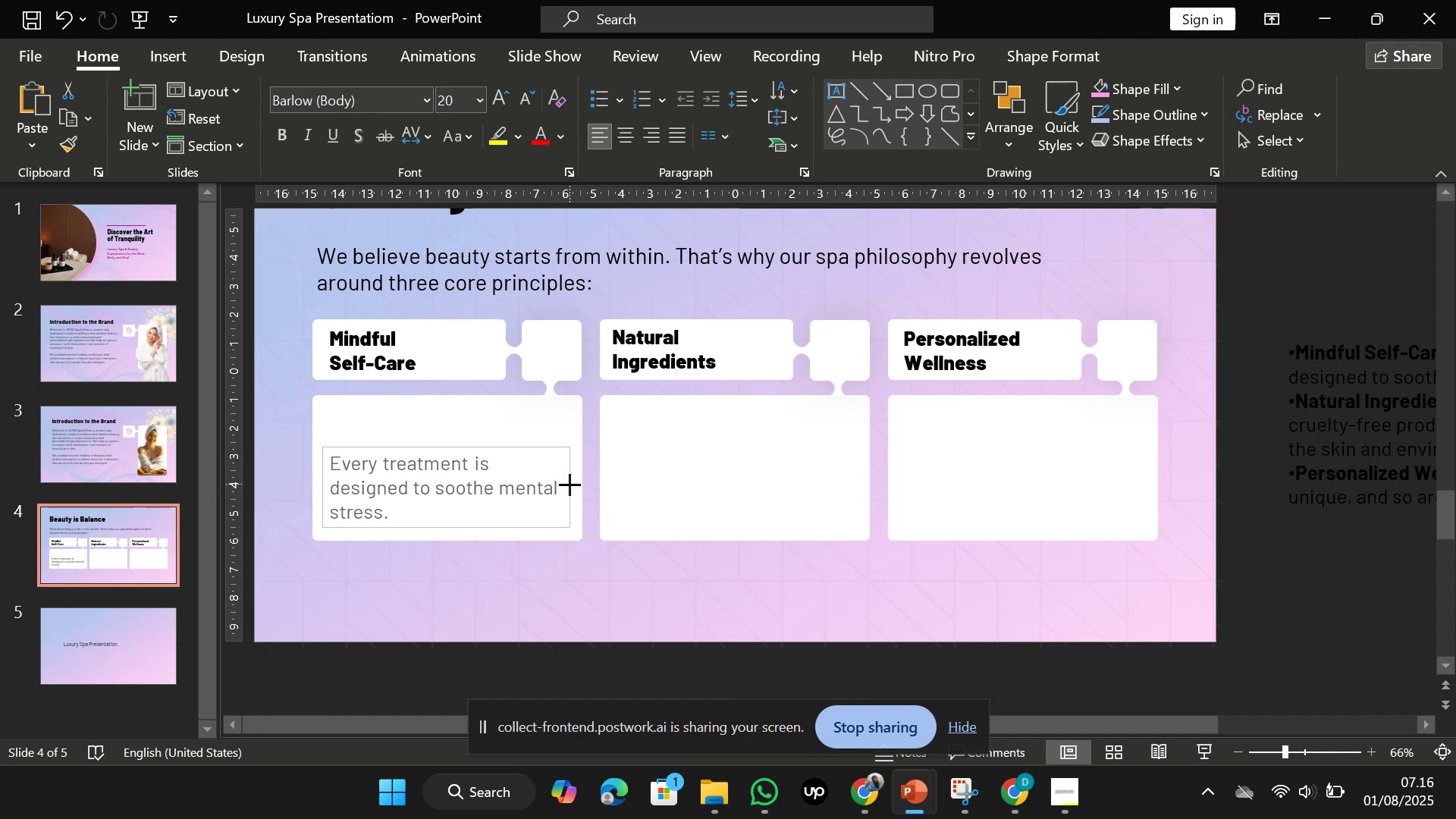 
left_click_drag(start_coordinate=[546, 444], to_coordinate=[551, 416])
 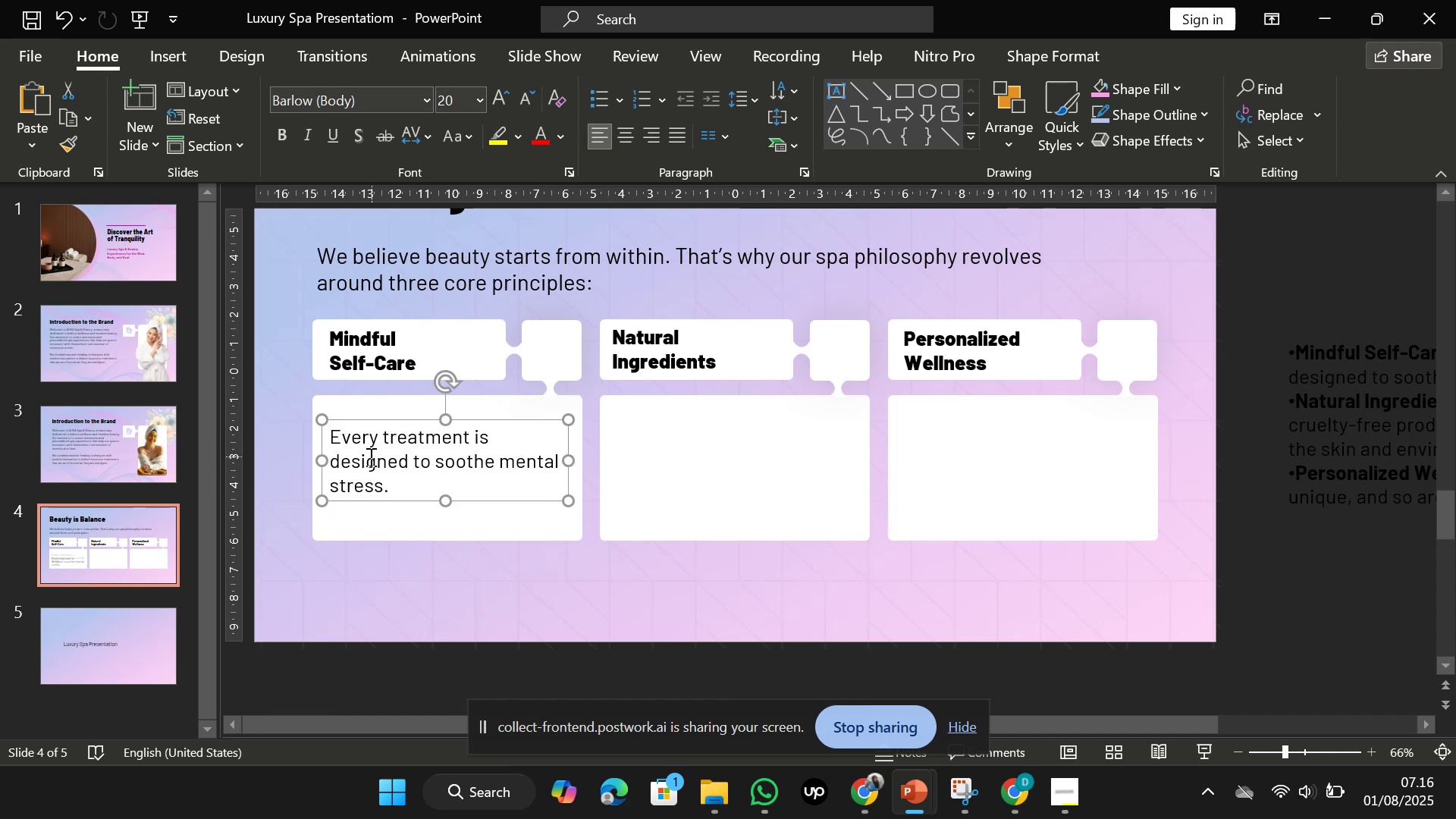 
hold_key(key=ShiftLeft, duration=1.8)
 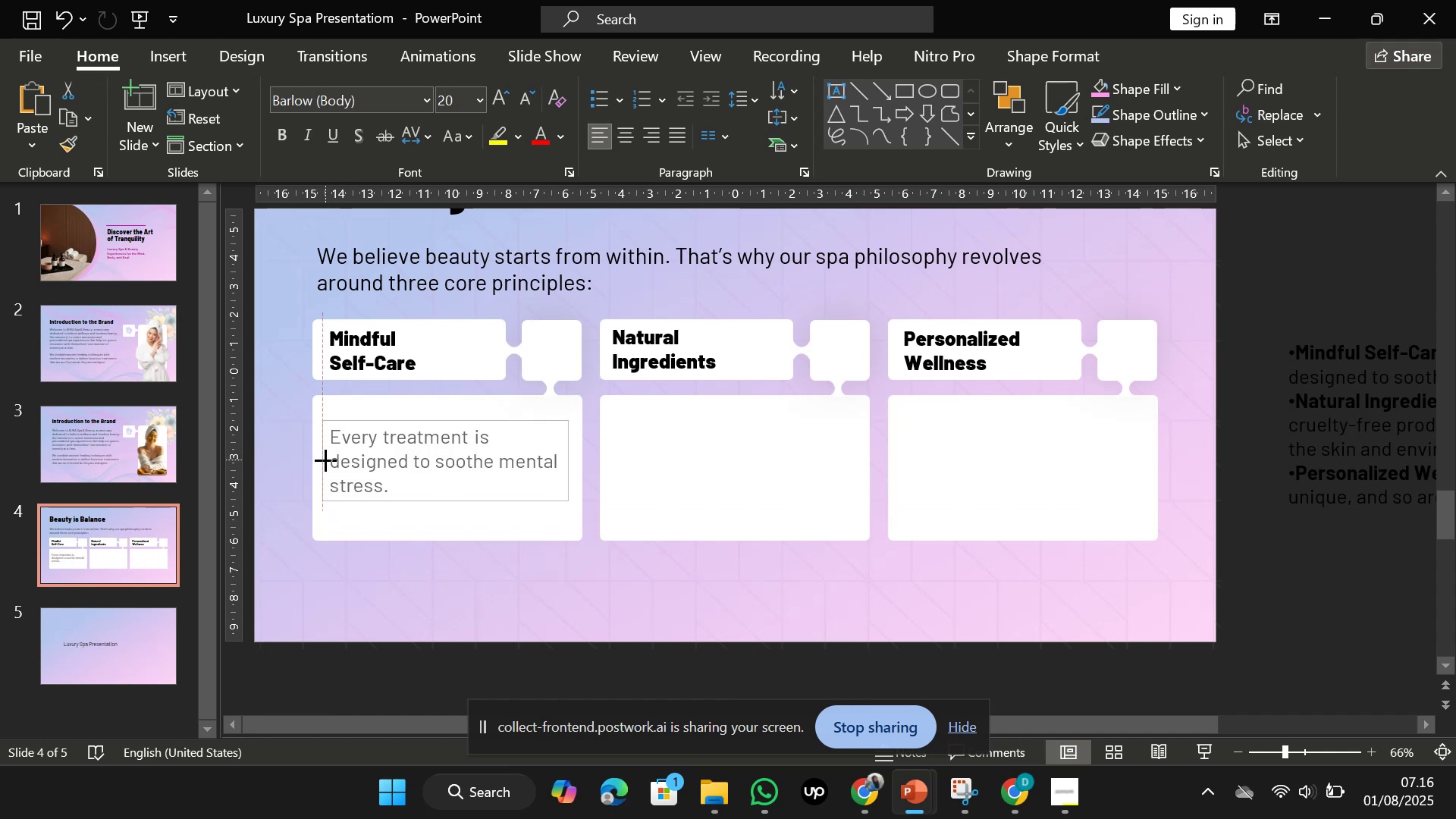 
hold_key(key=ShiftLeft, duration=1.01)
left_click_drag(start_coordinate=[398, 419], to_coordinate=[403, 419])
 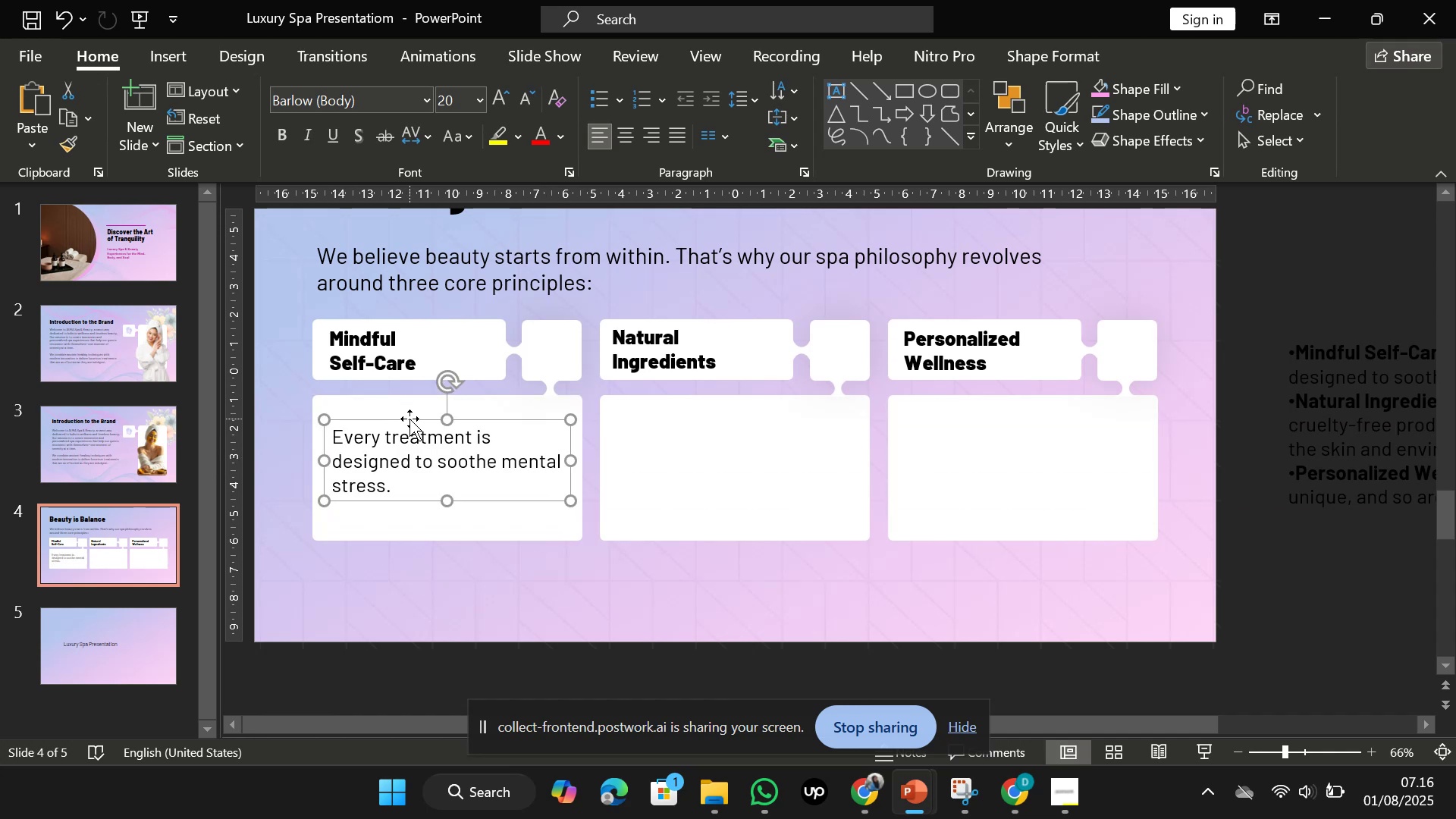 
hold_key(key=ShiftLeft, duration=1.01)
 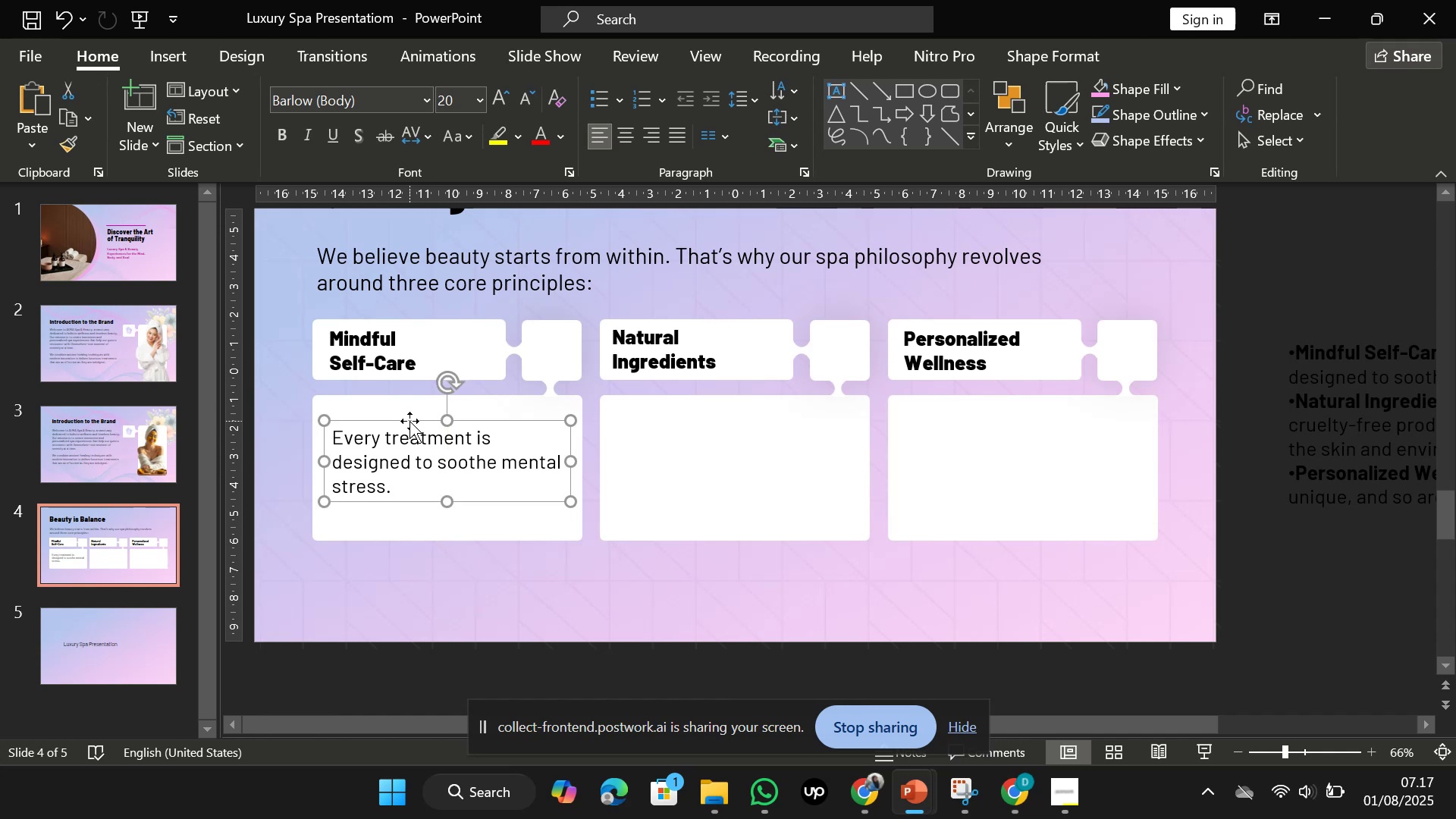 
left_click_drag(start_coordinate=[410, 421], to_coordinate=[410, 416])
 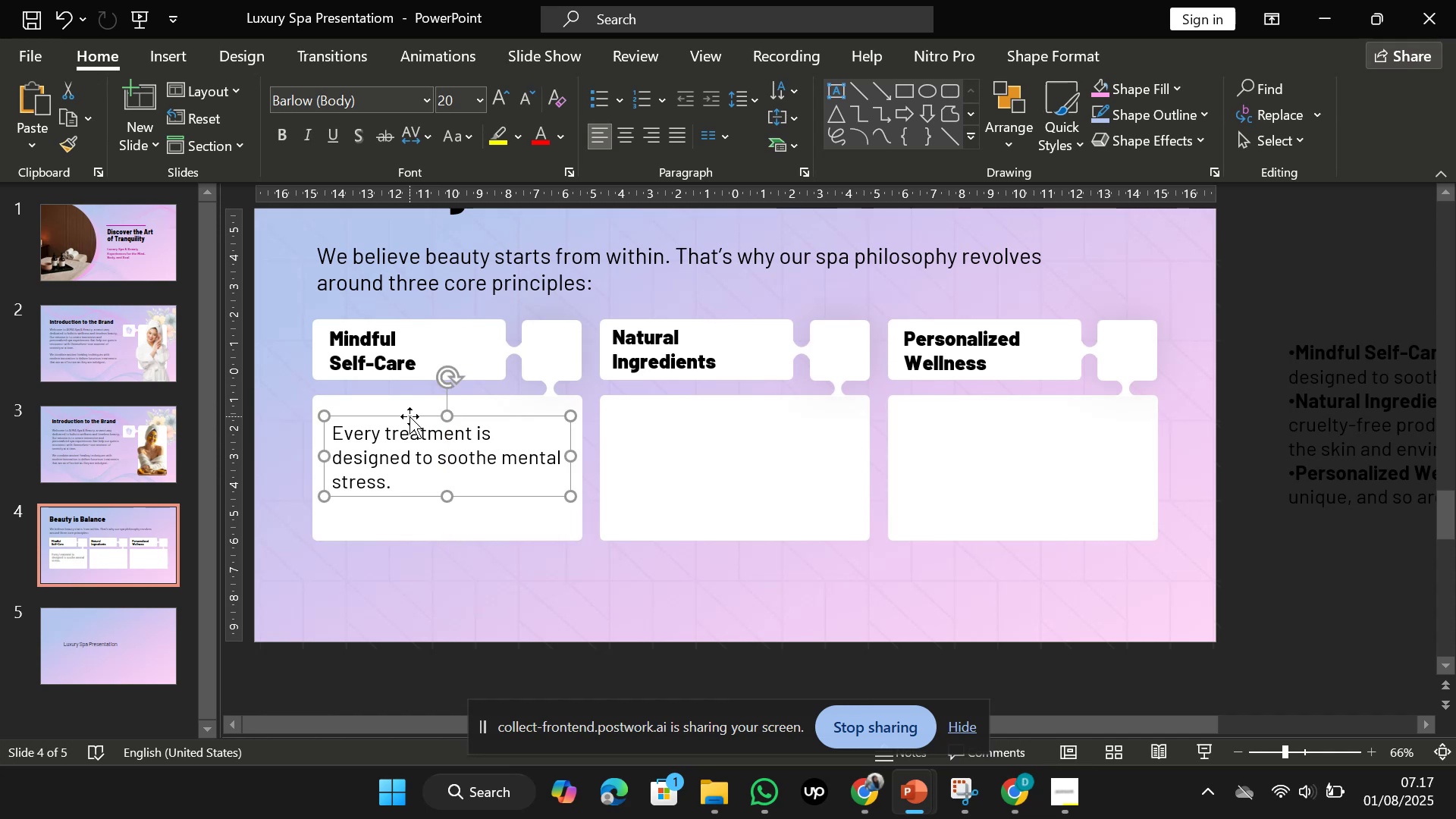 
hold_key(key=ShiftLeft, duration=1.31)
 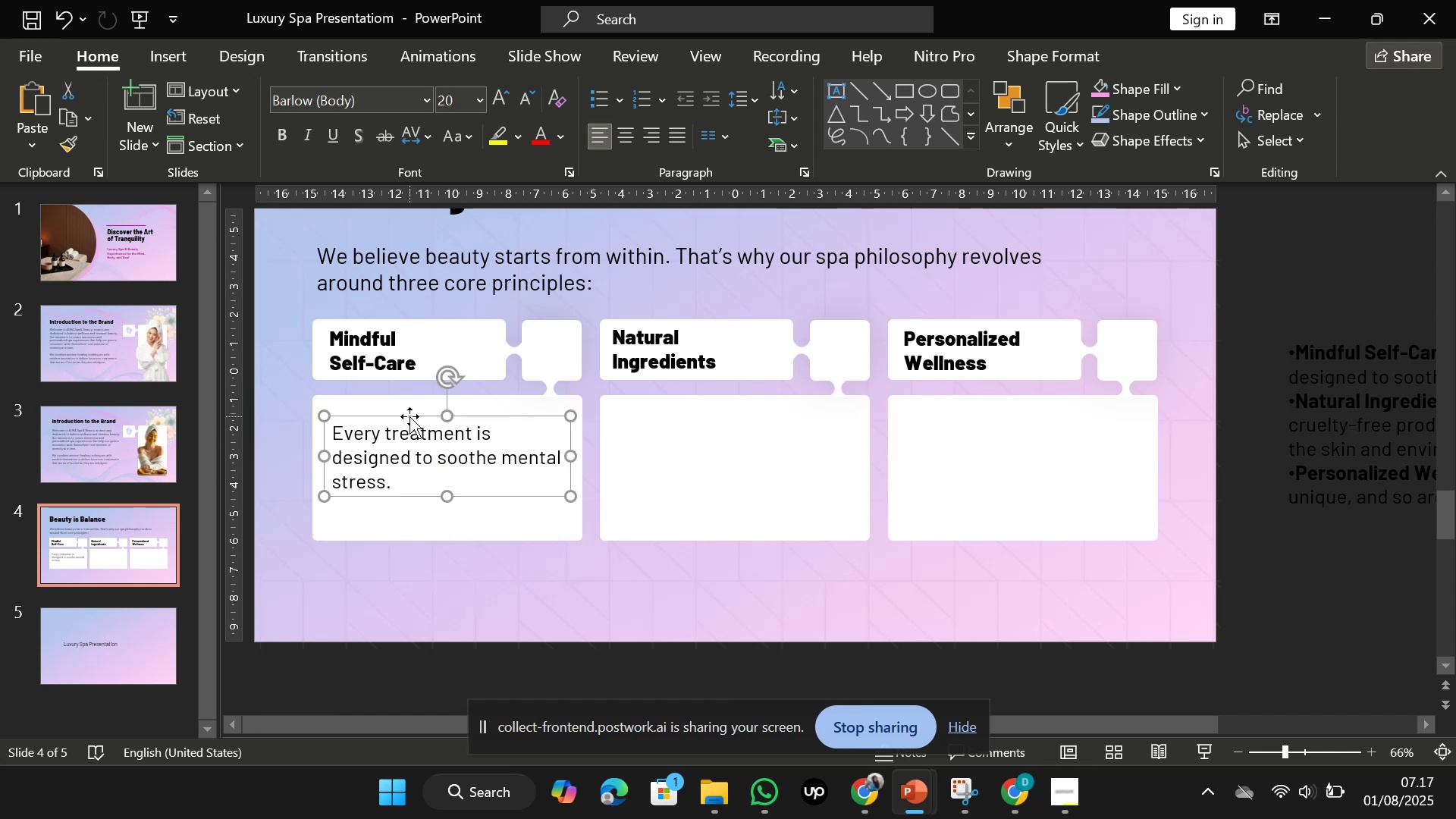 
key(Control+D)
 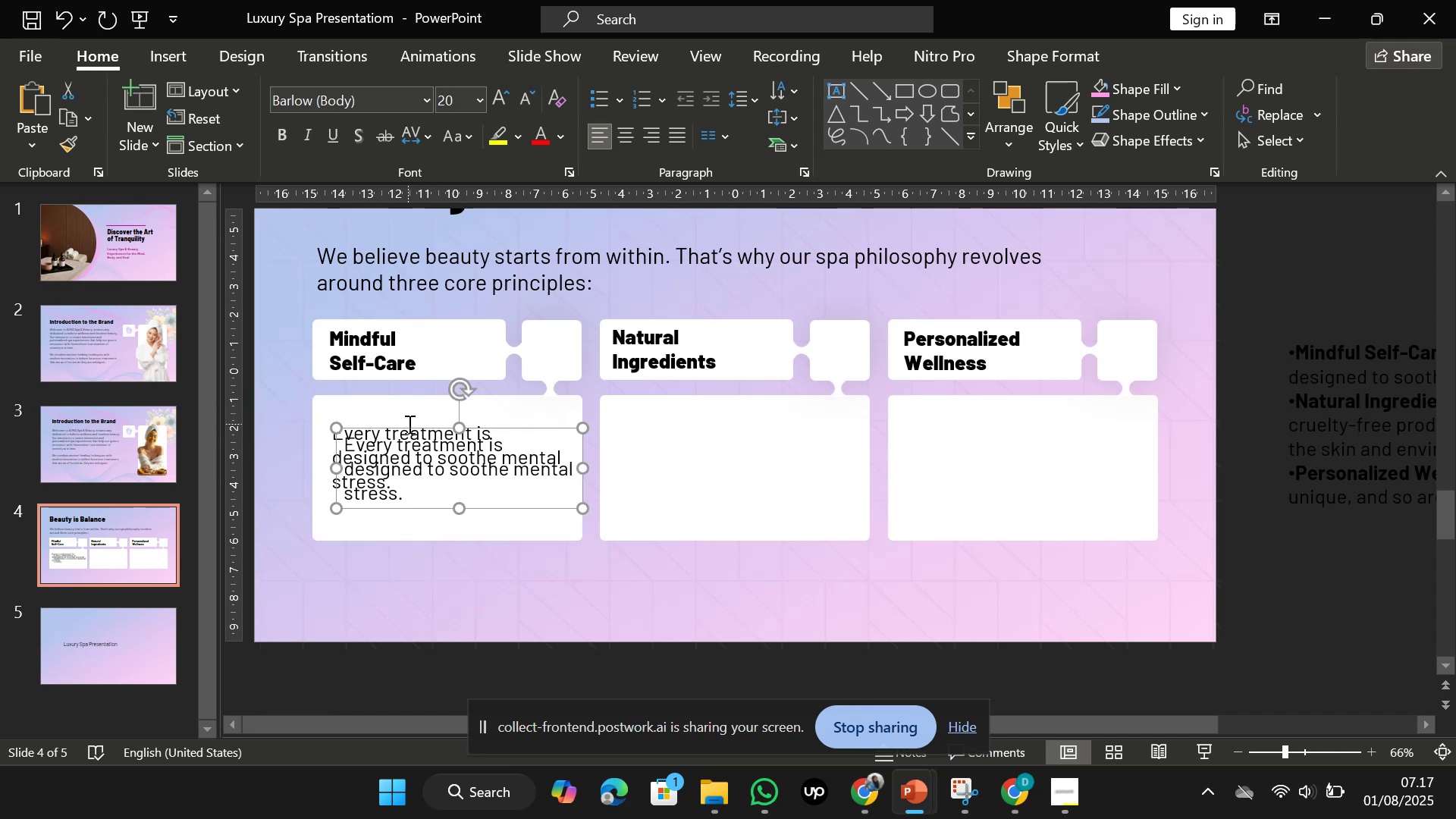 
hold_key(key=ShiftLeft, duration=4.17)
left_click_drag(start_coordinate=[408, 428], to_coordinate=[410, 416])
 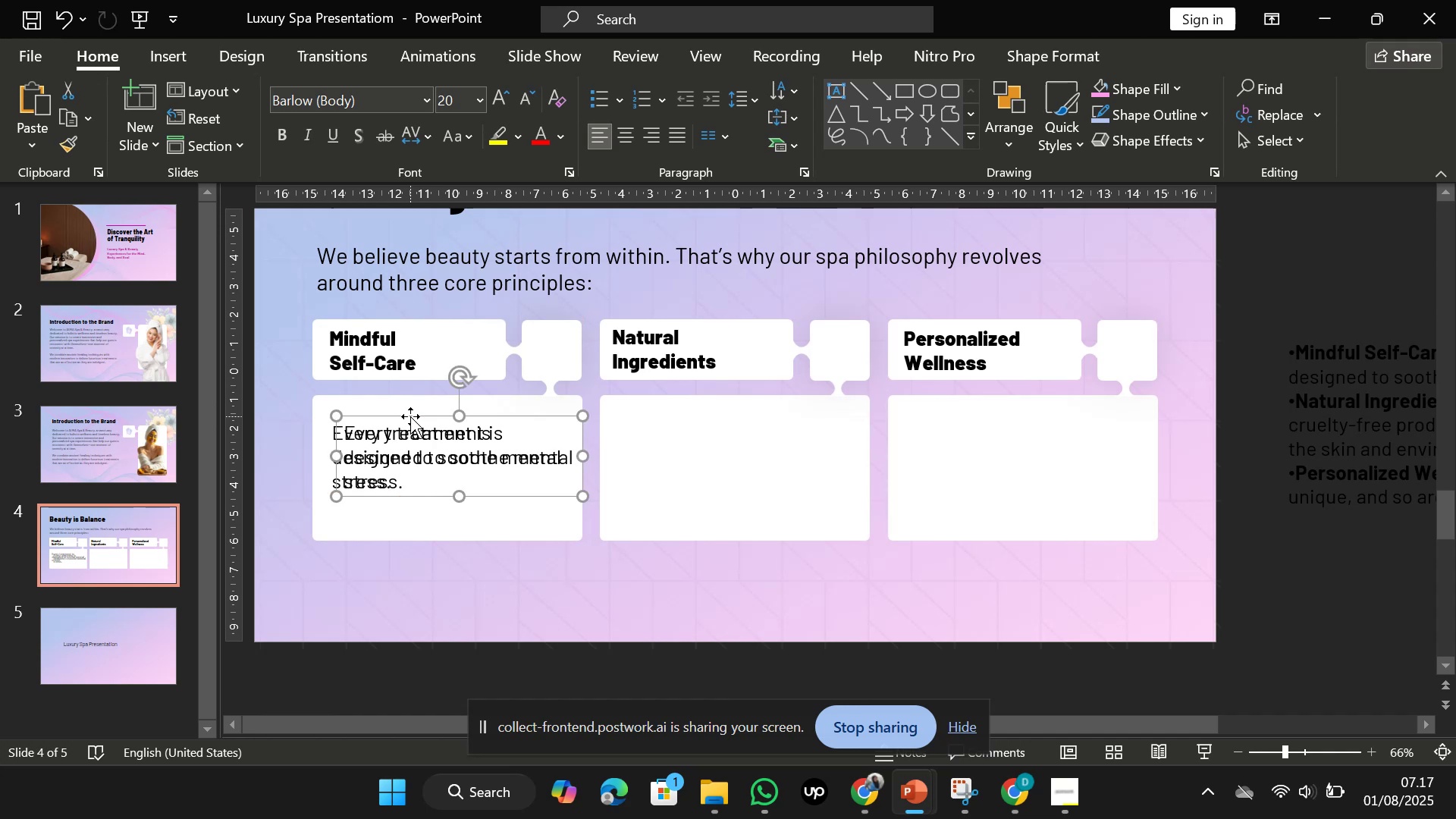 
left_click_drag(start_coordinate=[410, 416], to_coordinate=[687, 397])
 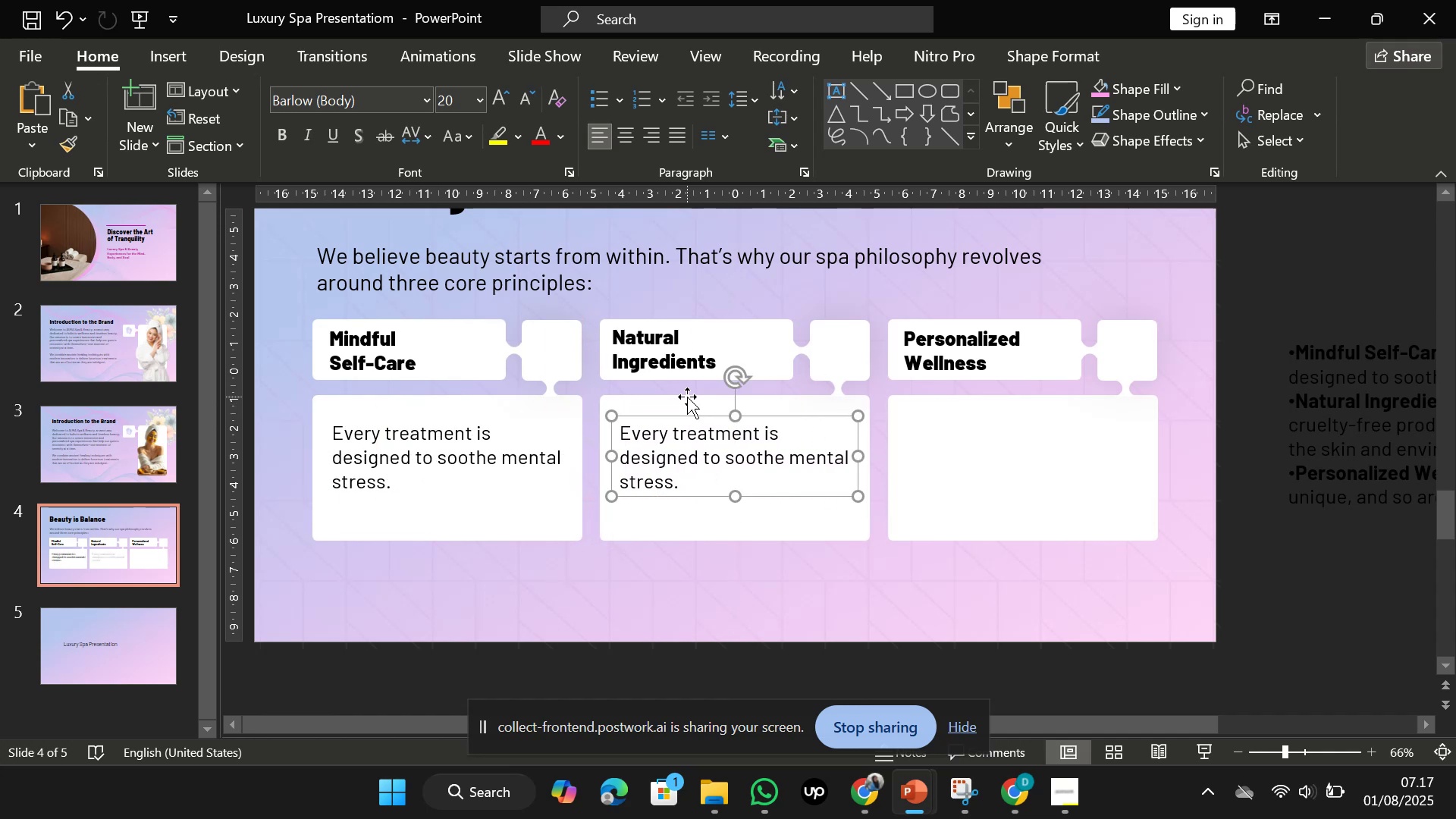 
hold_key(key=ShiftLeft, duration=3.26)
 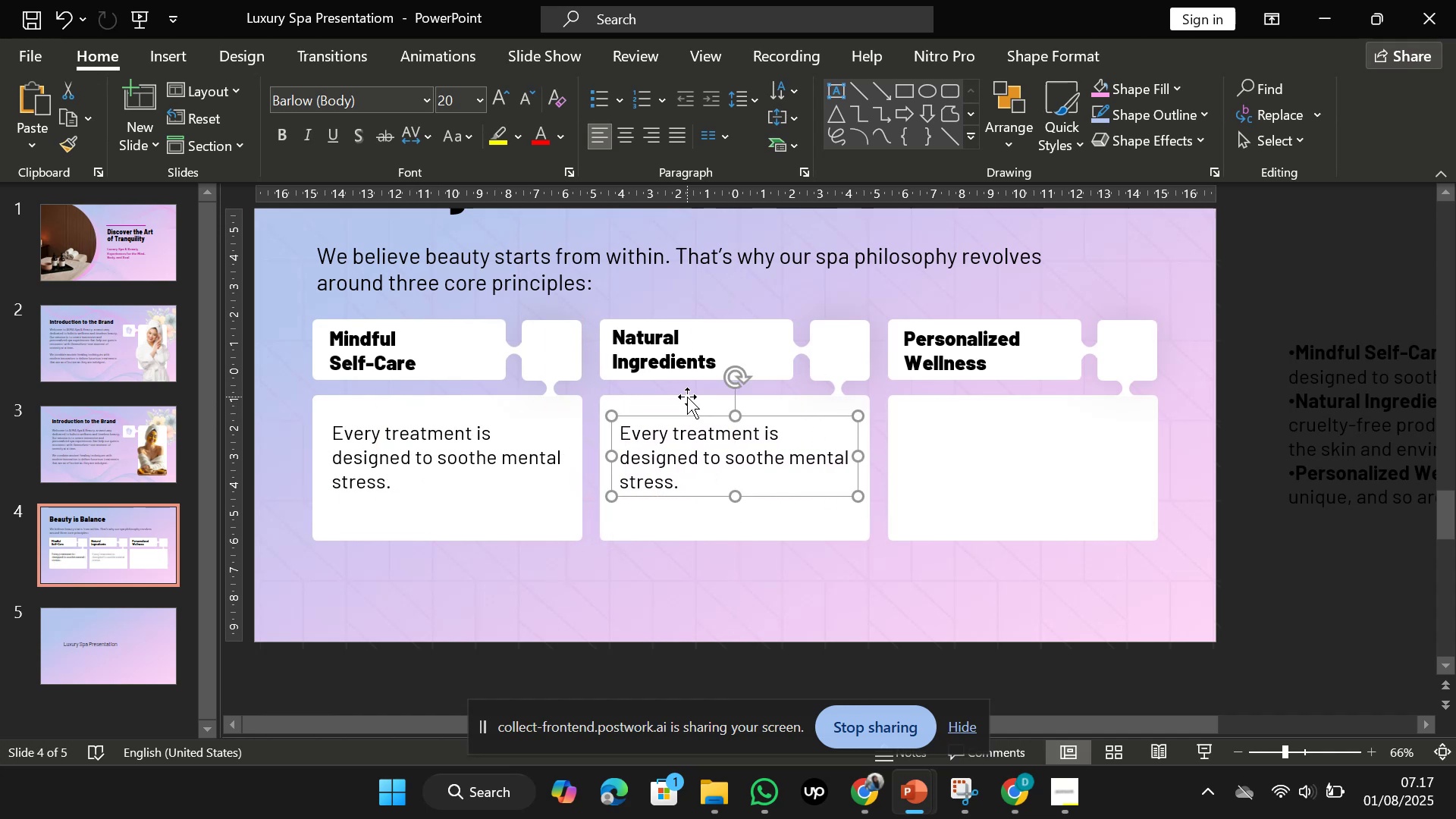 
key(Control+D)
 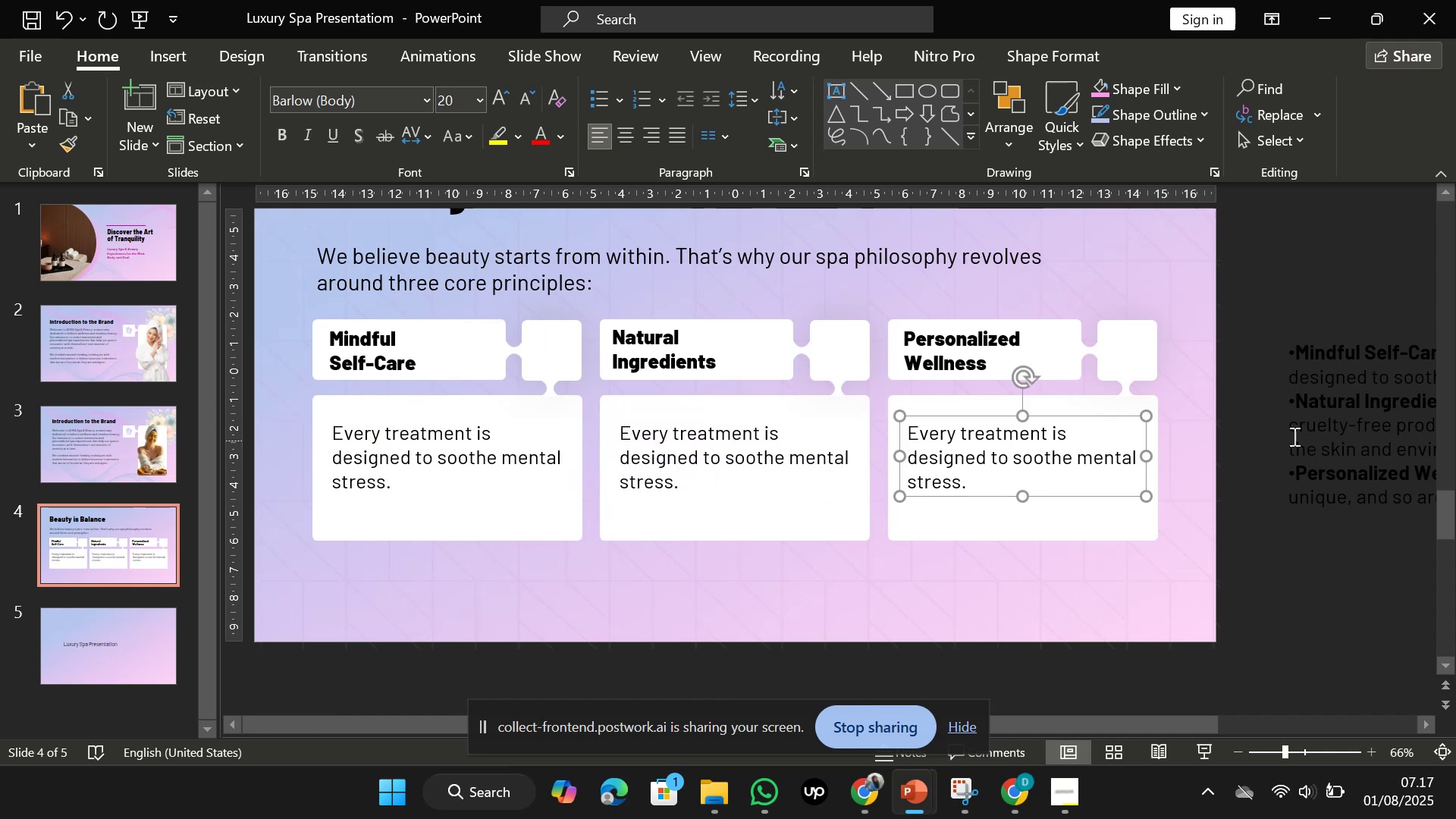 
scroll: coordinate [1298, 415], scroll_direction: down, amount: 6.0
 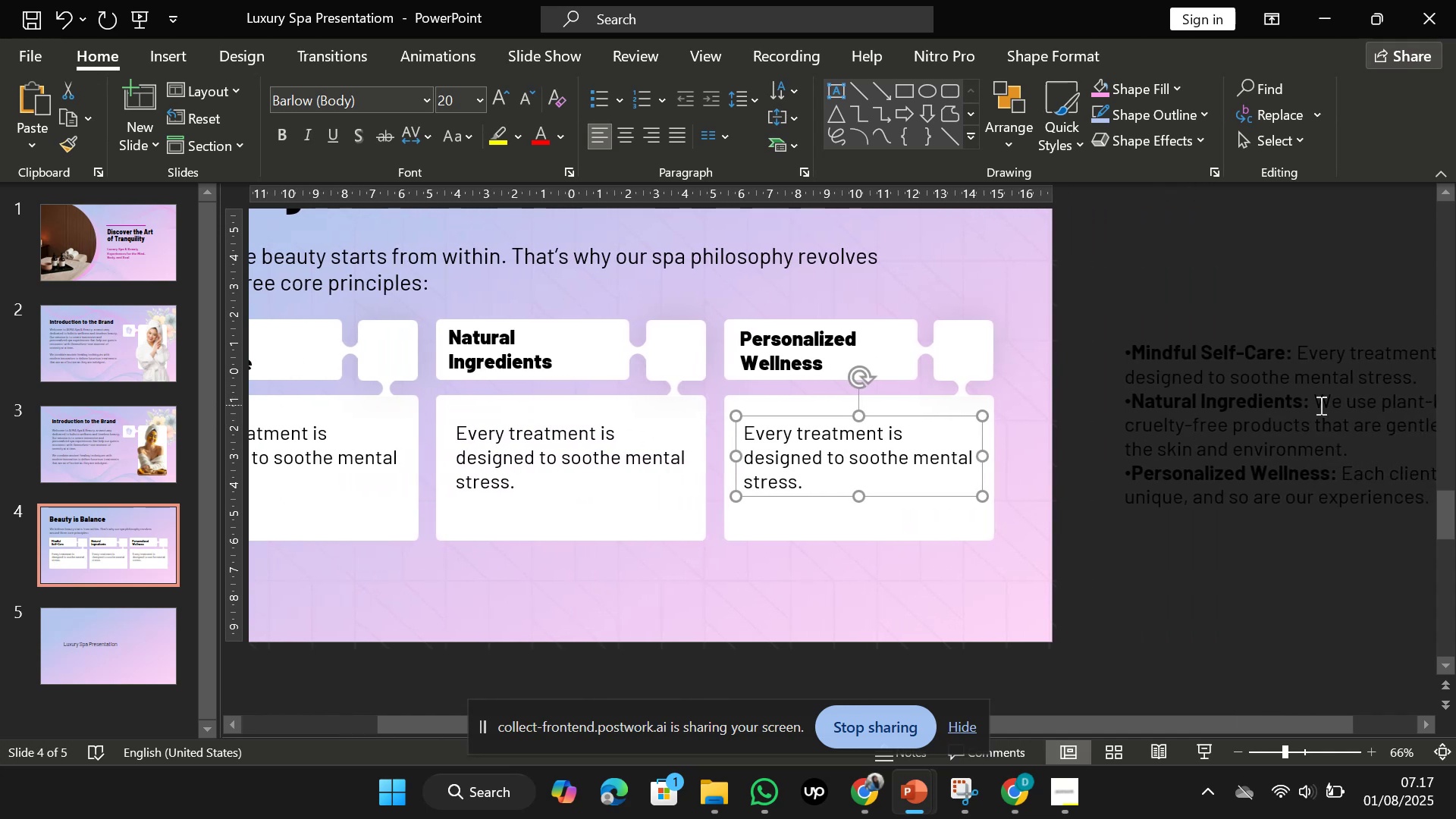 
left_click_drag(start_coordinate=[1320, 405], to_coordinate=[1341, 444])
 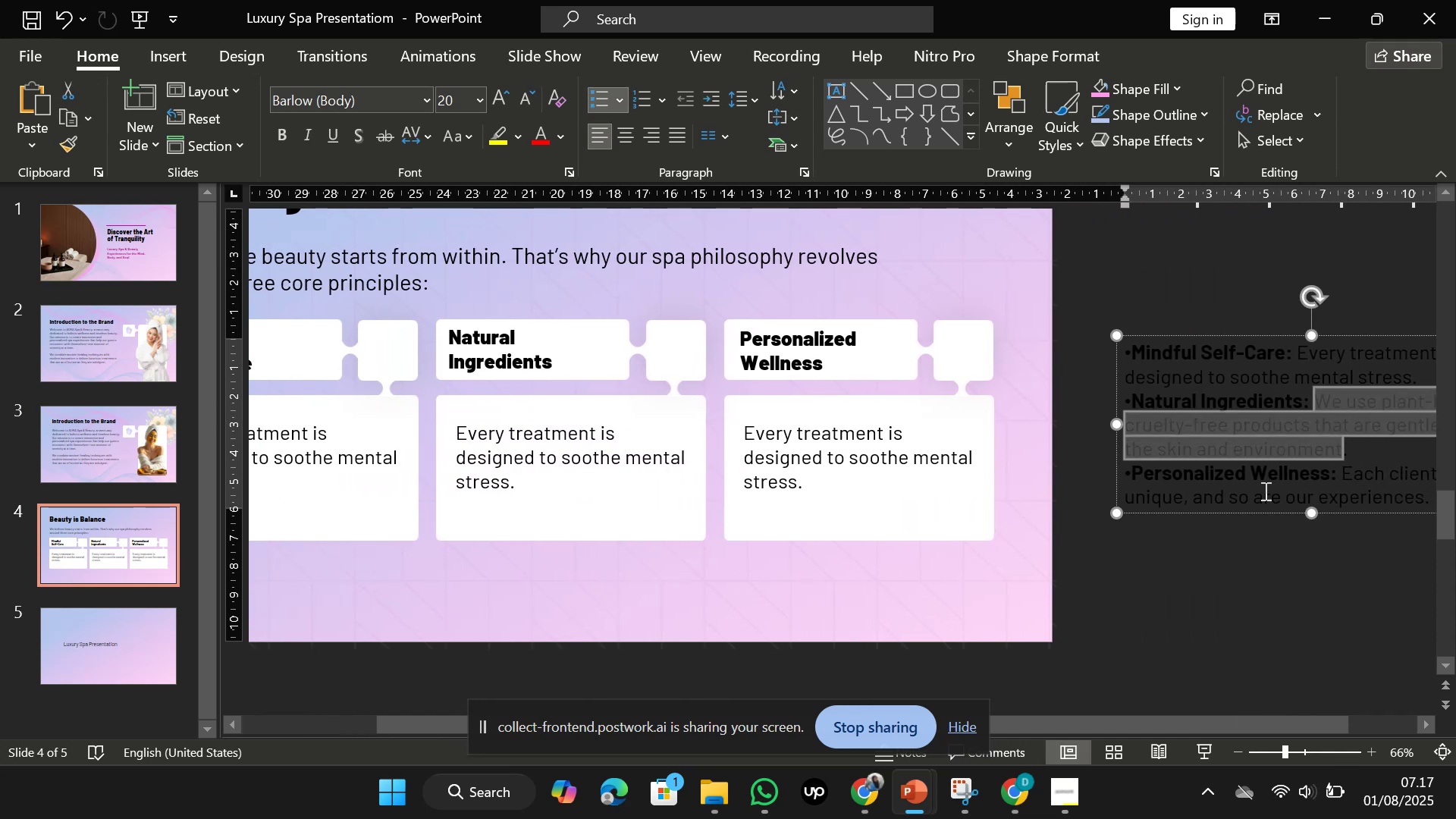 
key(Control+C)
 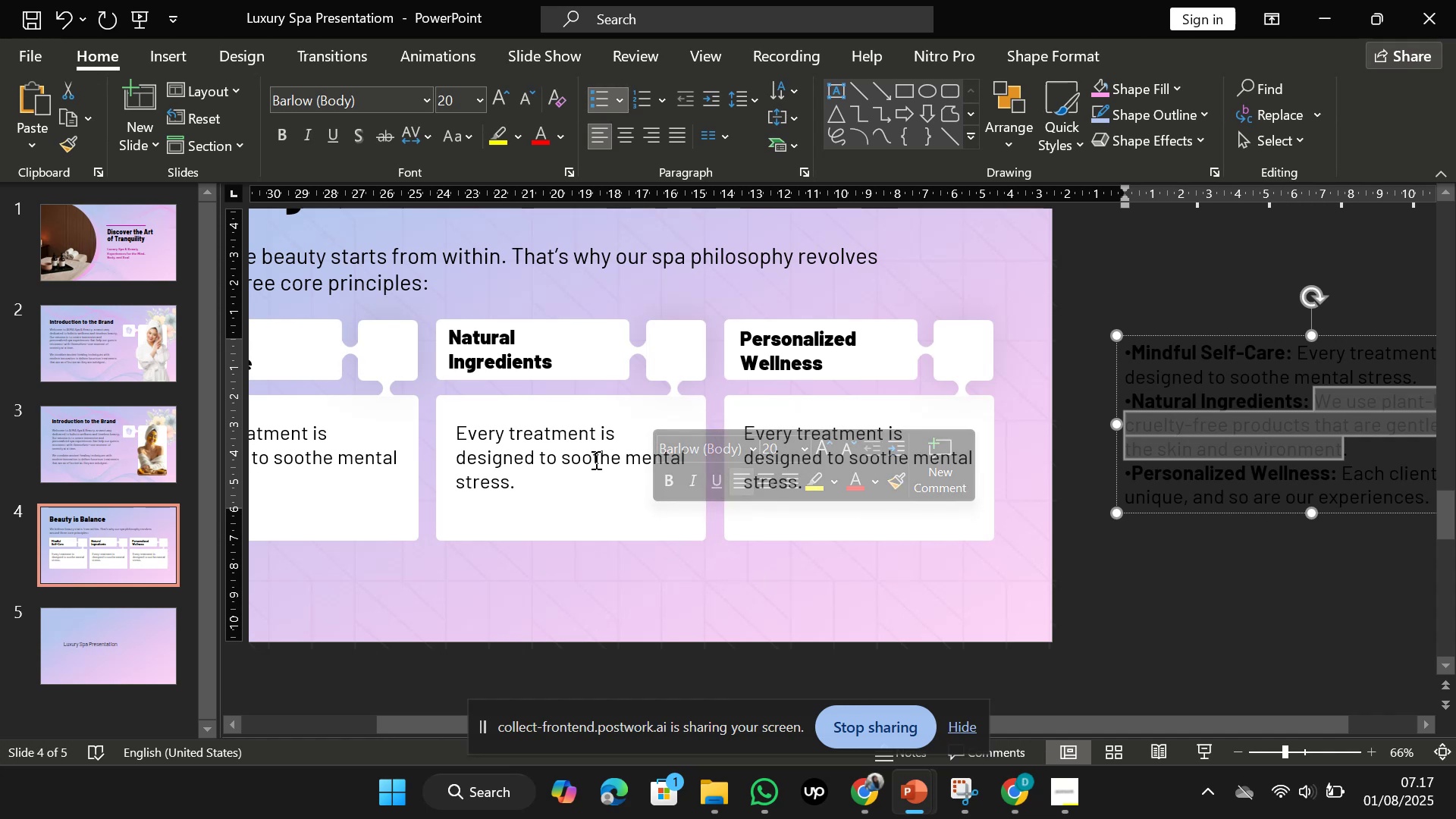 
left_click([590, 460])
 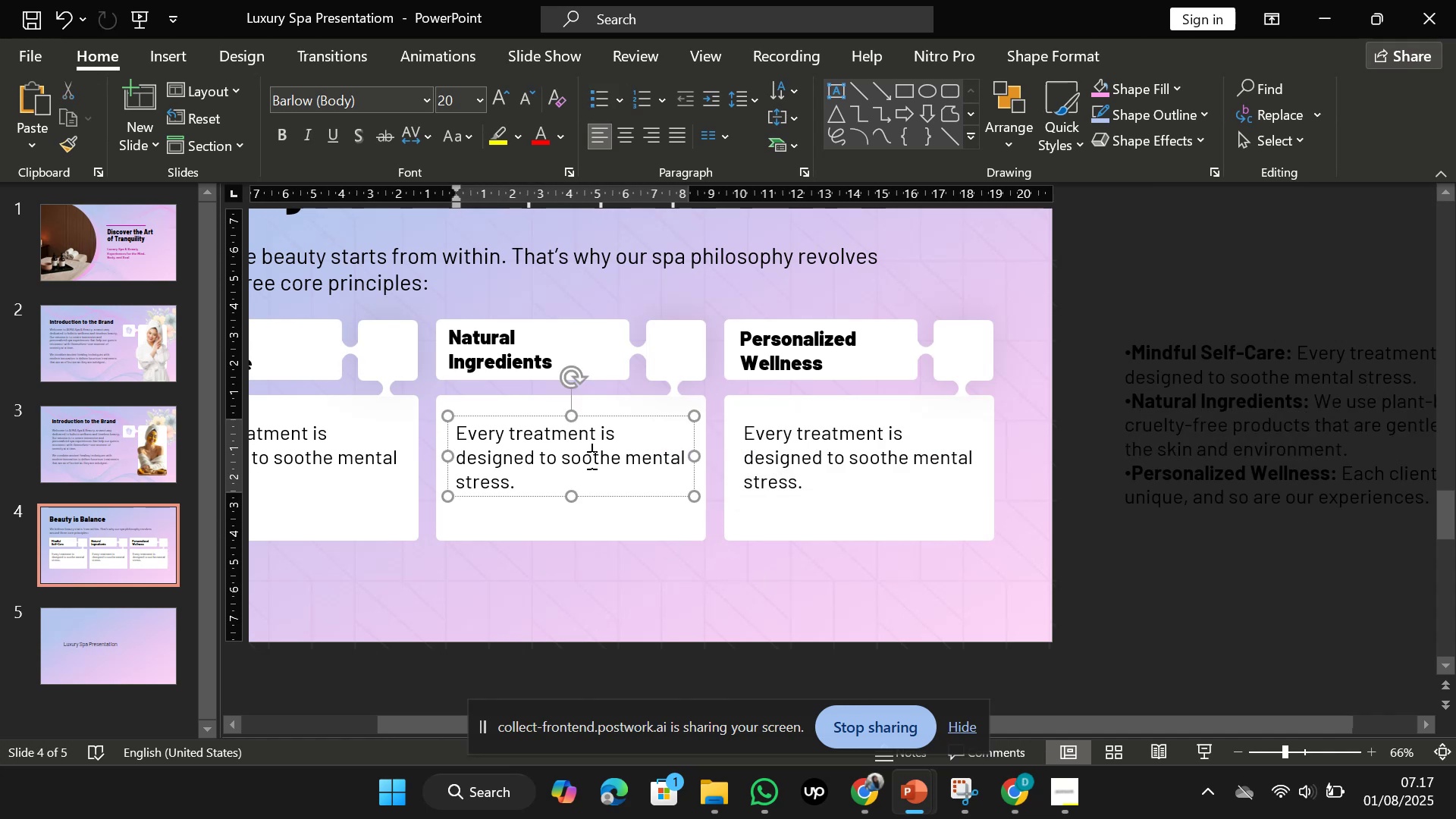 
key(Control+A)
 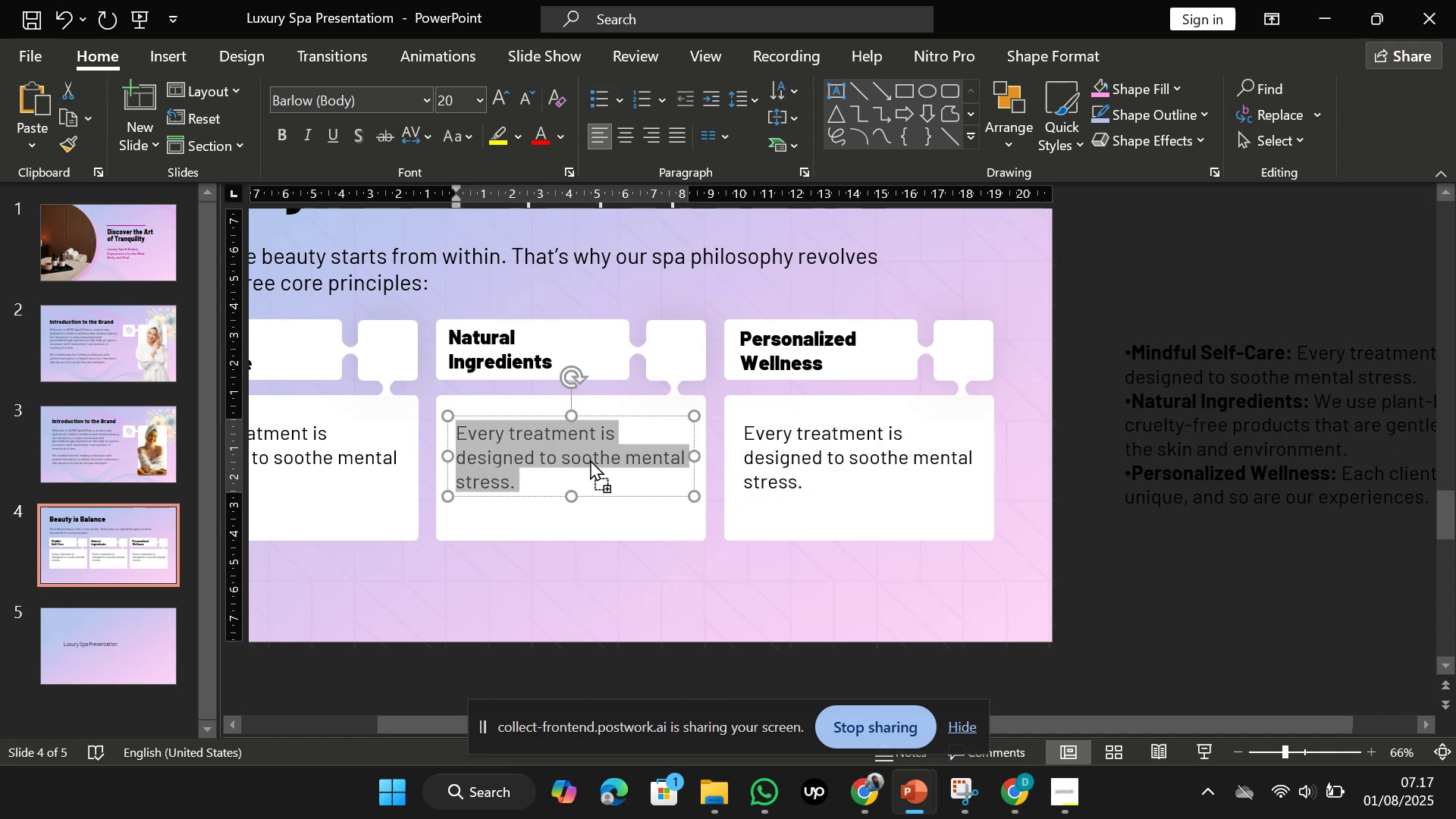 
right_click([590, 460])
 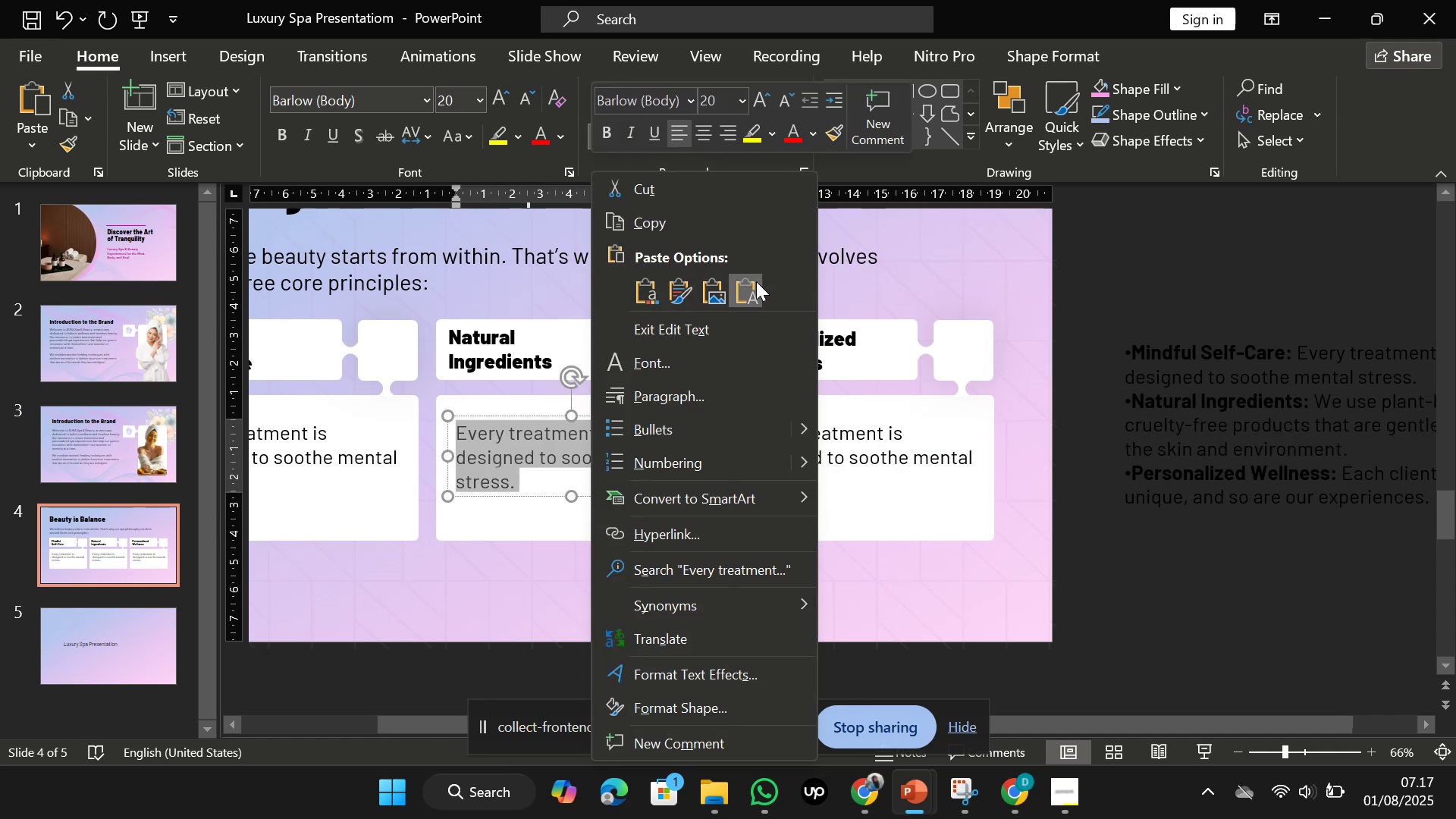 
left_click([757, 282])
 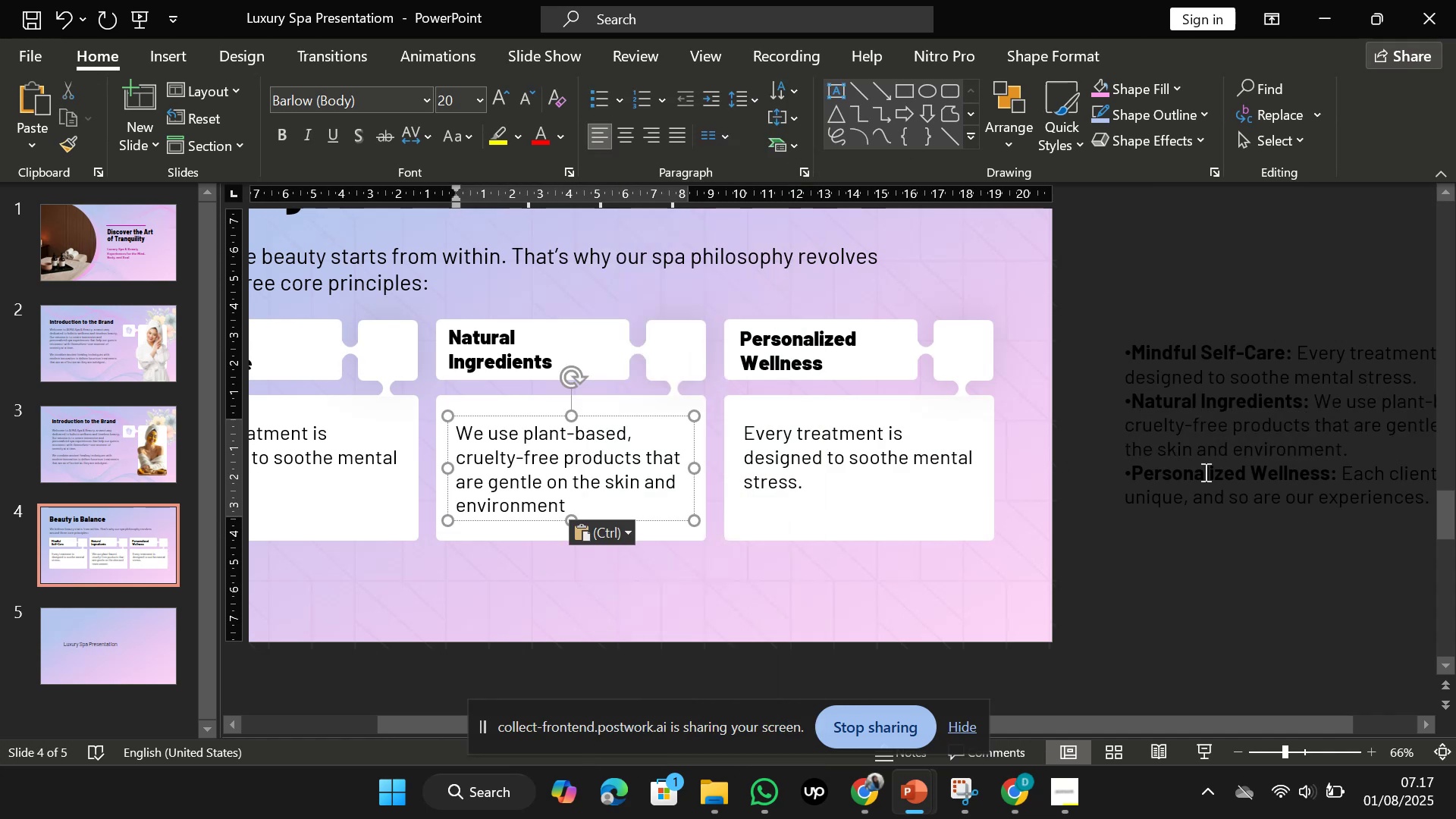 
key(Period)
 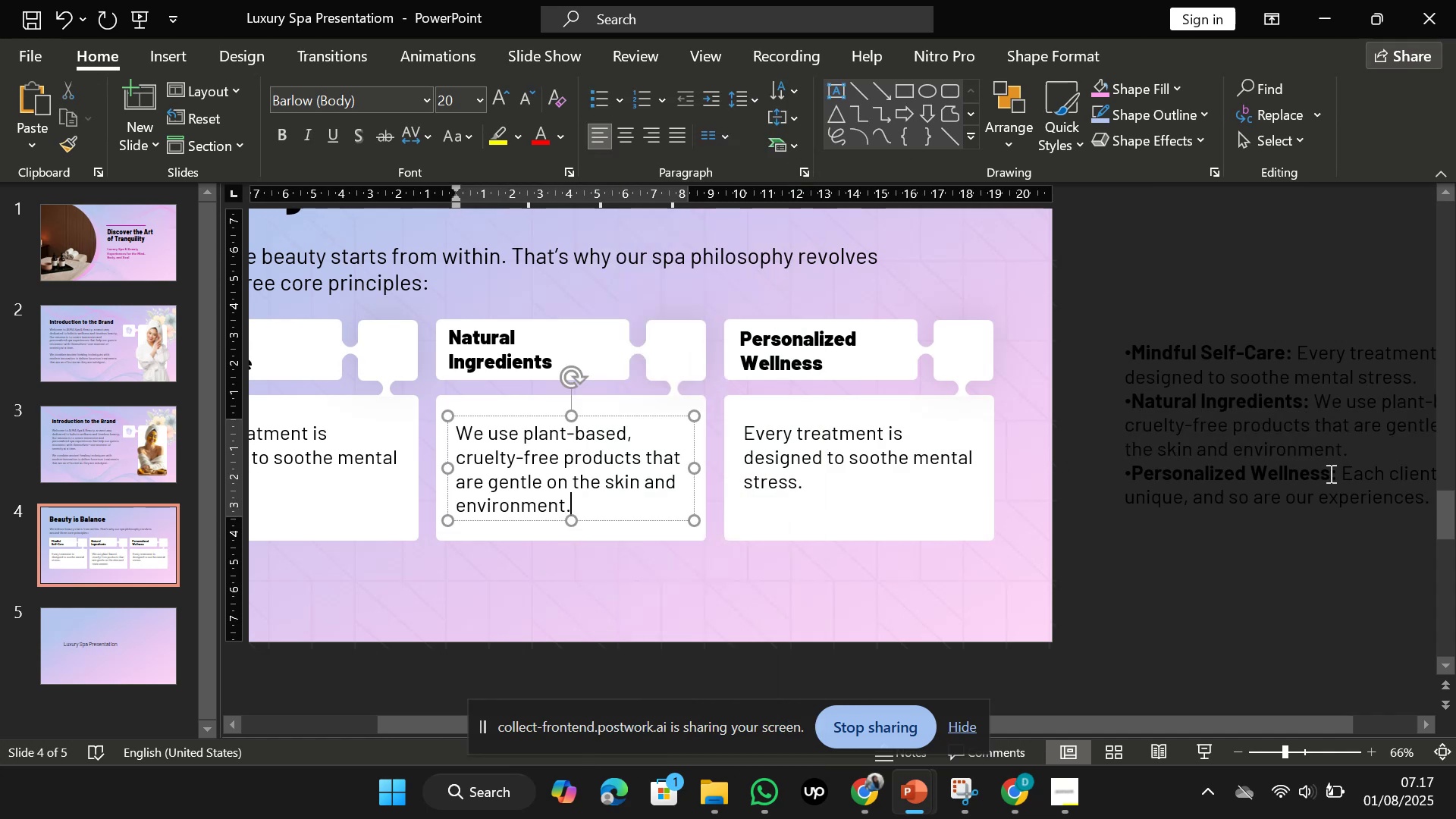 
left_click_drag(start_coordinate=[1340, 473], to_coordinate=[1431, 497])
 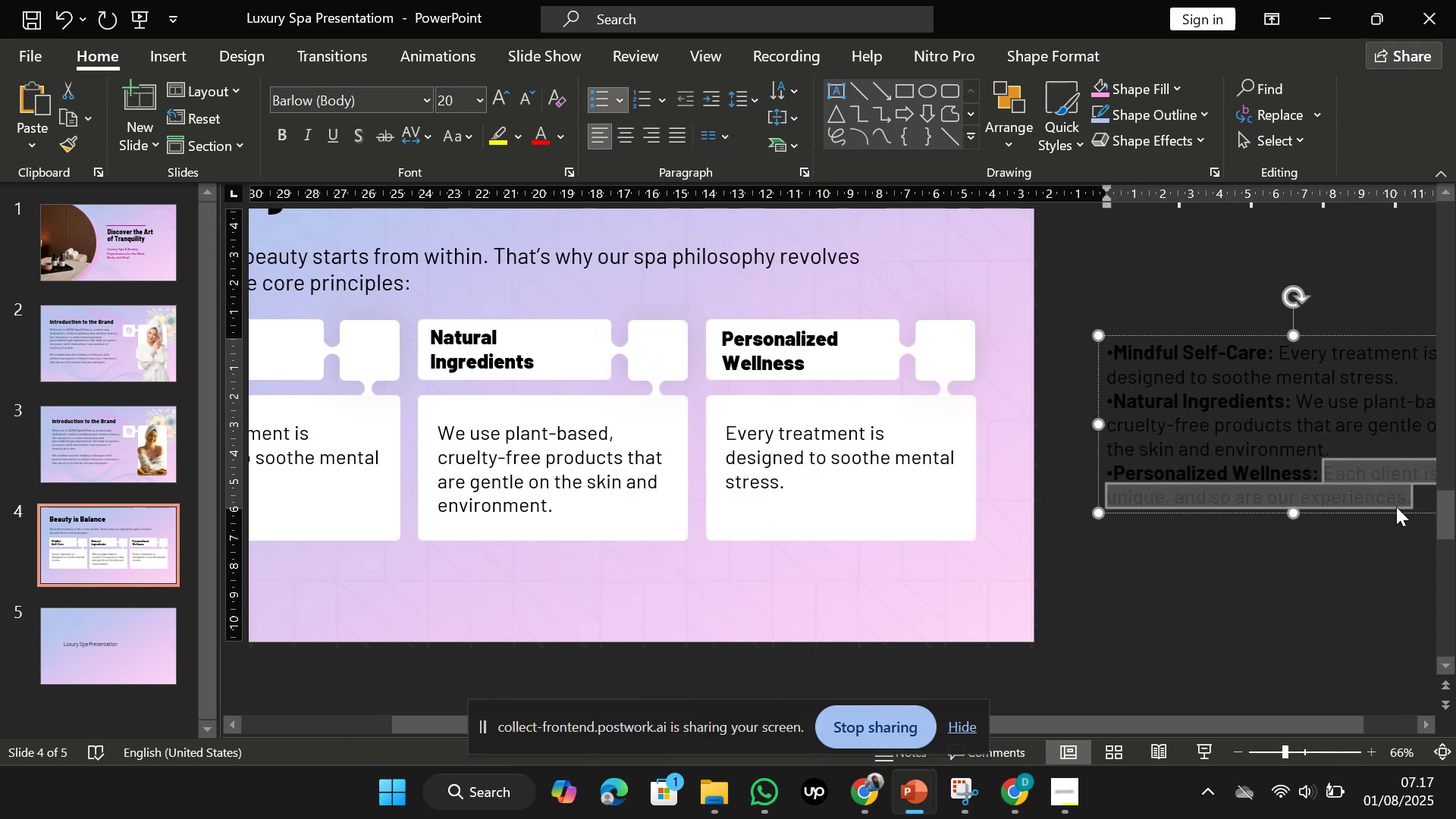 
key(Control+C)
 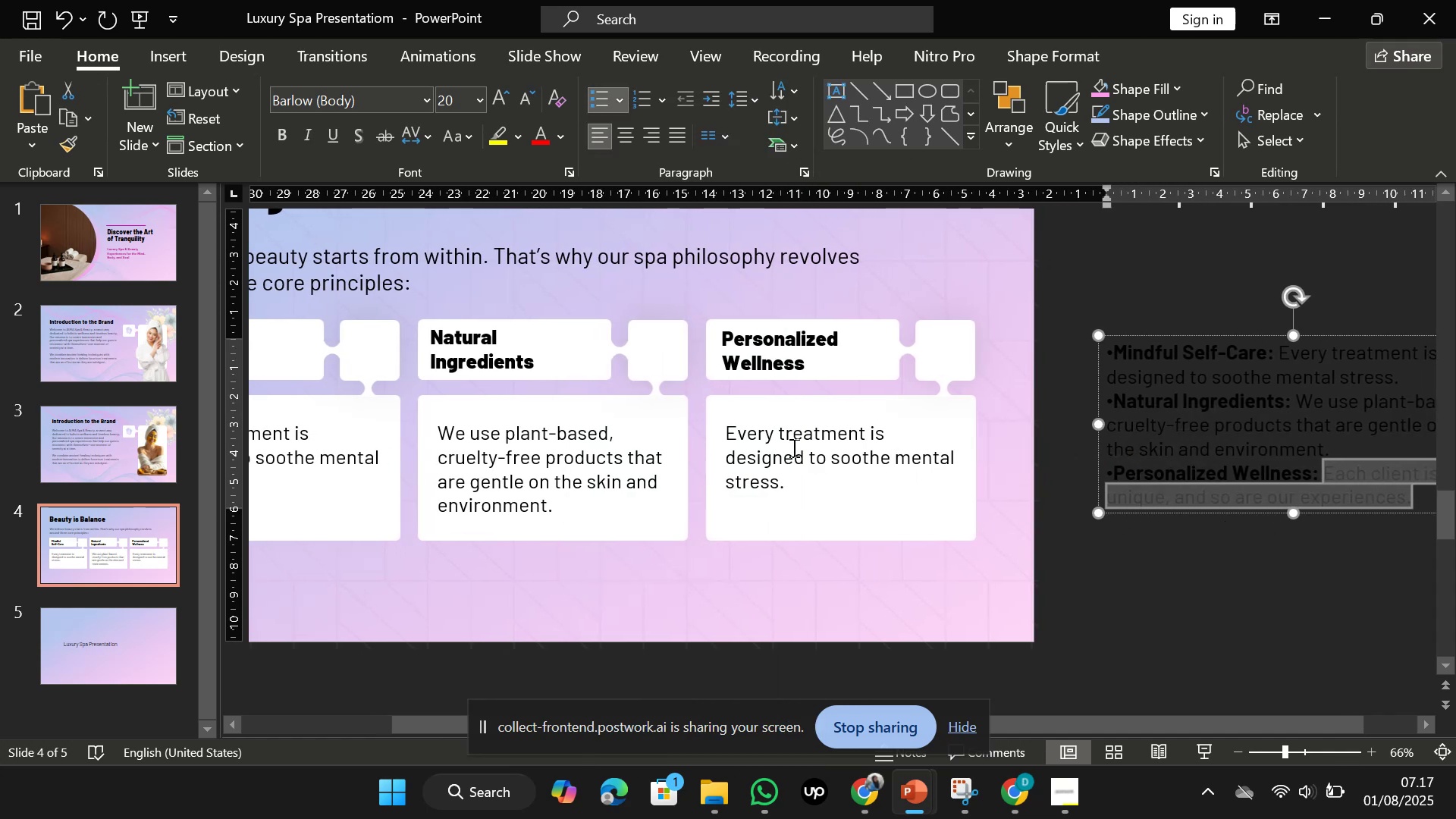 
left_click([792, 447])
 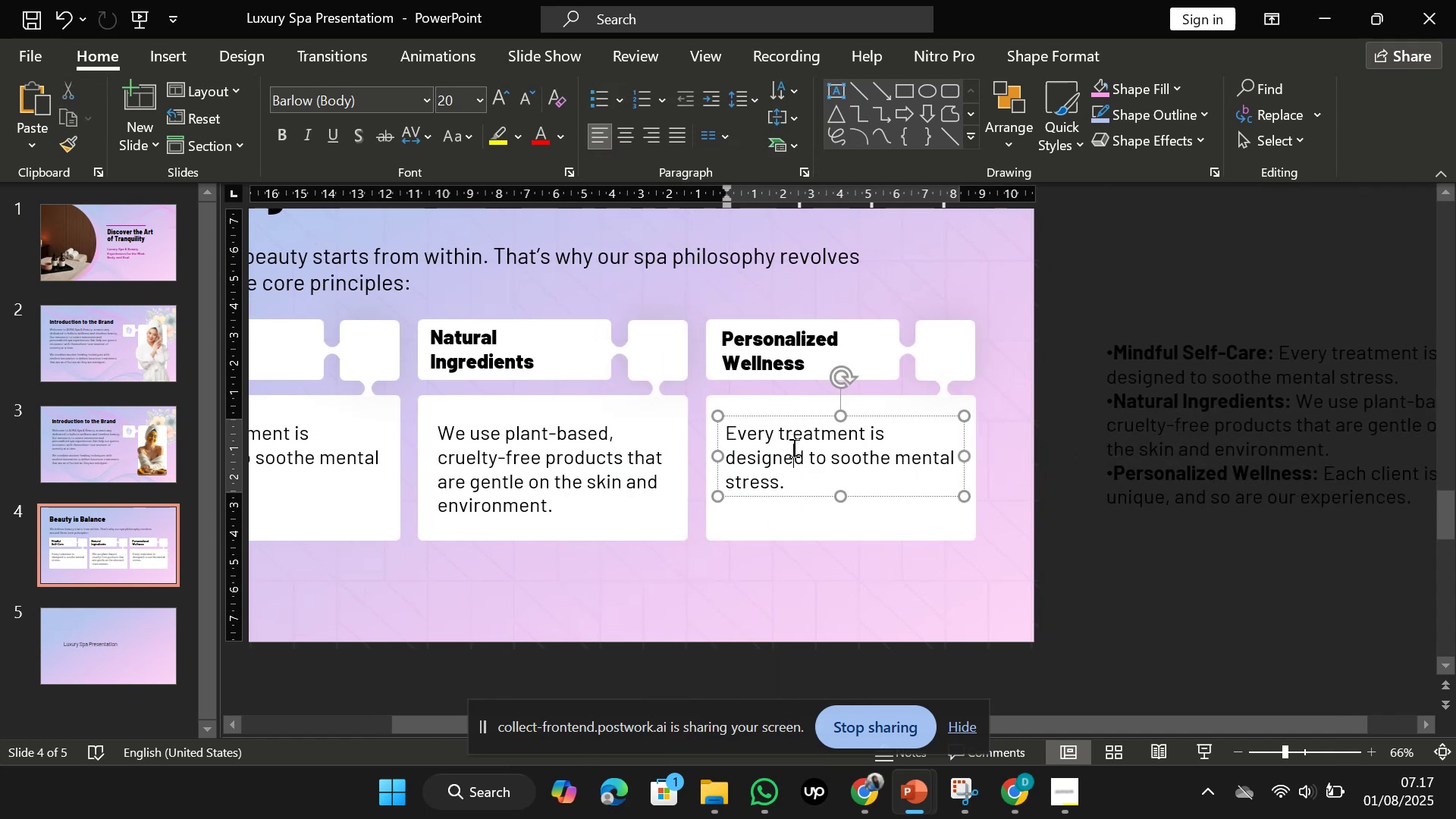 
key(Control+A)
 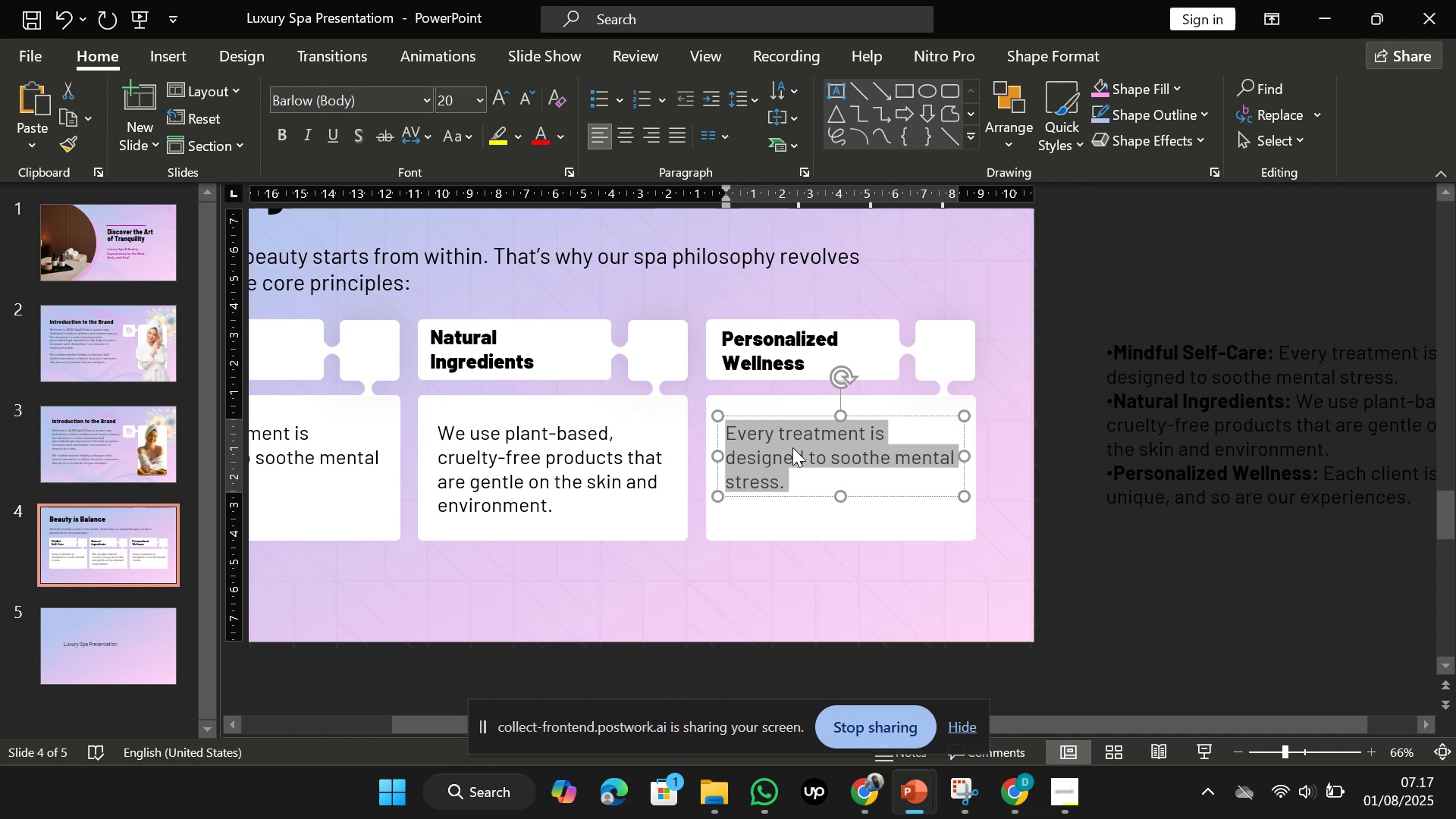 
right_click([792, 447])
 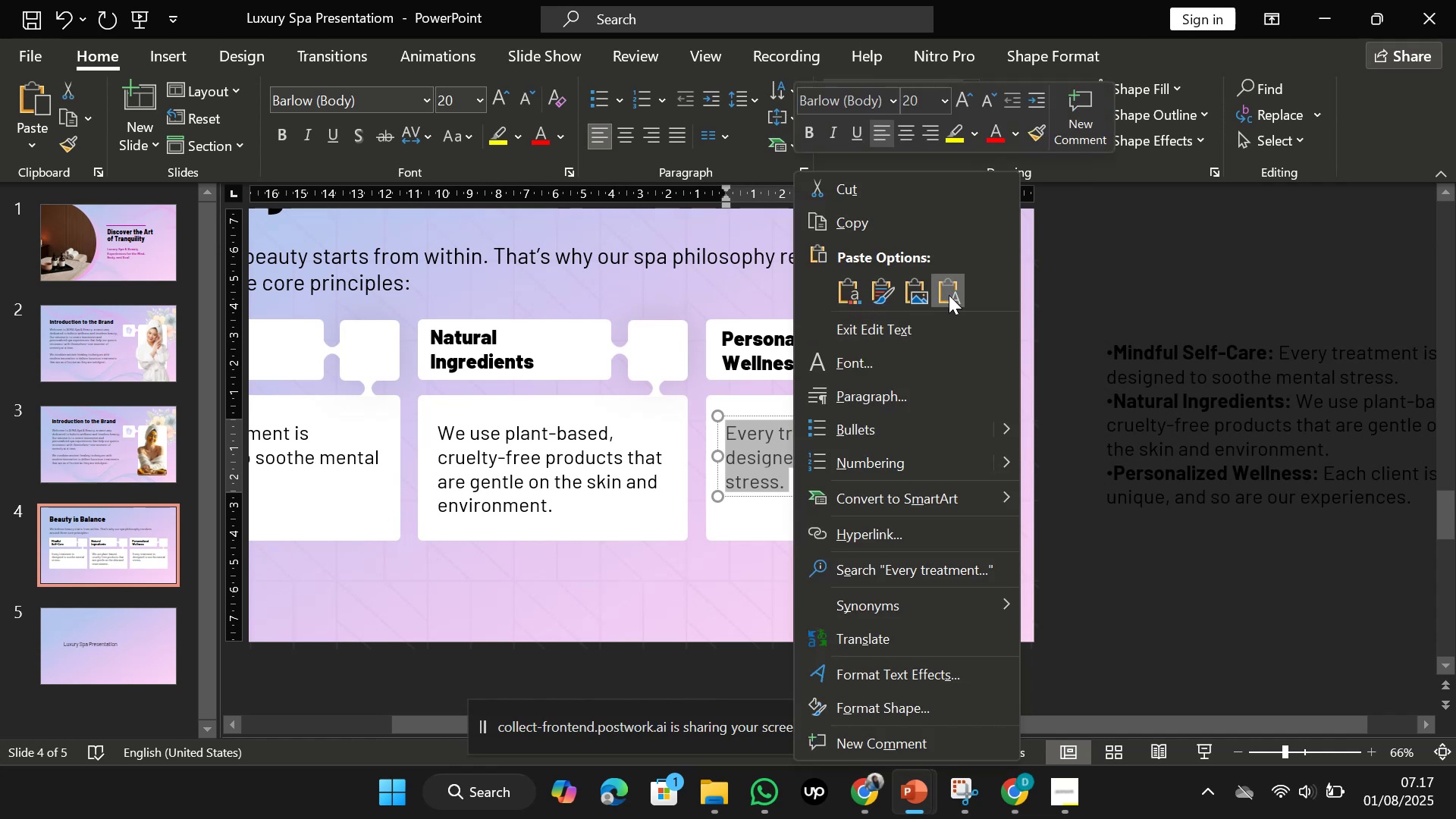 
left_click([949, 295])
 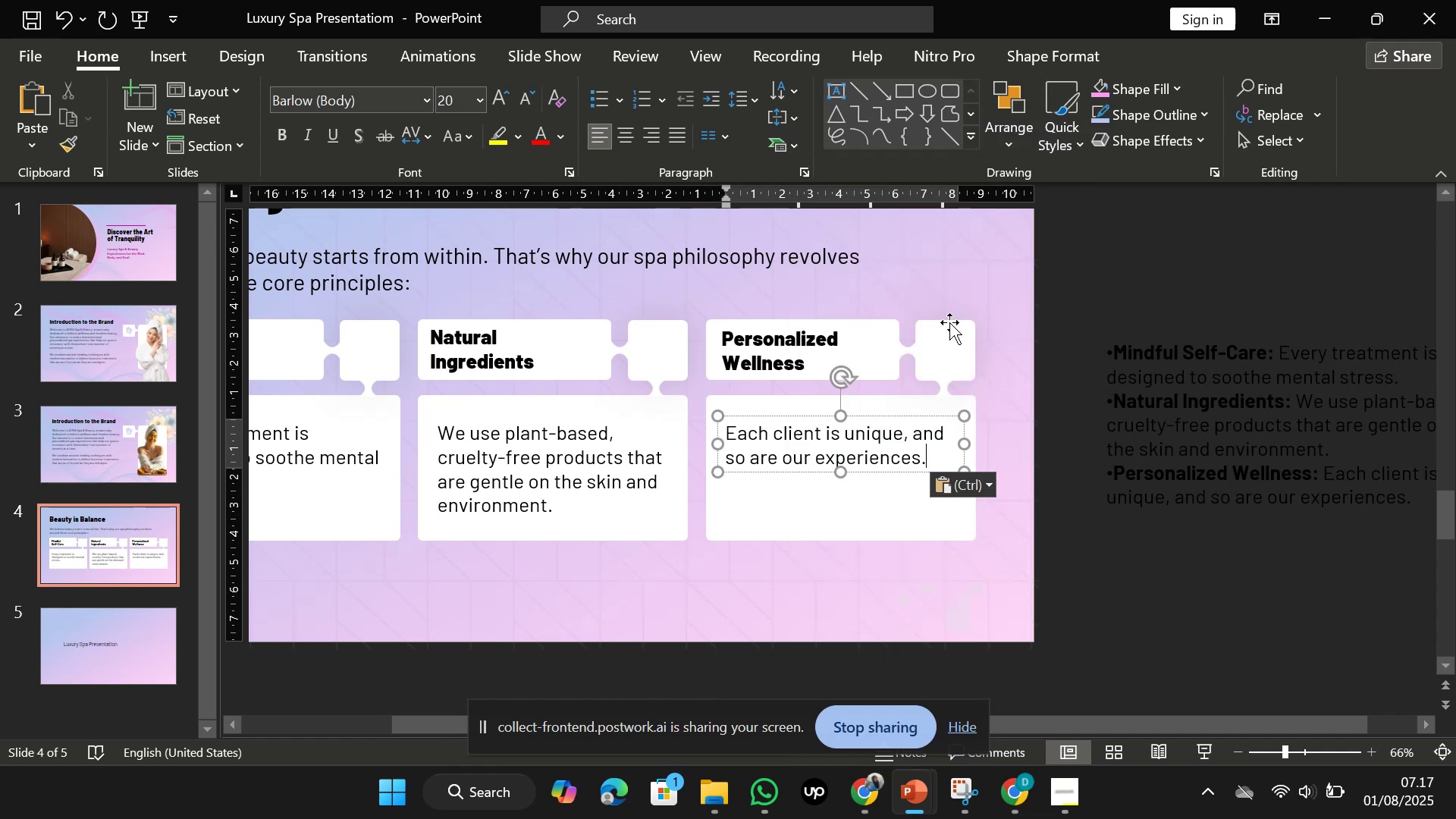 
key(Control+ControlLeft)
 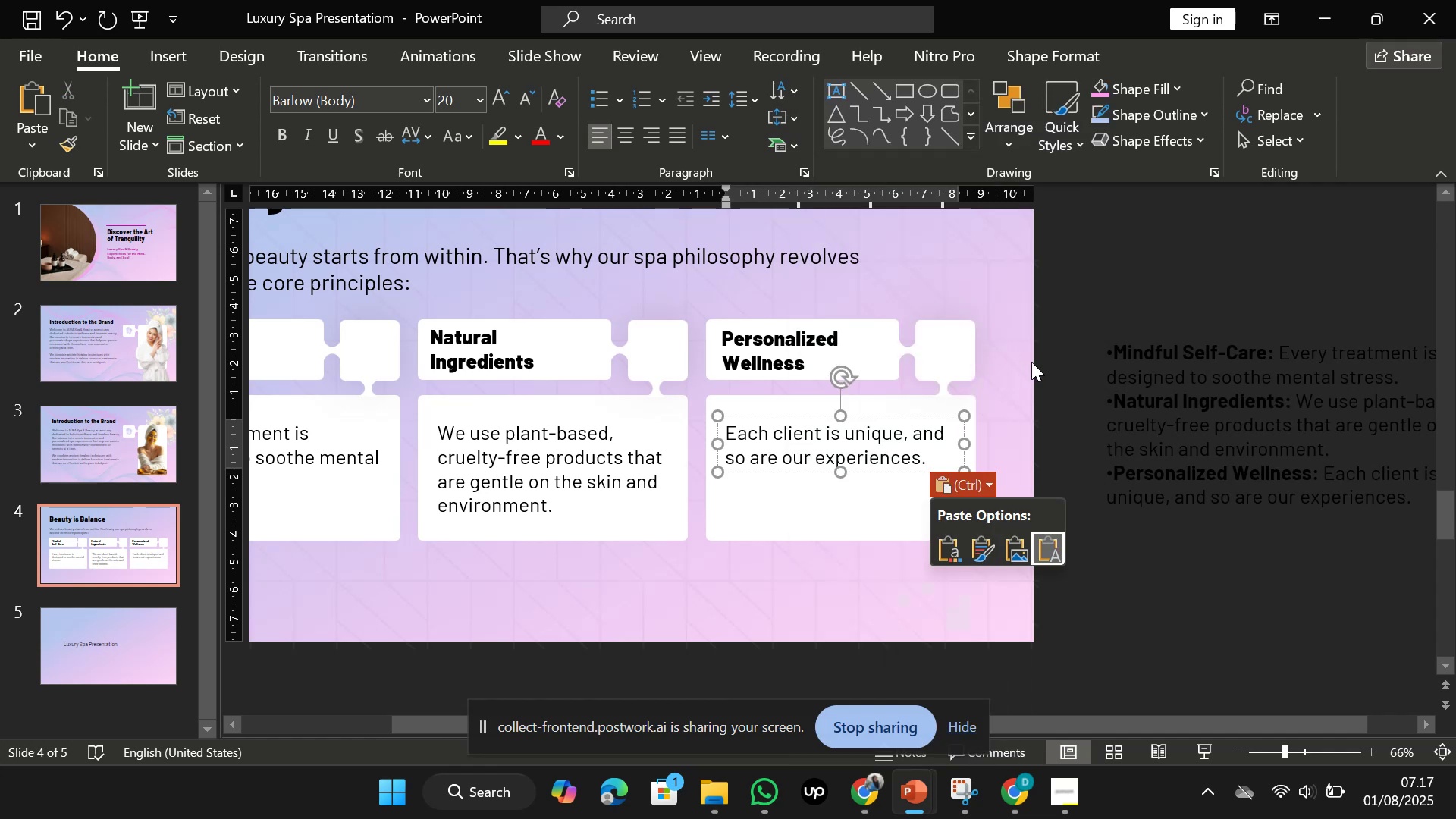 
left_click([1033, 363])
 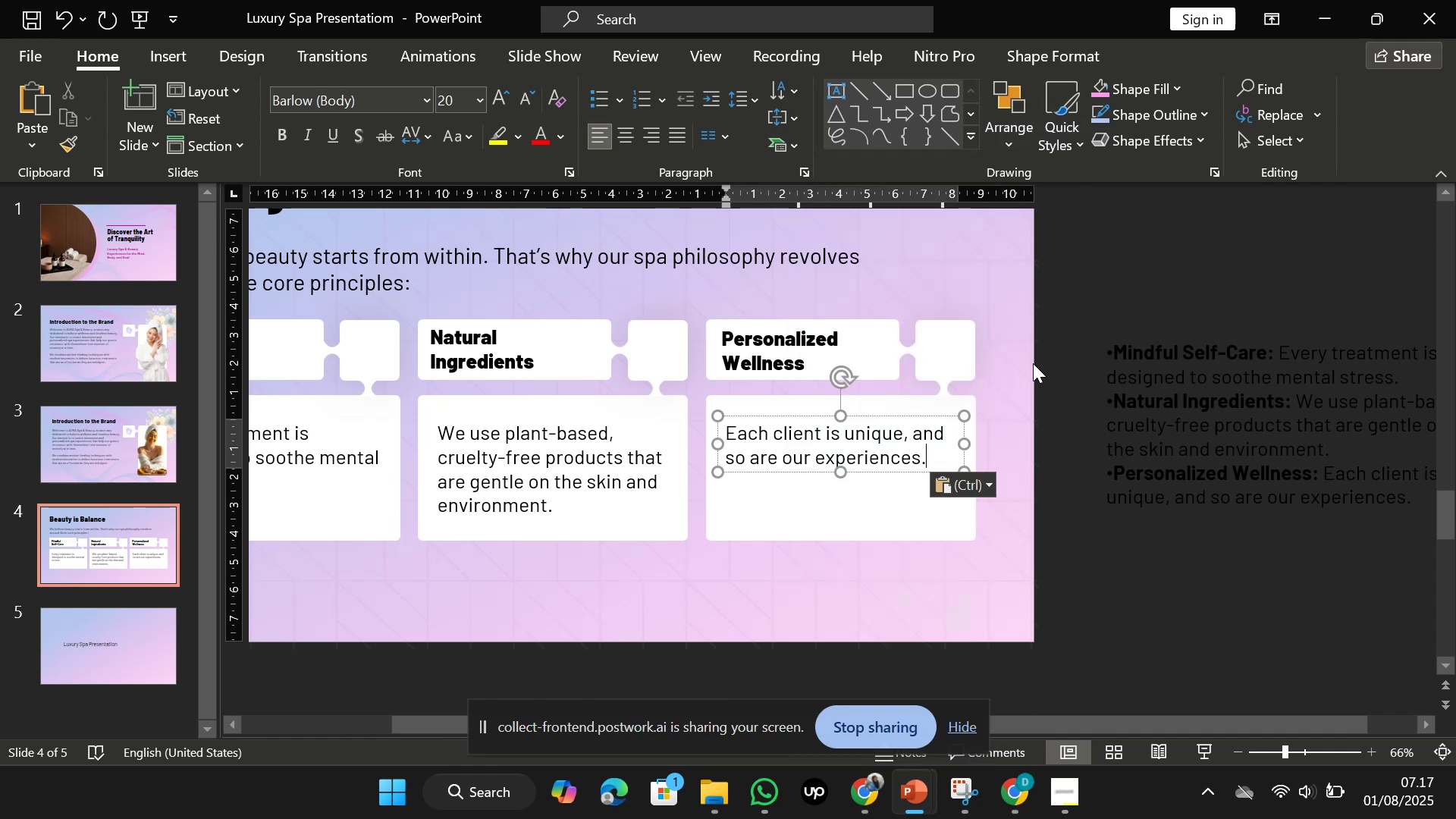 
key(Control+ControlLeft)
 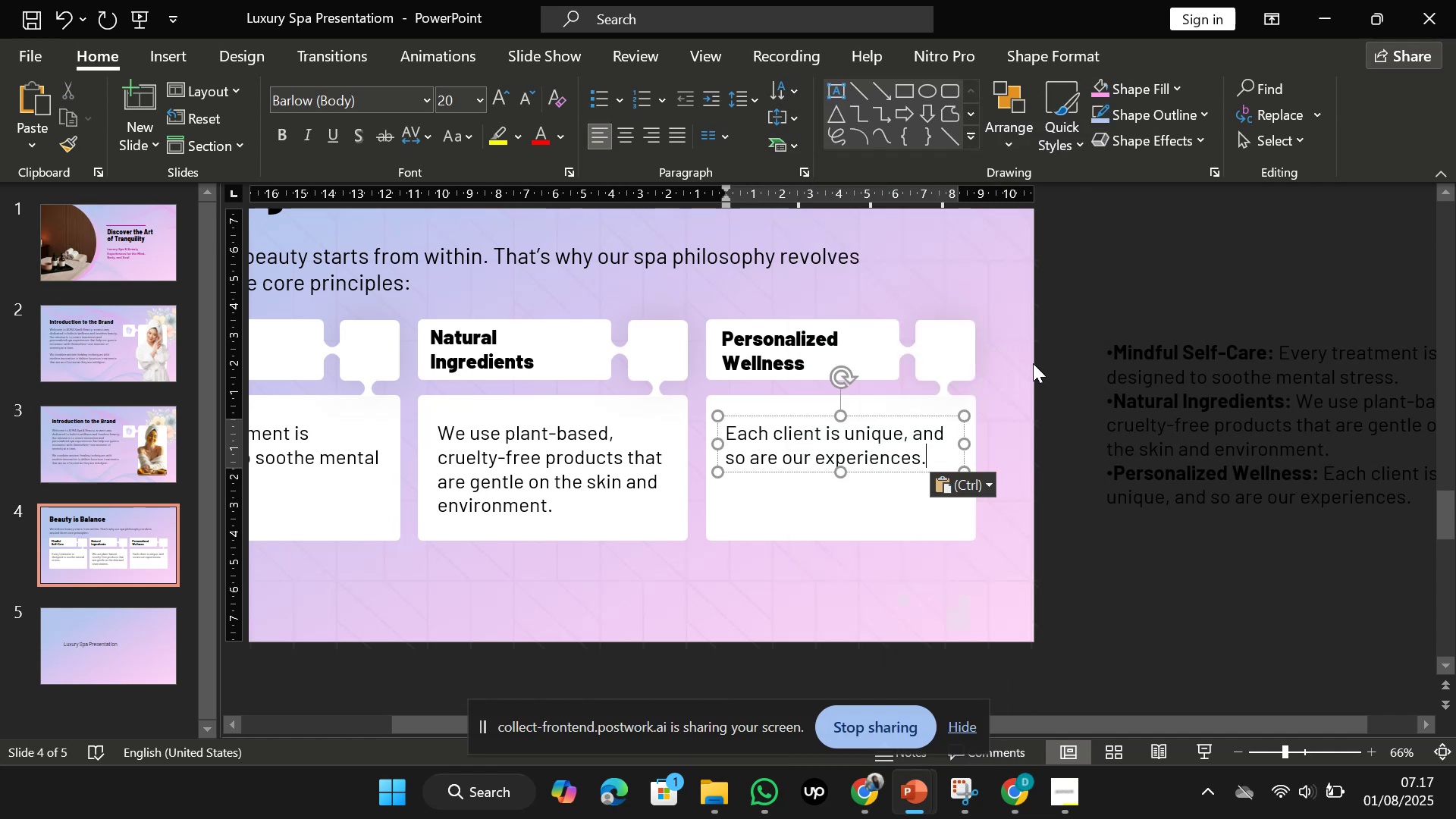 
scroll: coordinate [1033, 363], scroll_direction: down, amount: 2.0
 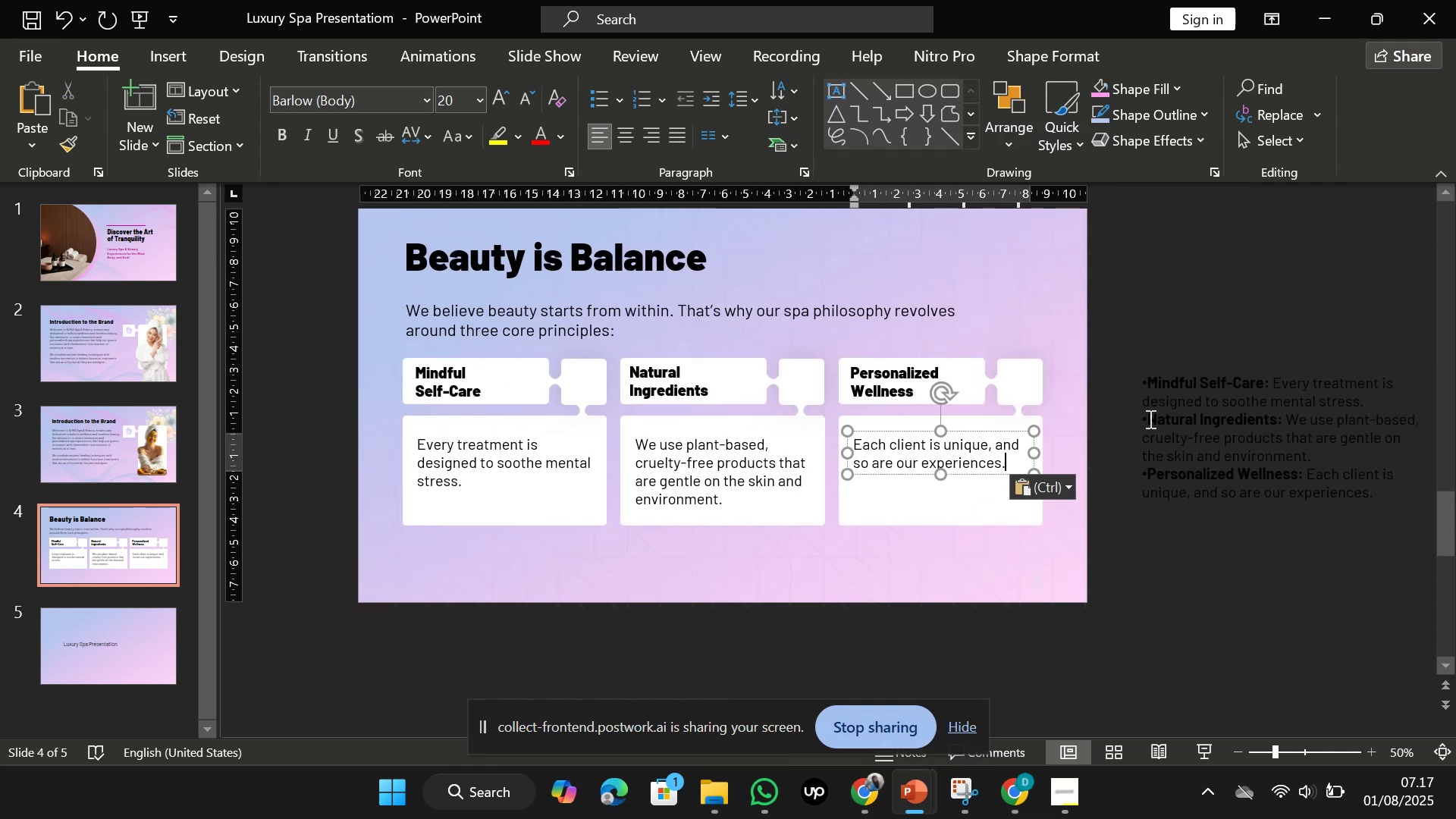 
left_click([1205, 419])
 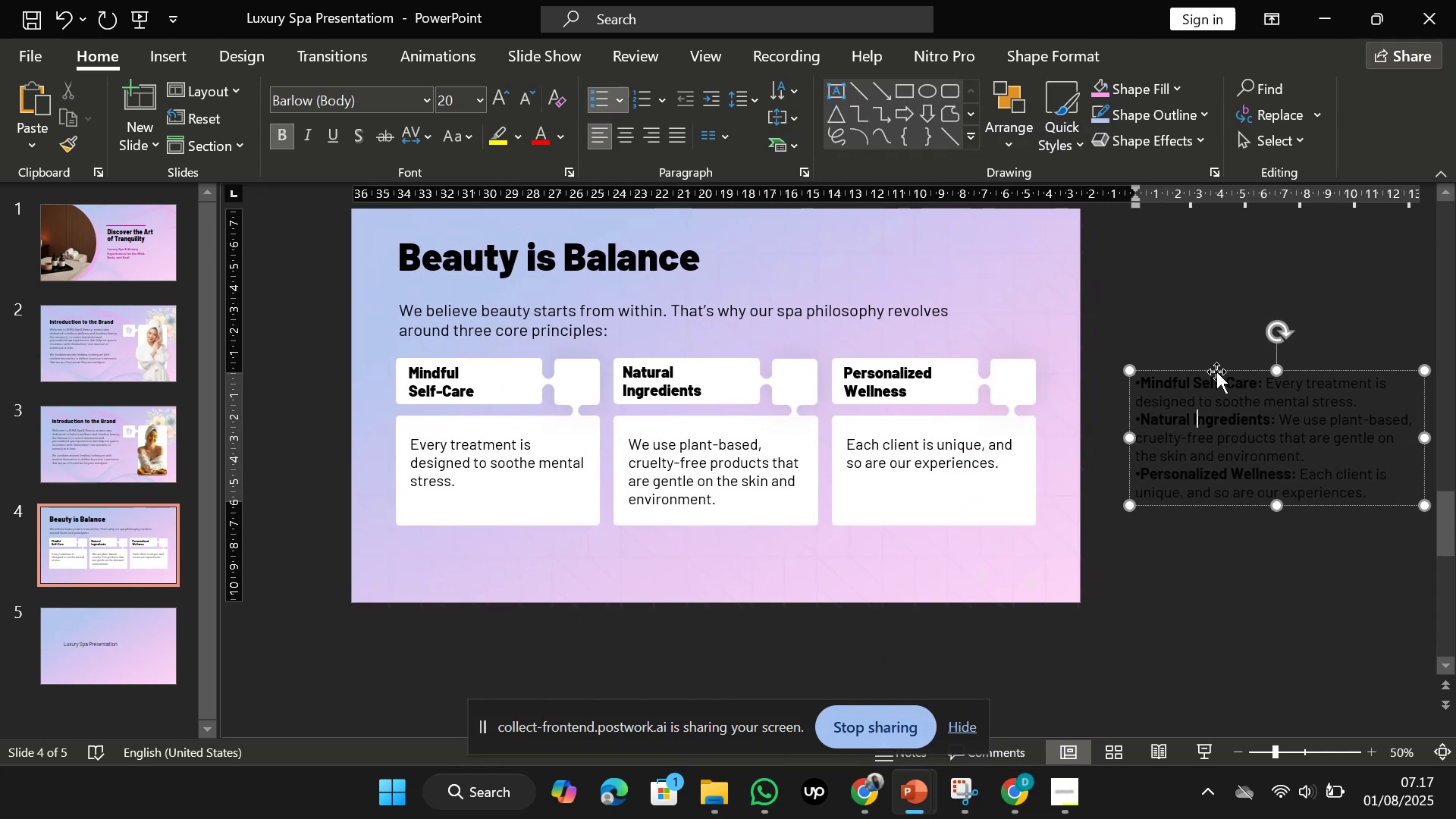 
left_click([1216, 372])
 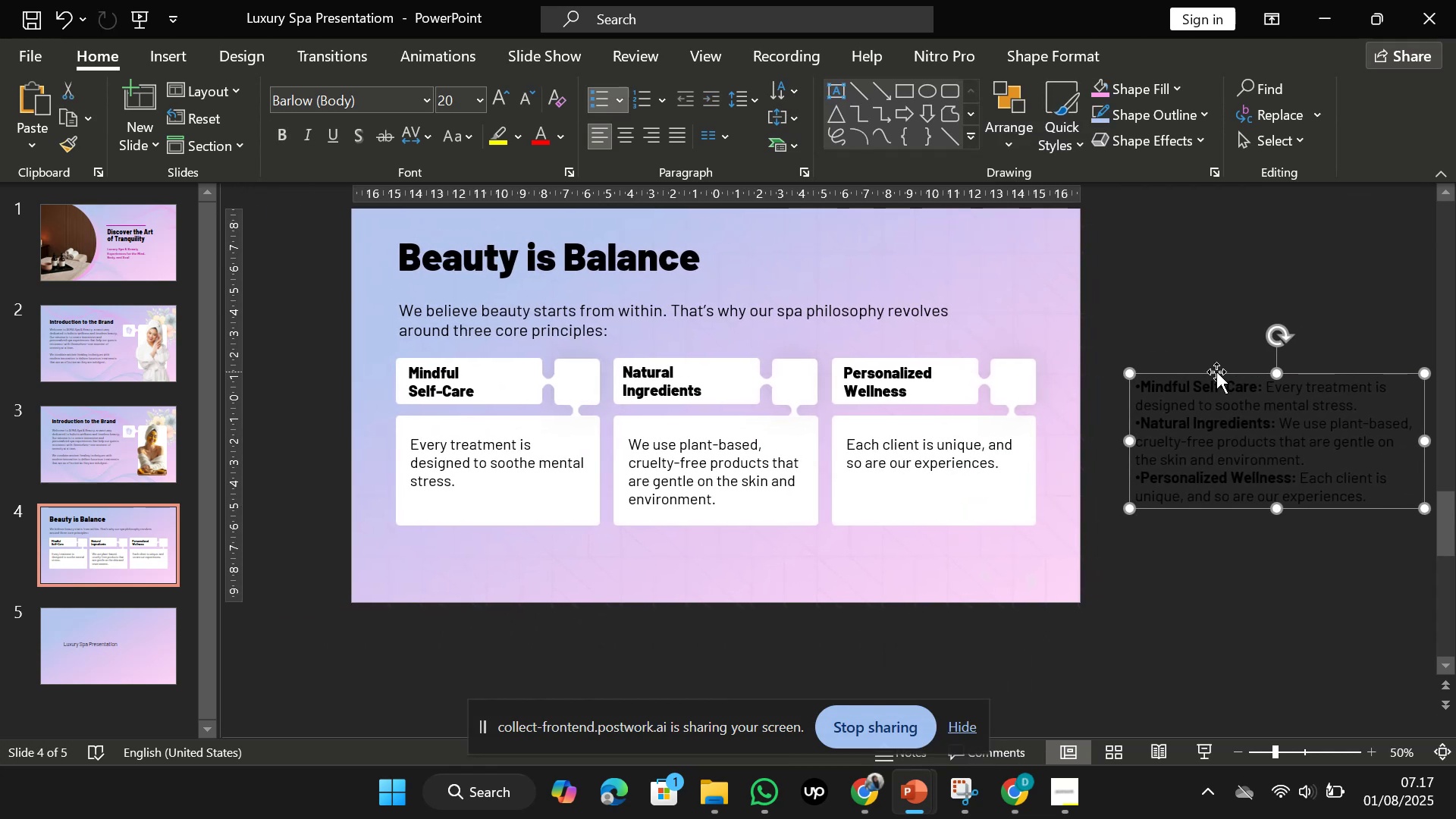 
key(Backspace)
 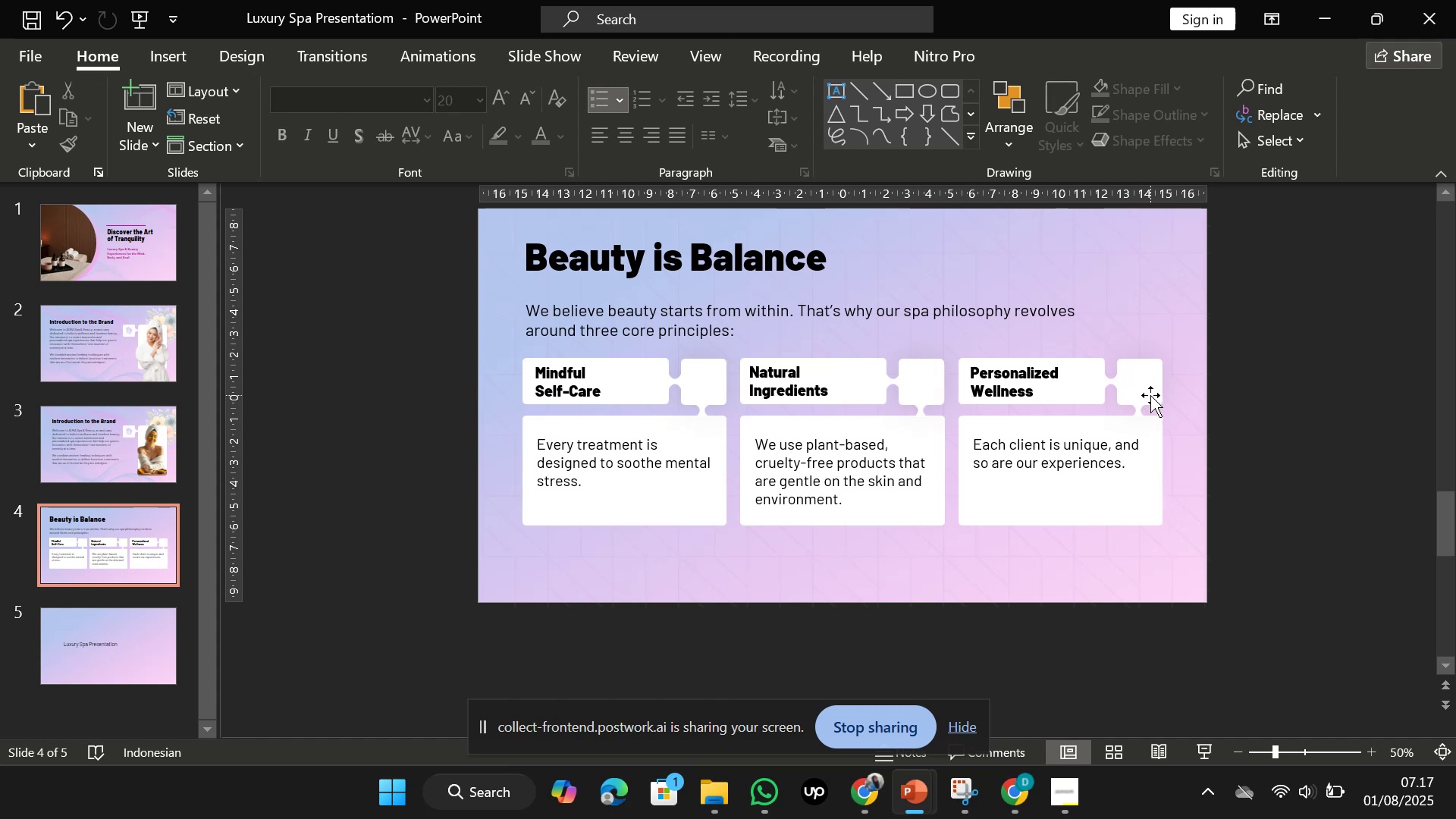 
wait(7.27)
 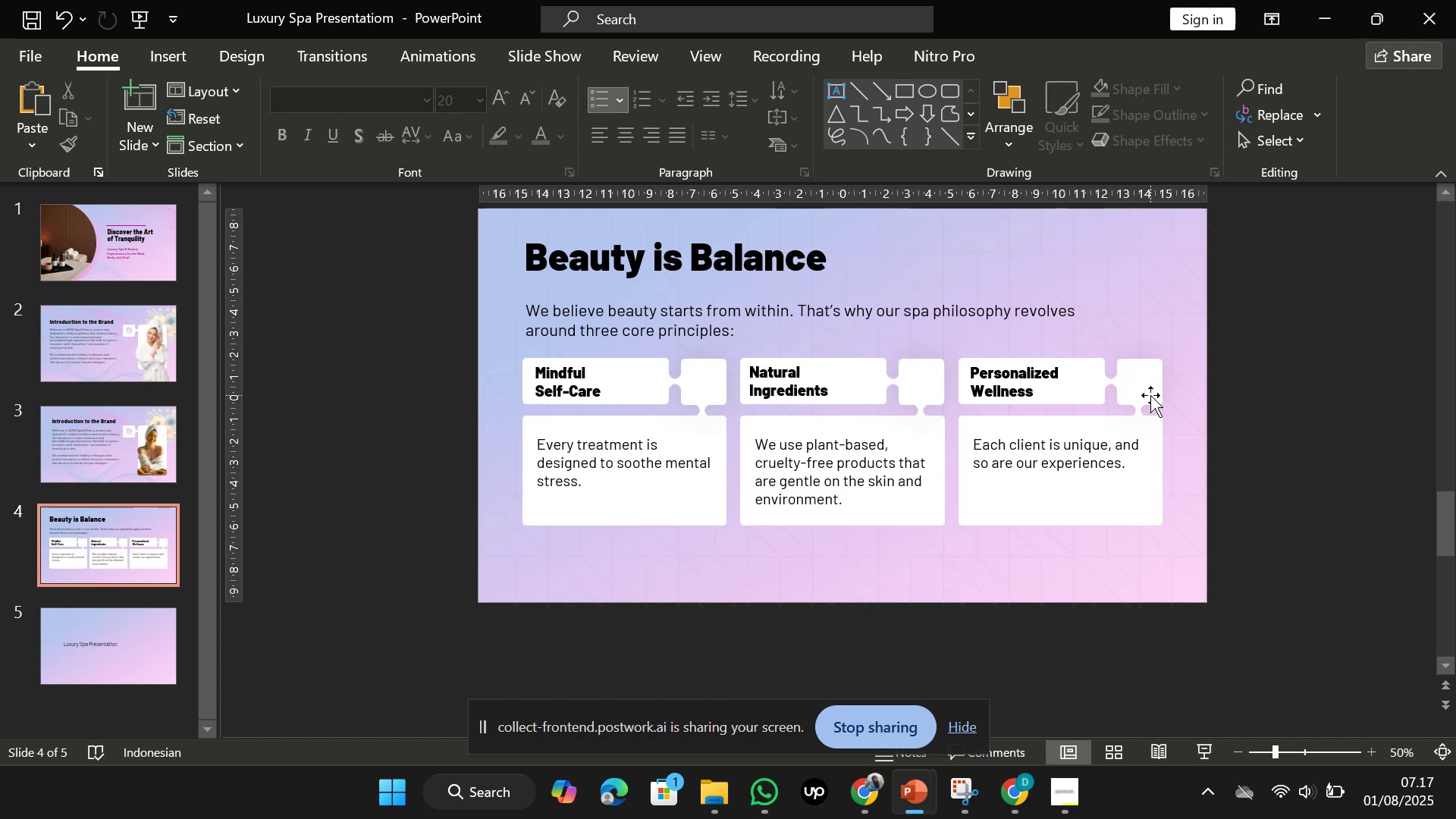 
left_click([374, 544])
 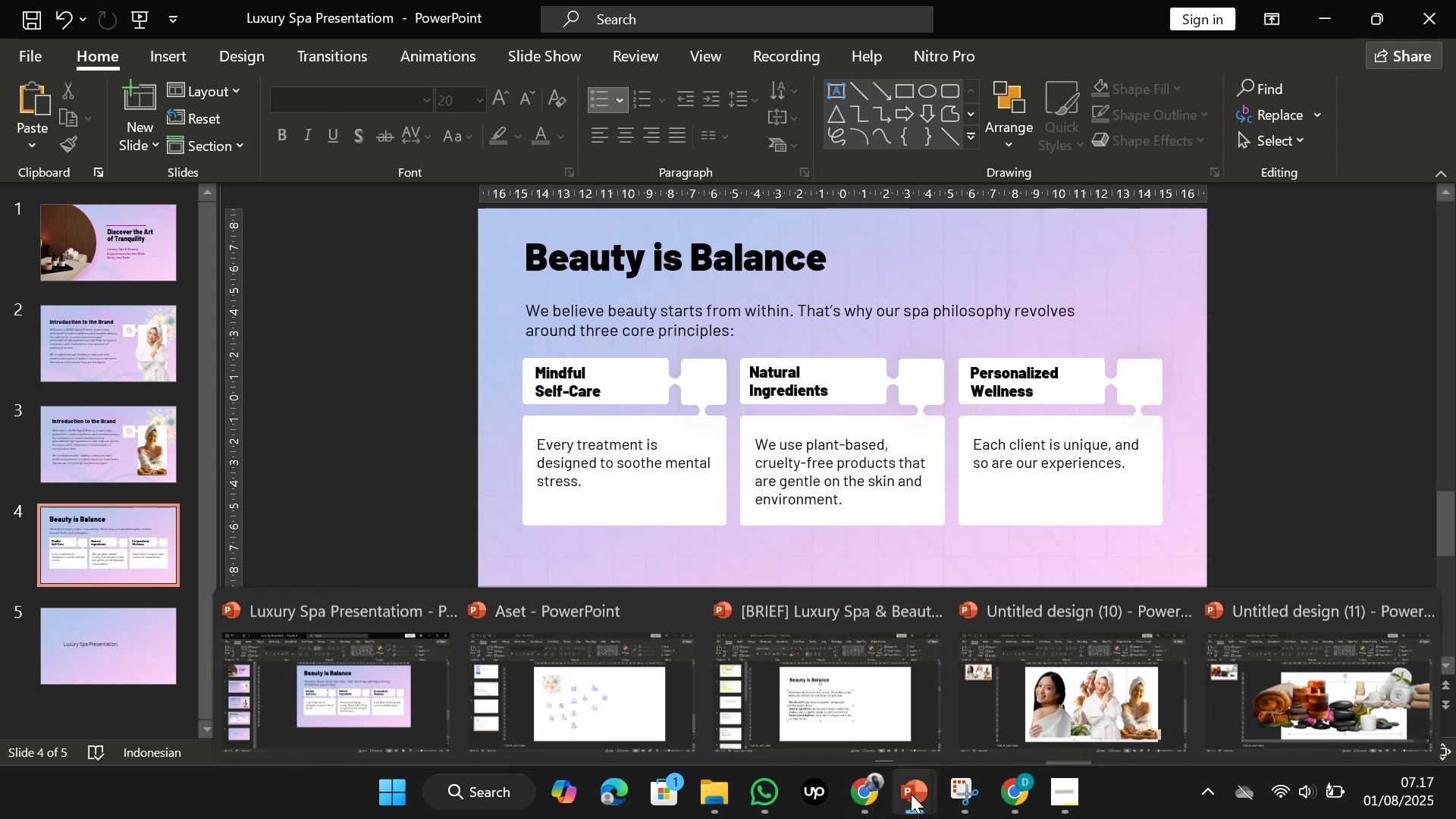 
mouse_move([620, 682])
 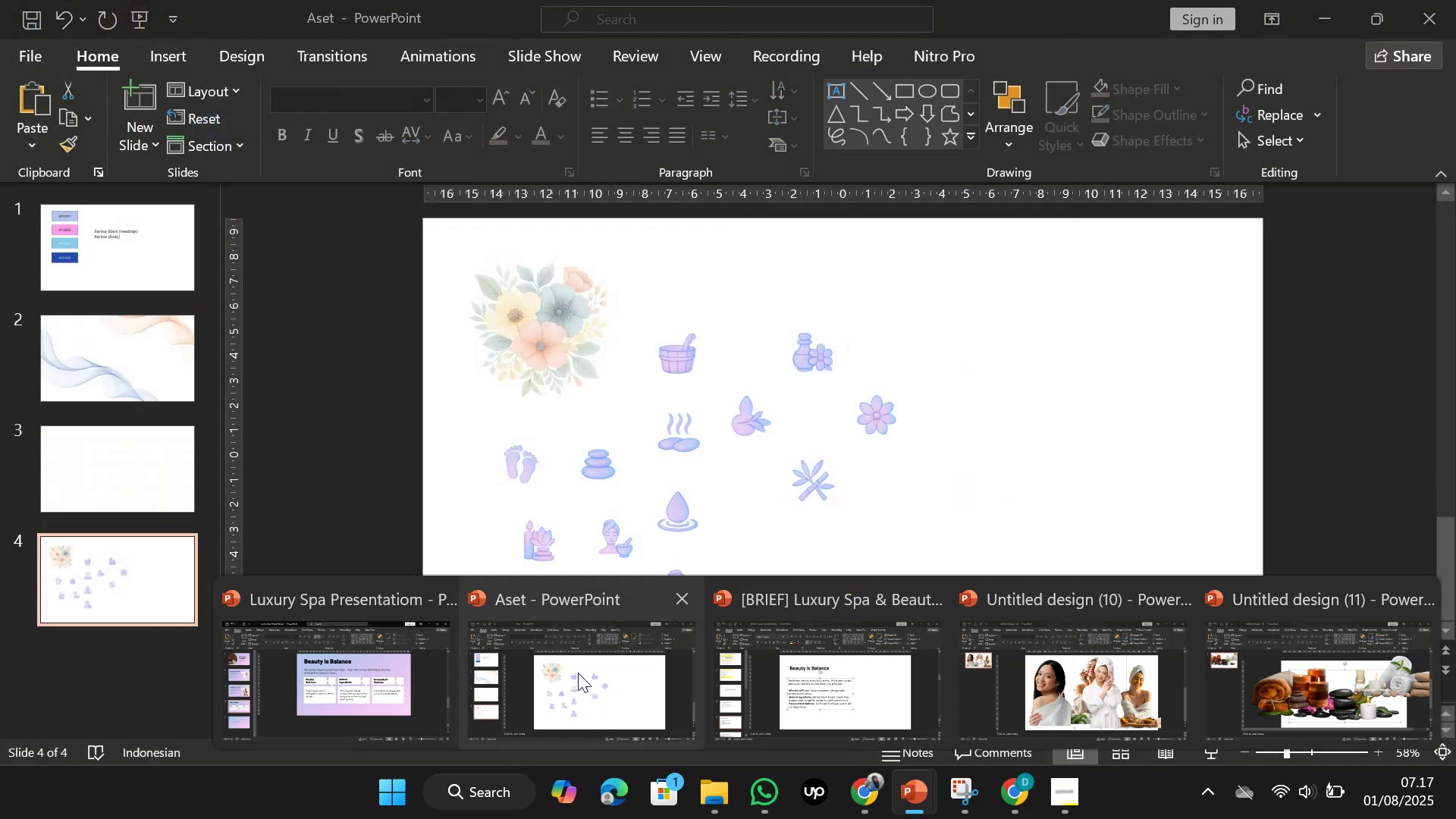 
left_click([578, 673])
 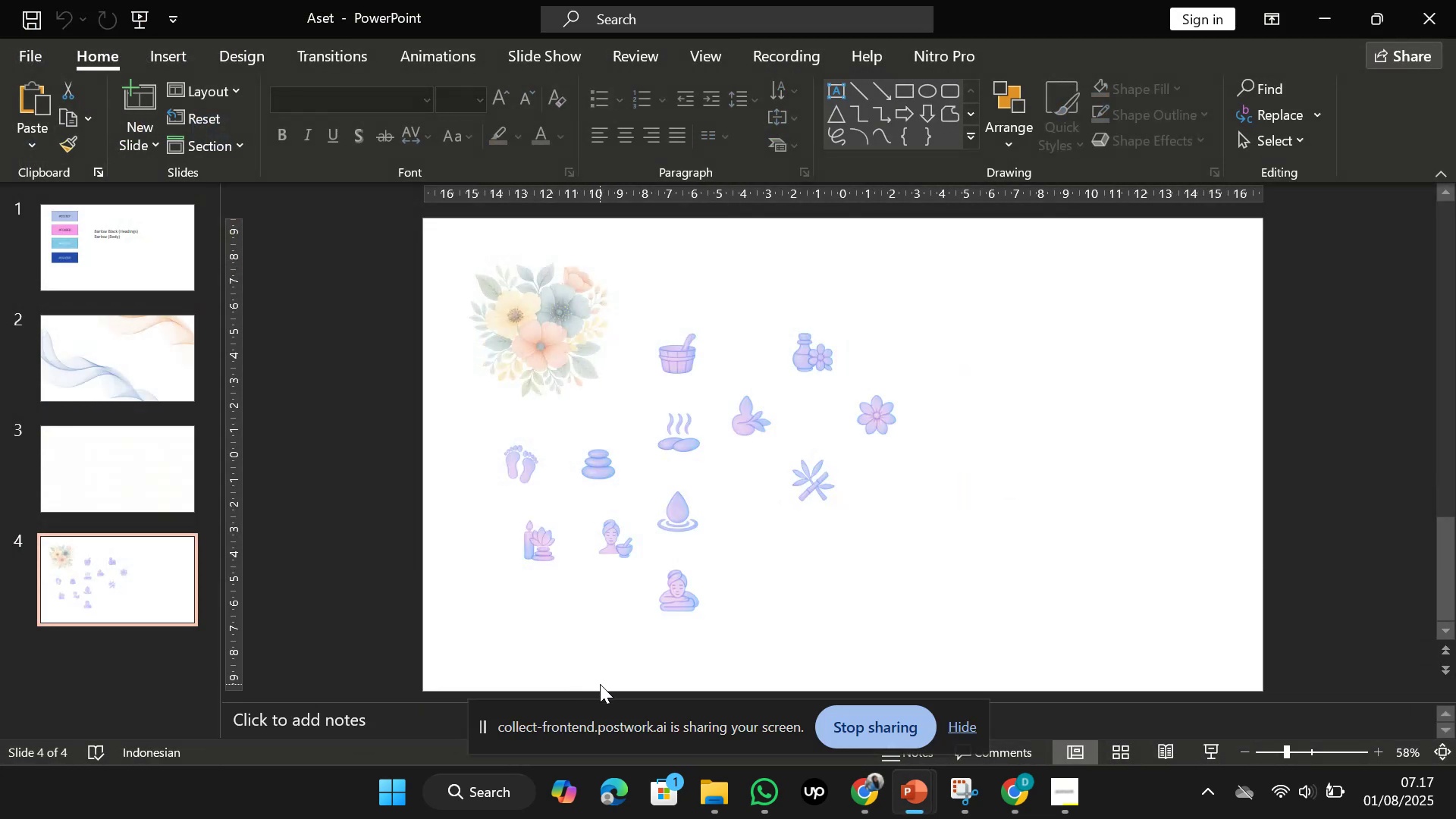 
wait(8.63)
 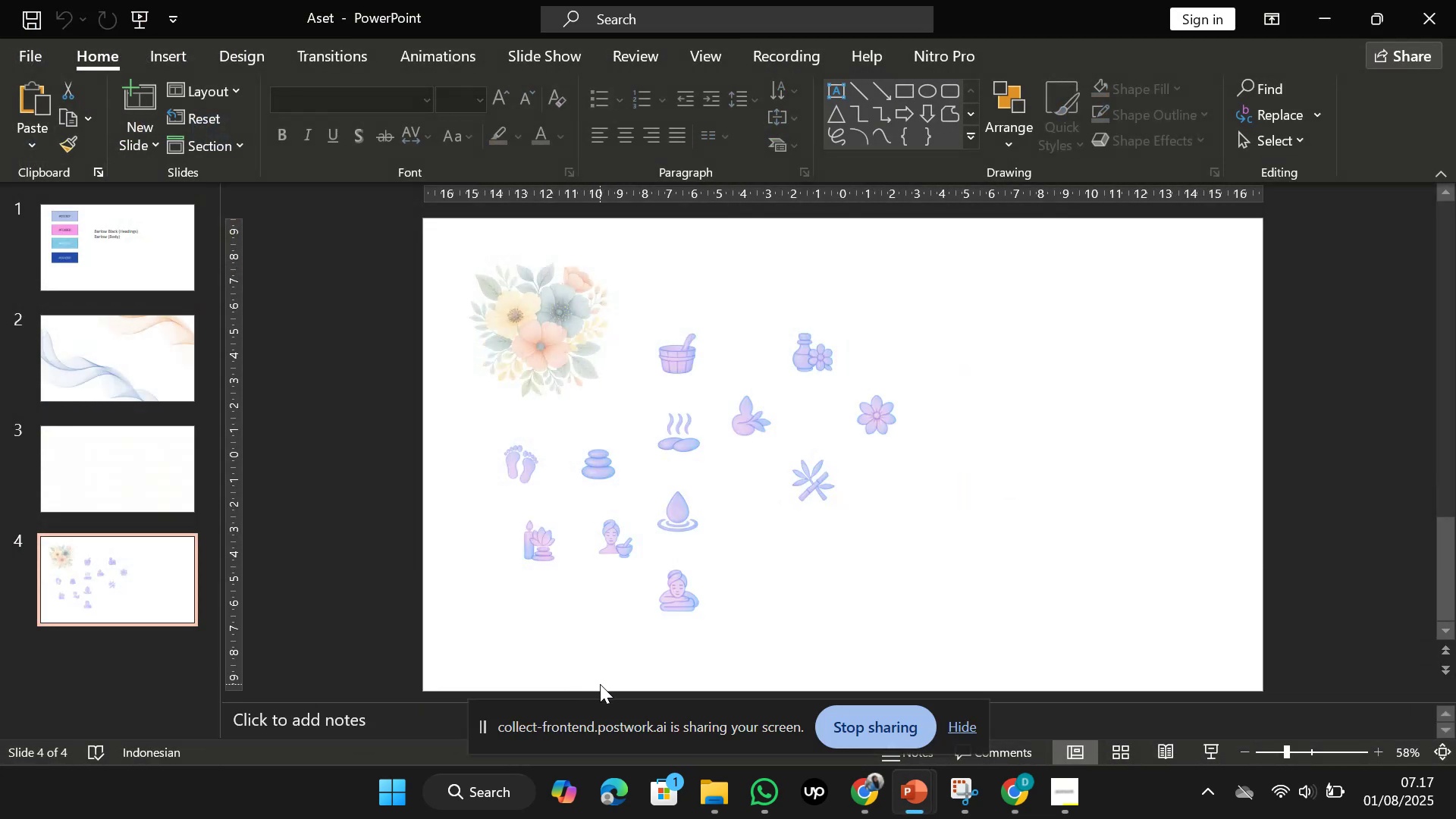 
left_click([538, 553])
 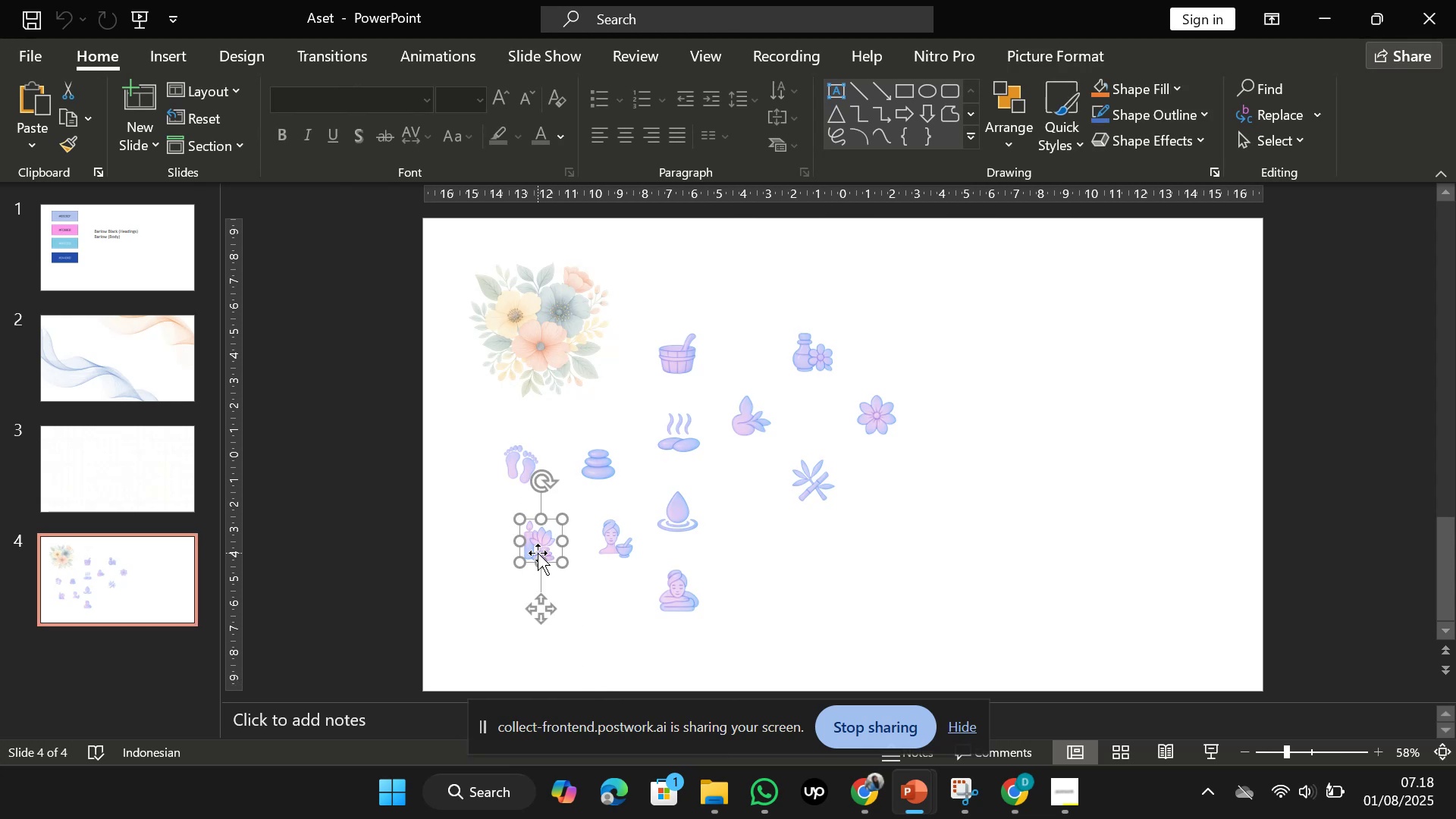 
key(Control+C)
 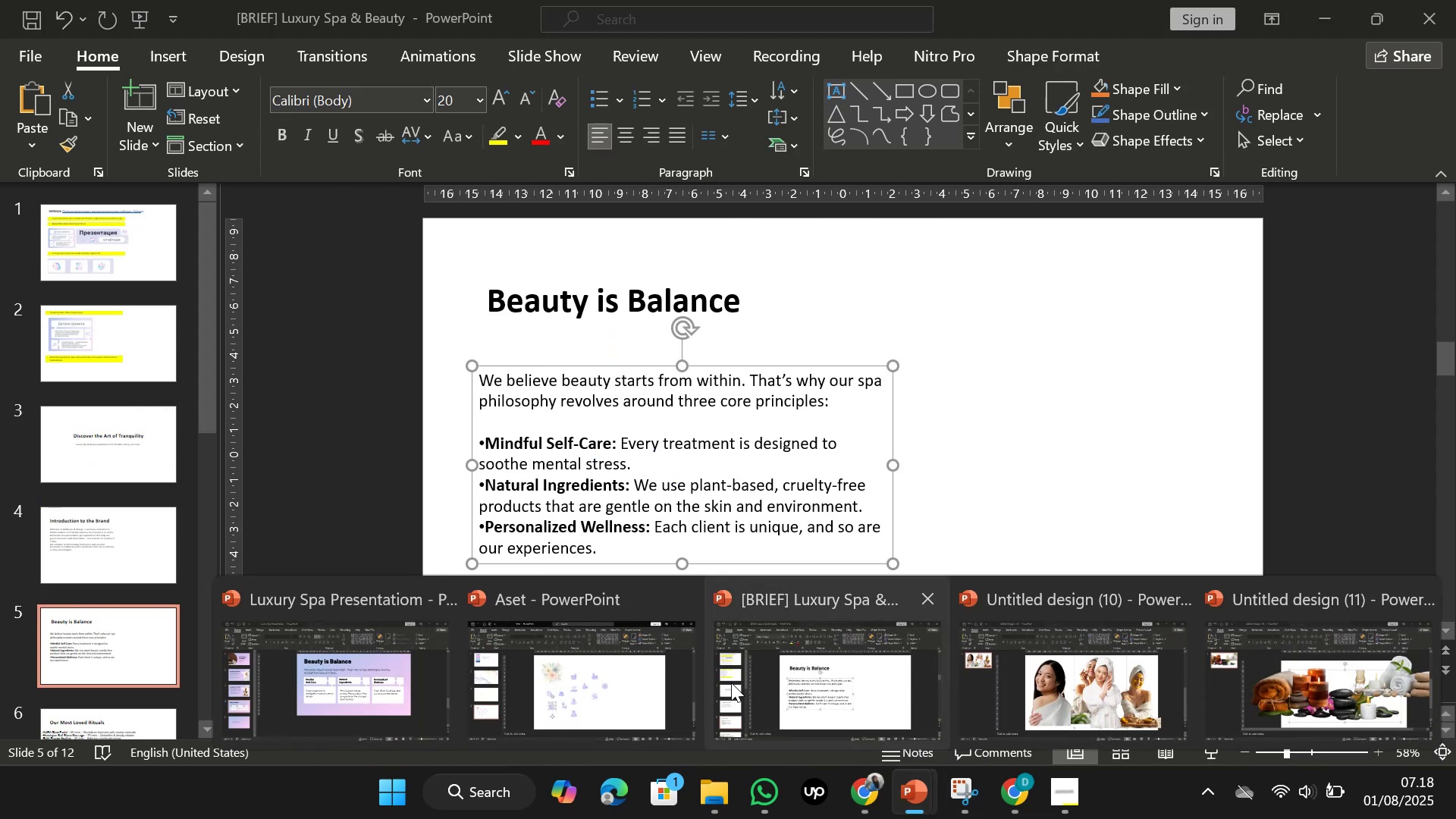 
left_click([341, 665])
 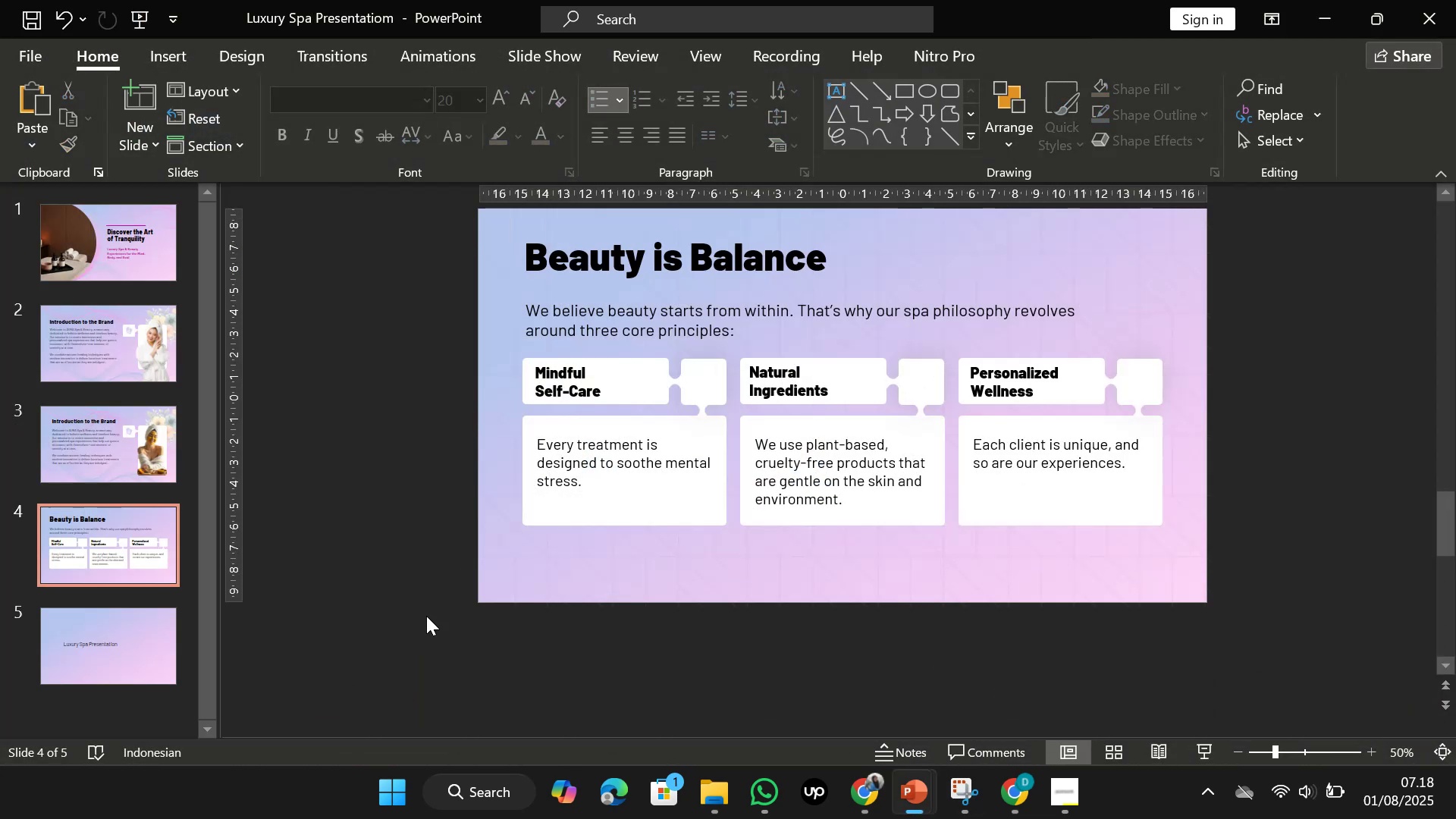 
key(Control+V)
 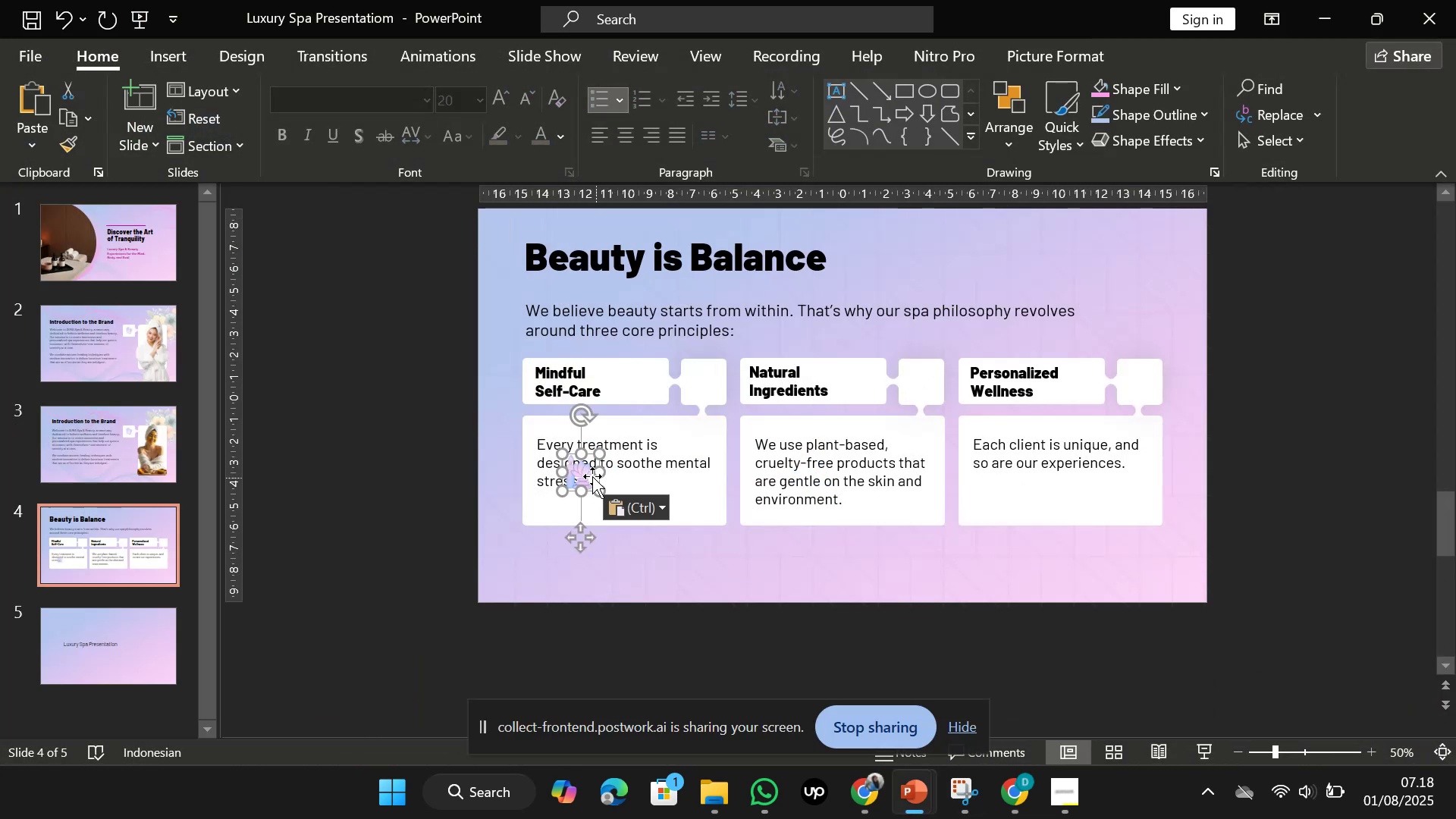 
left_click_drag(start_coordinate=[577, 473], to_coordinate=[701, 382])
 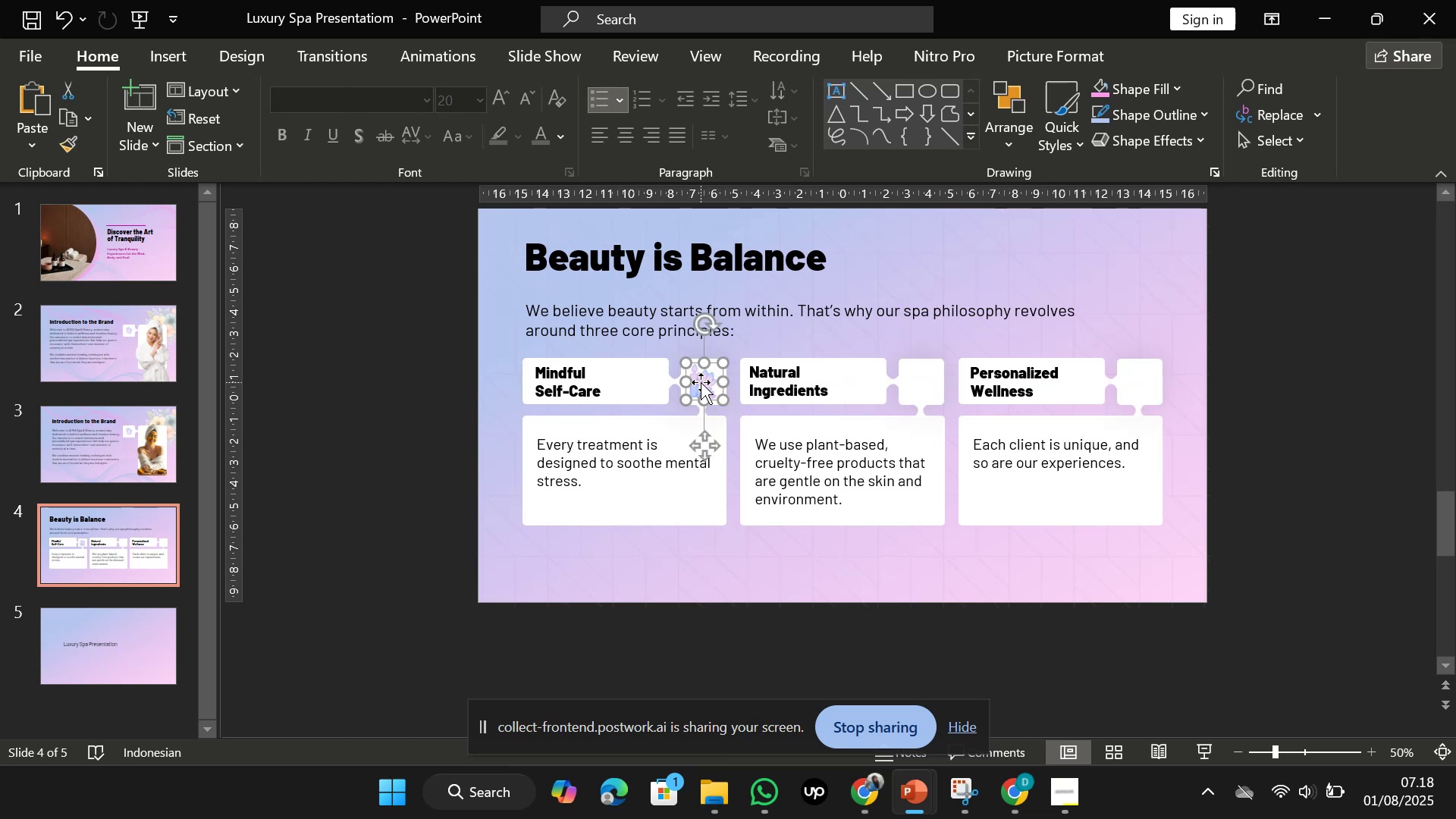 
hold_key(key=ShiftLeft, duration=0.36)
 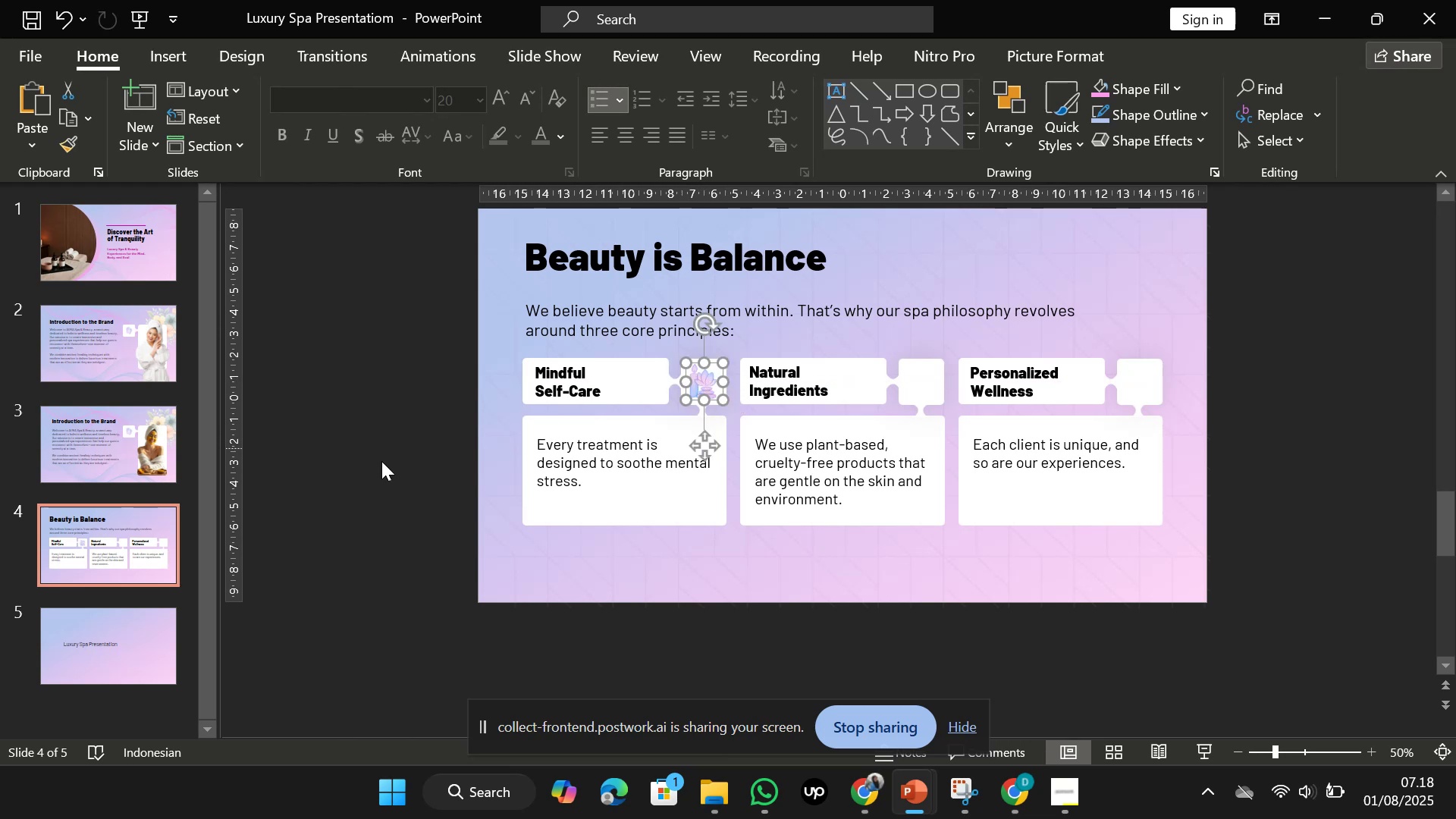 
left_click([366, 465])
 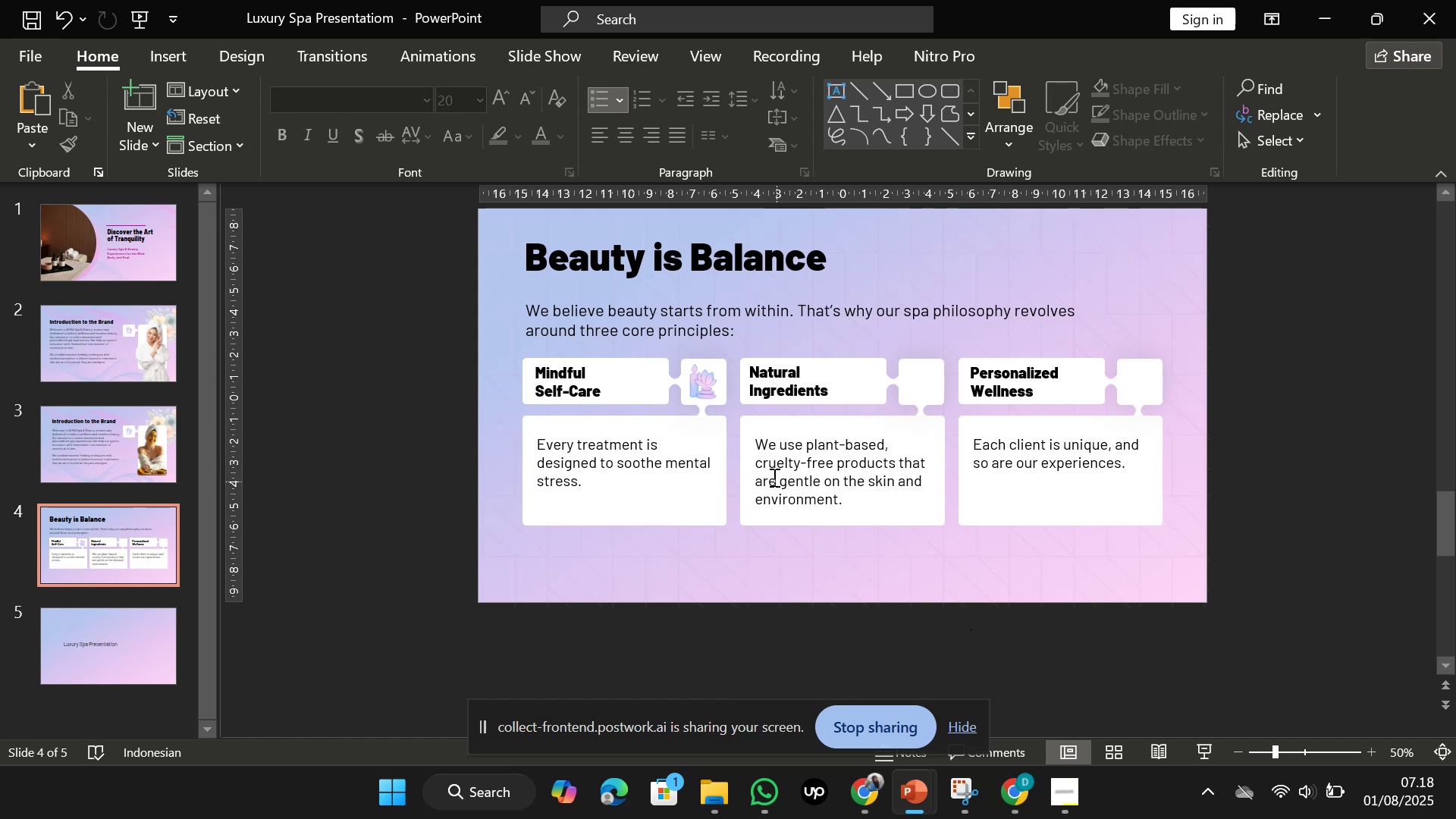 
left_click([701, 380])
 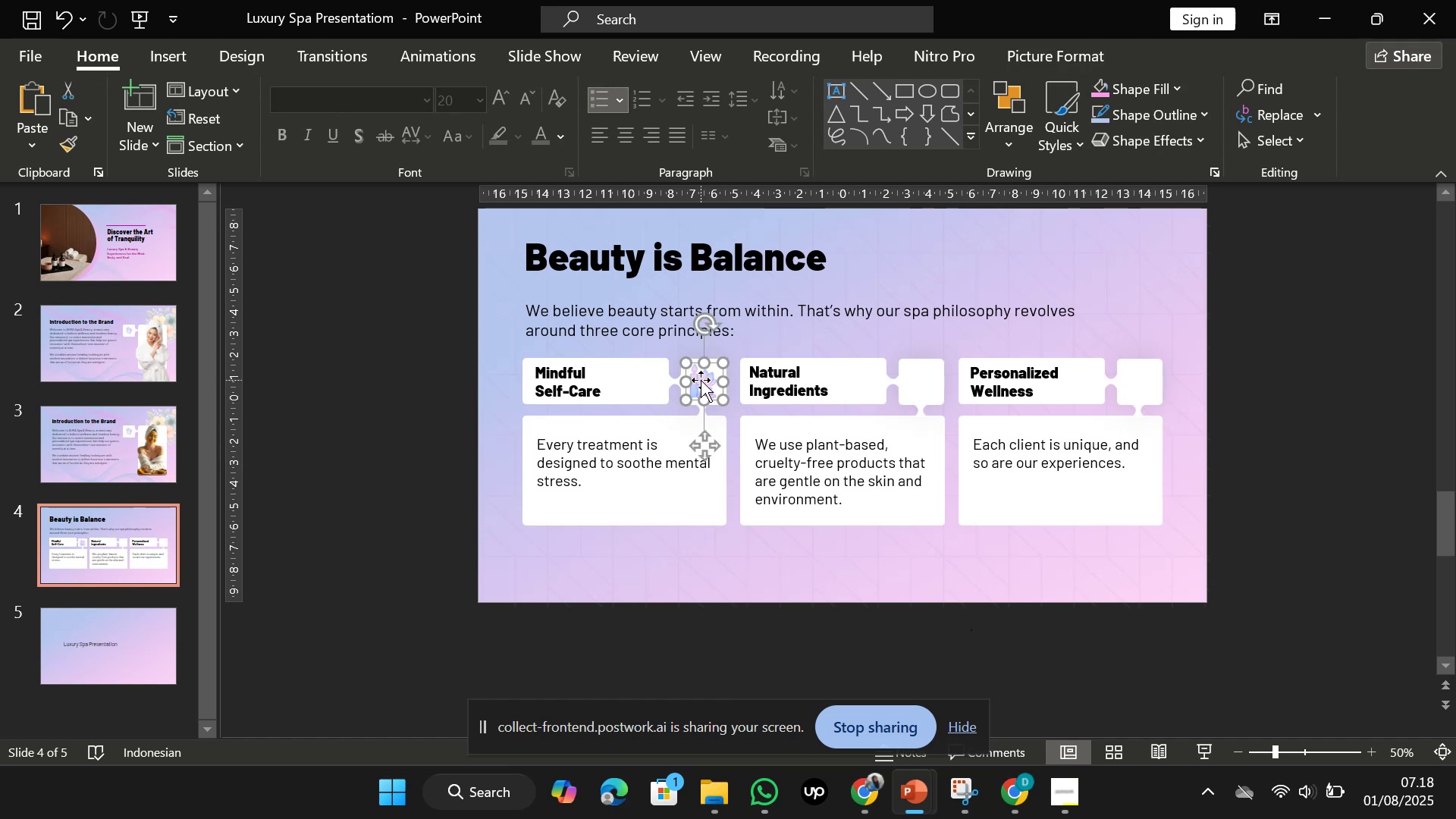 
key(Shift+ArrowDown)
 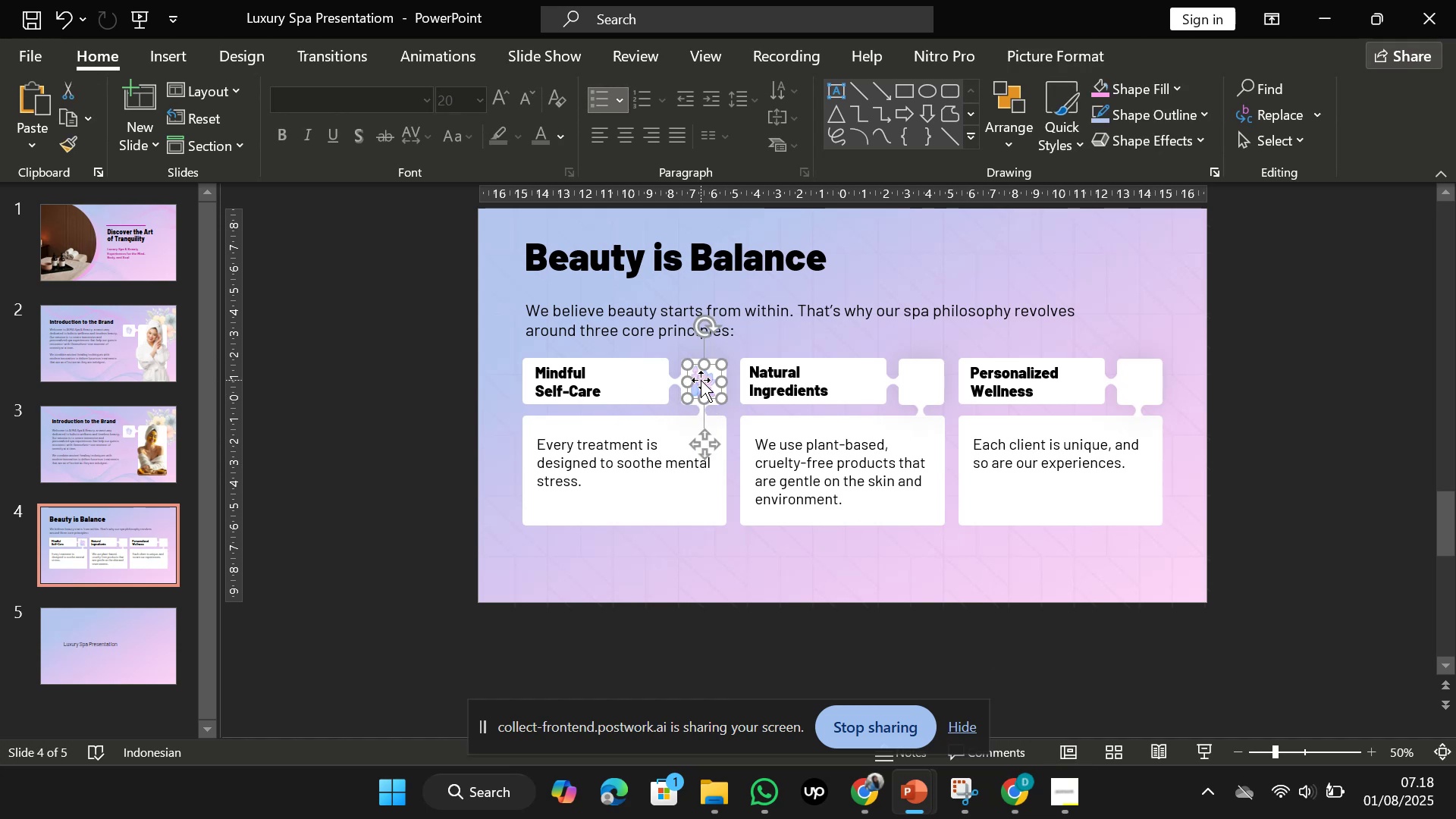 
key(ArrowRight)
 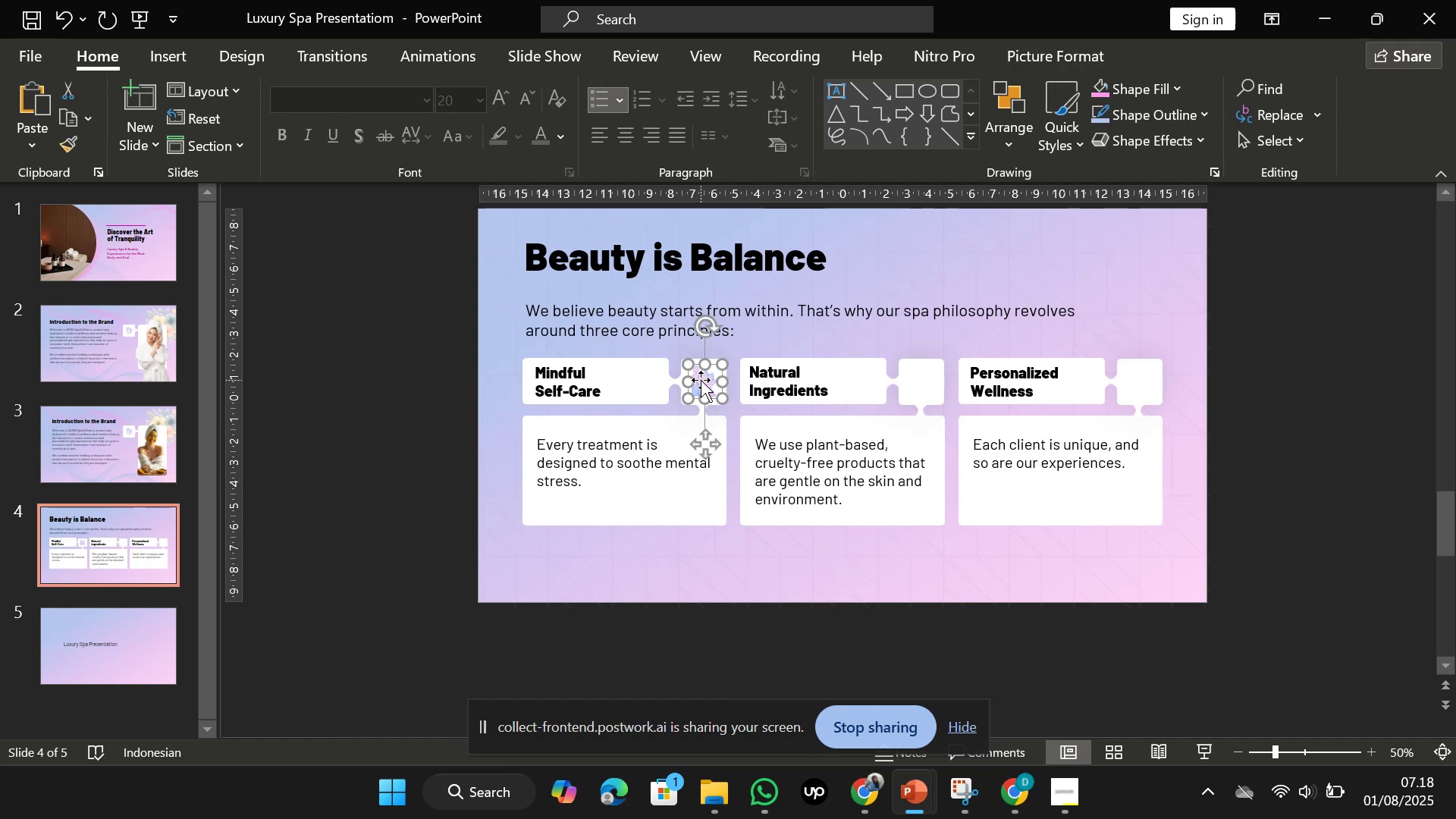 
key(ArrowUp)
 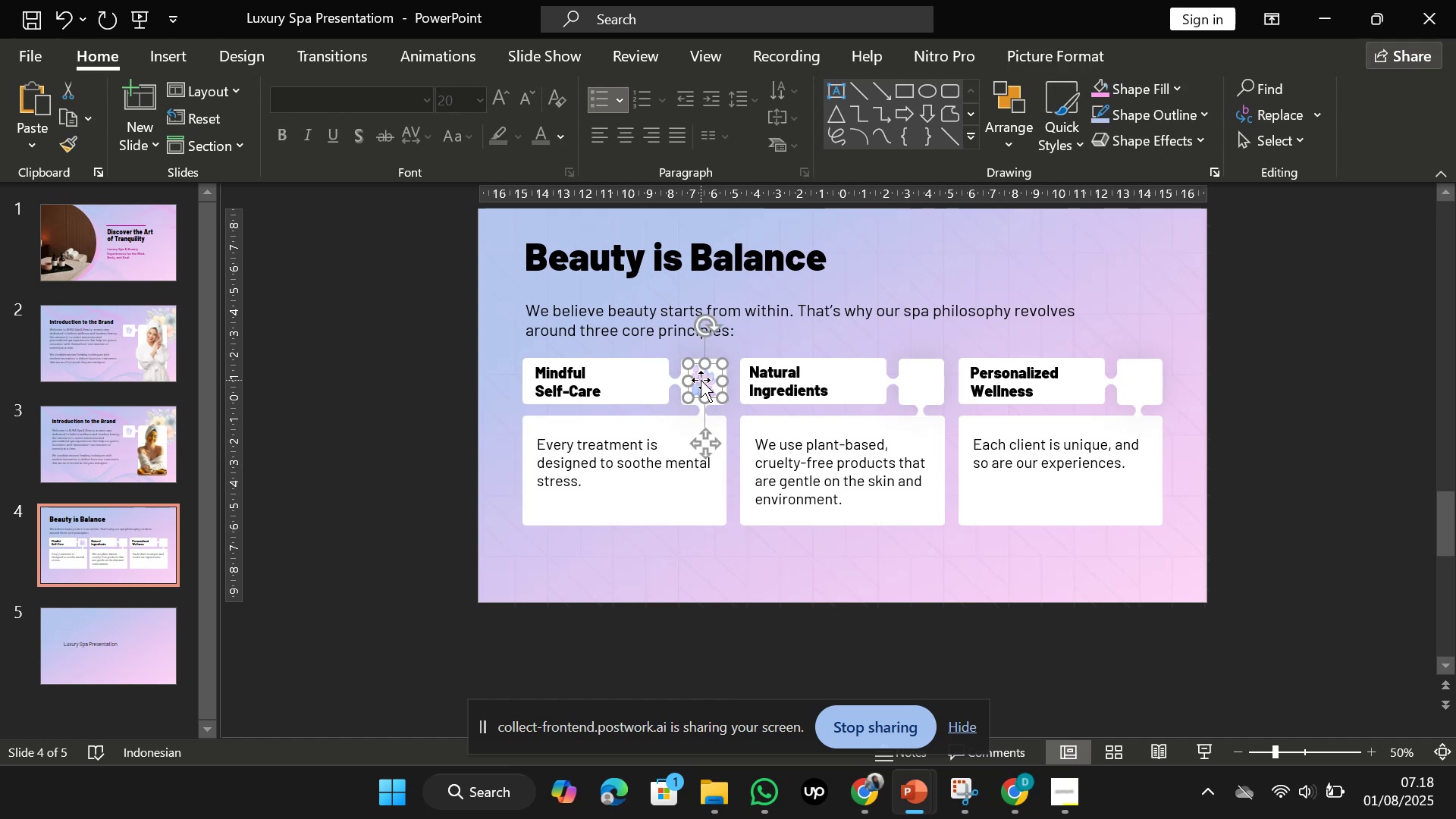 
key(ArrowLeft)
 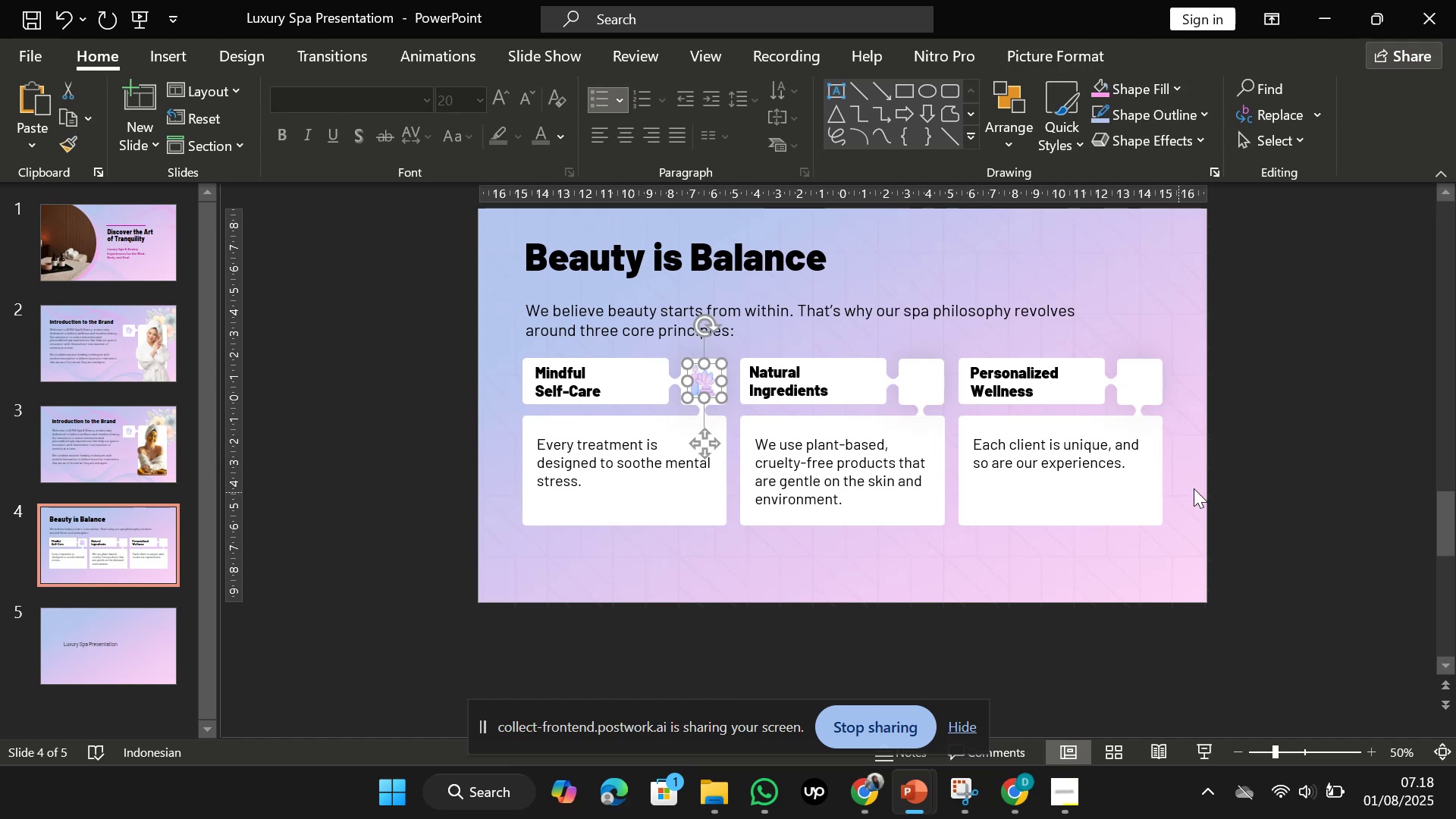 
left_click([1285, 482])
 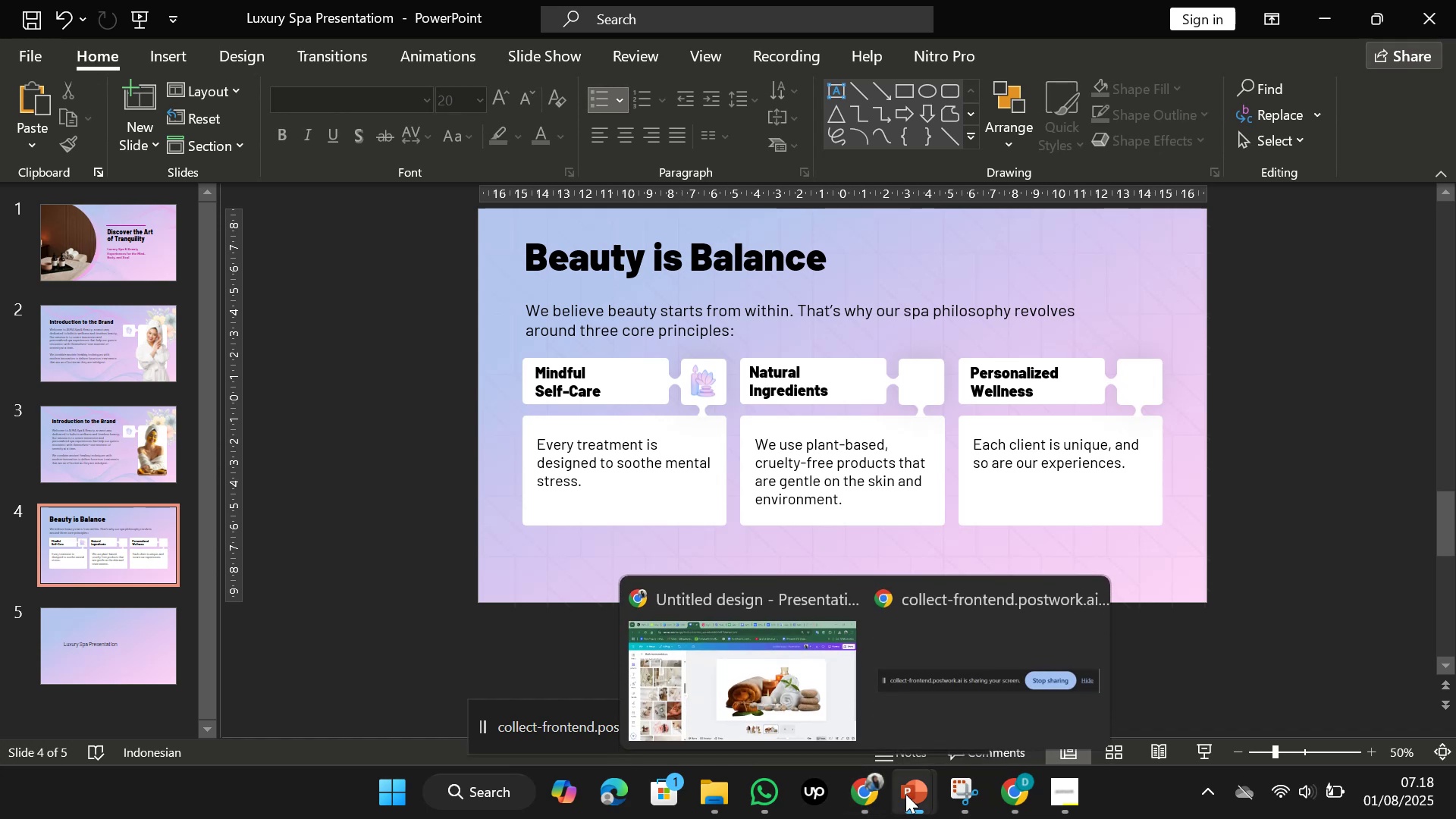 
left_click([588, 687])
 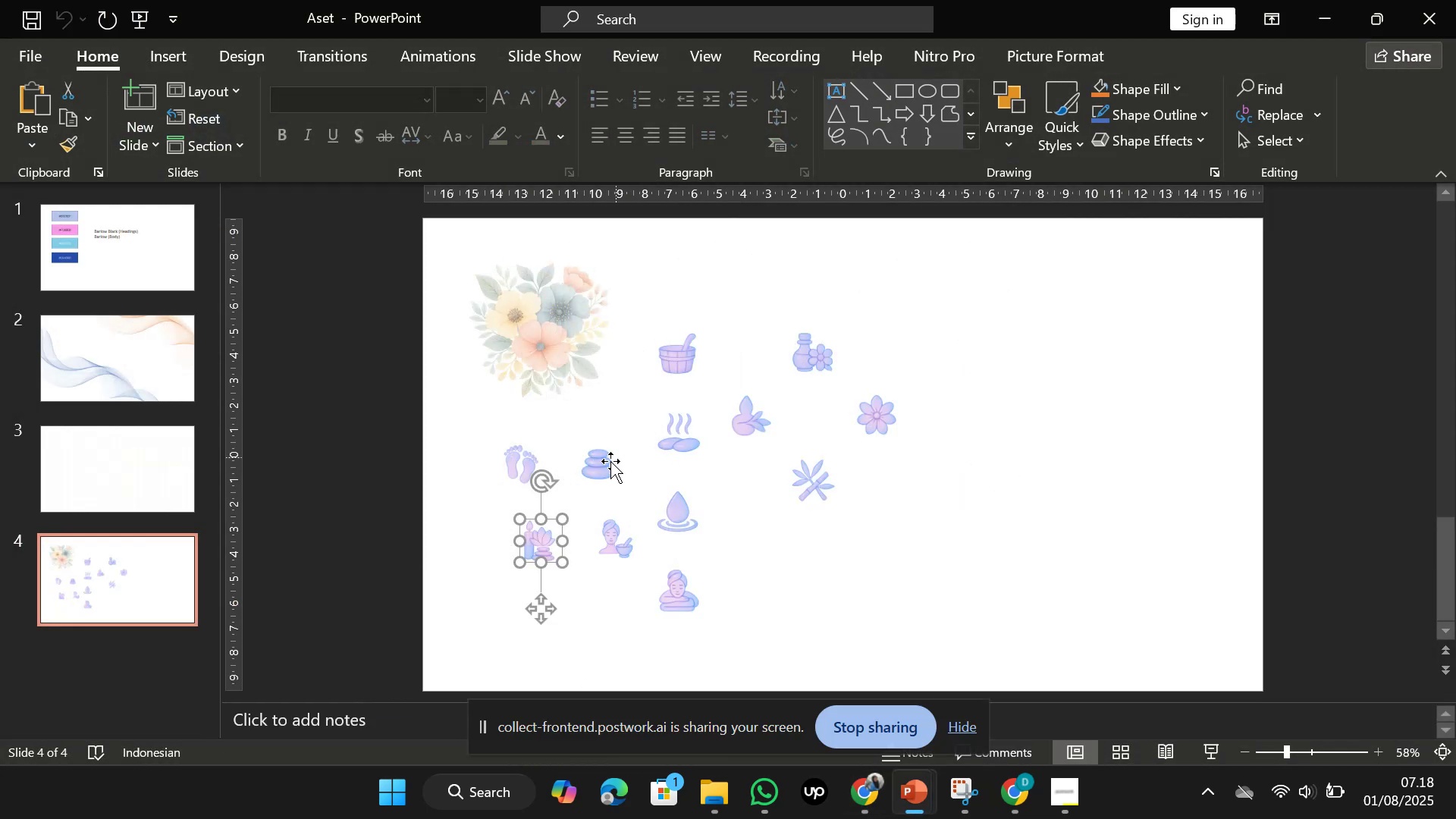 
left_click([605, 463])
 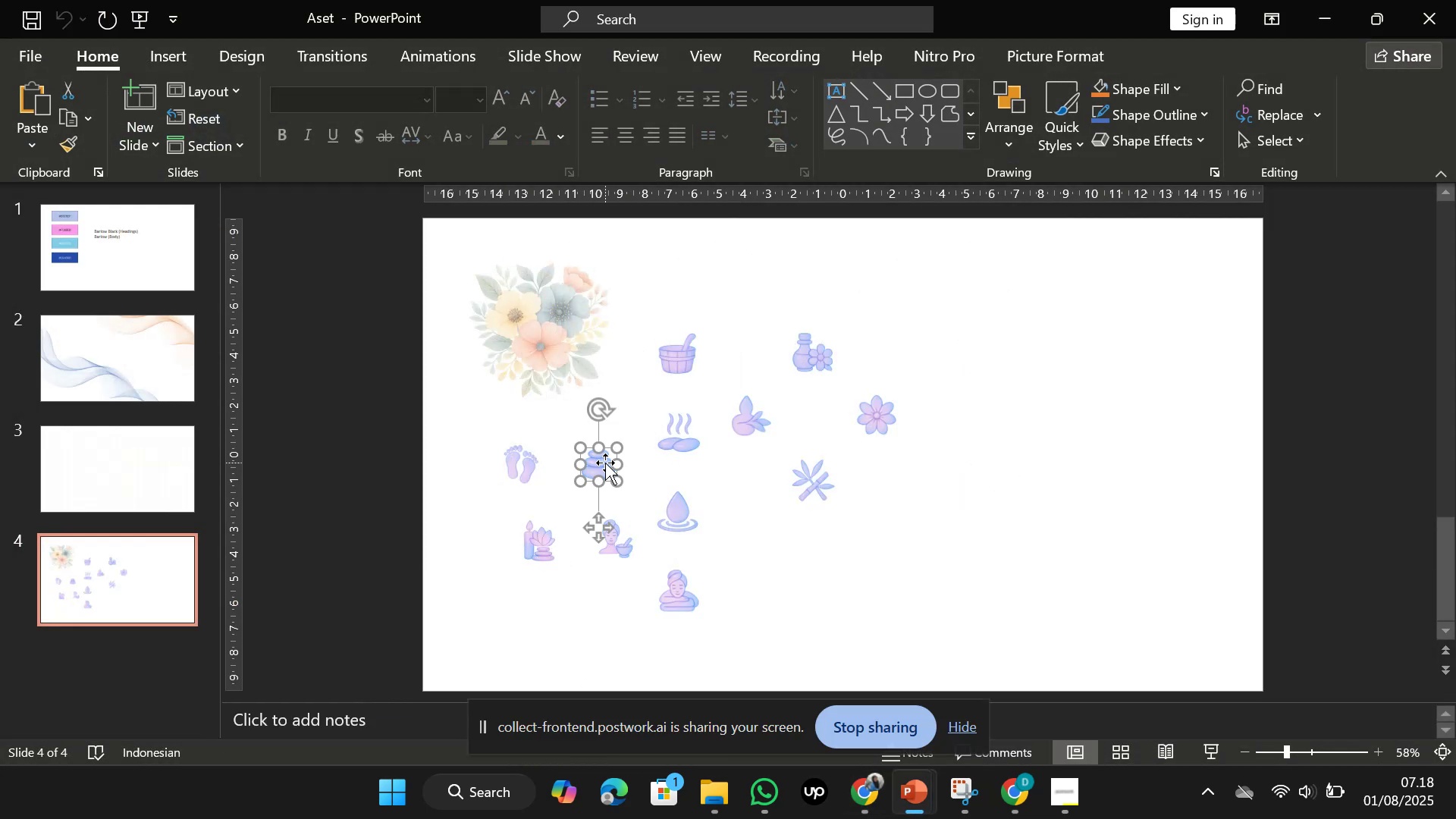 
key(Control+C)
 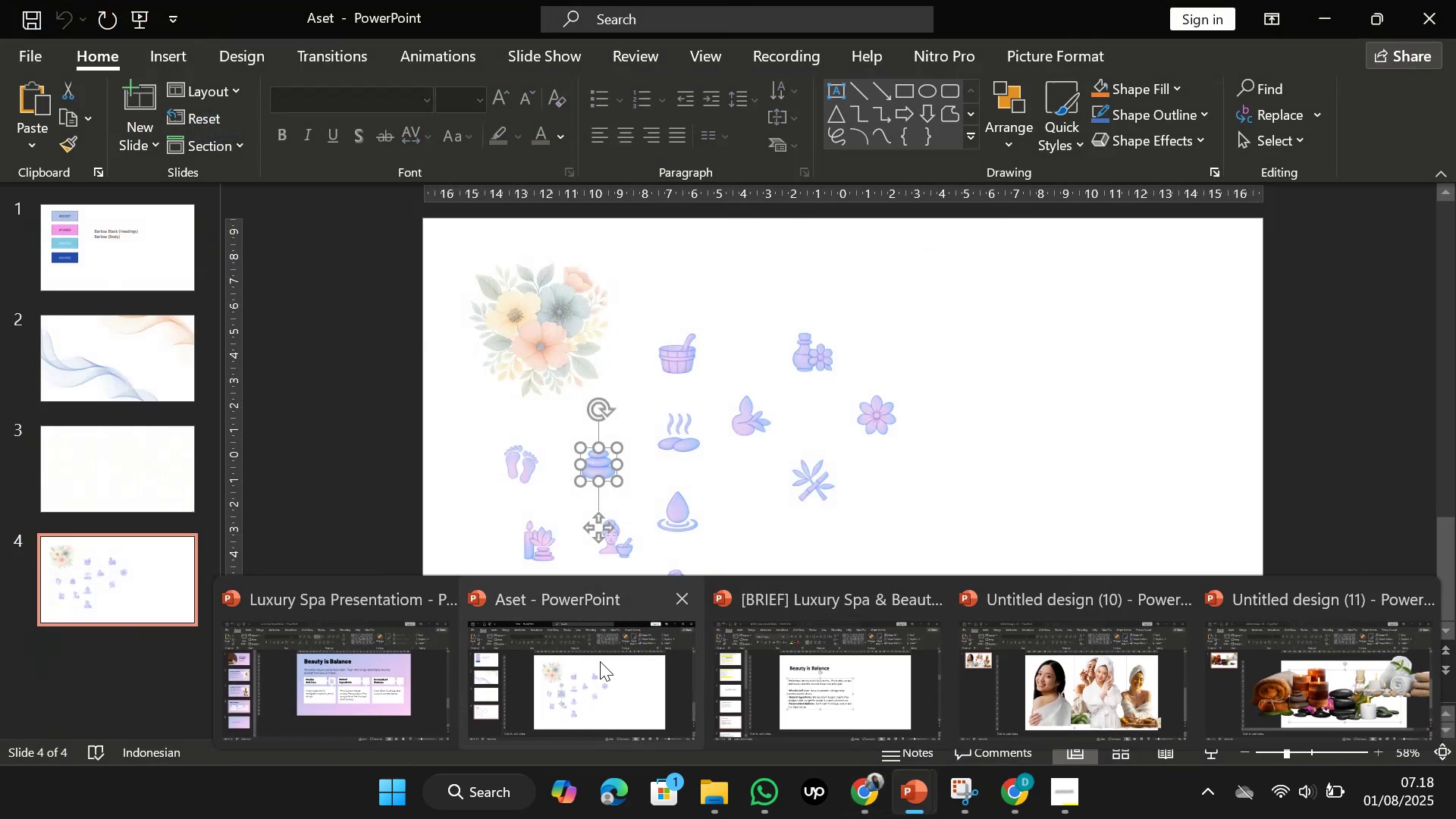 
left_click([419, 687])
 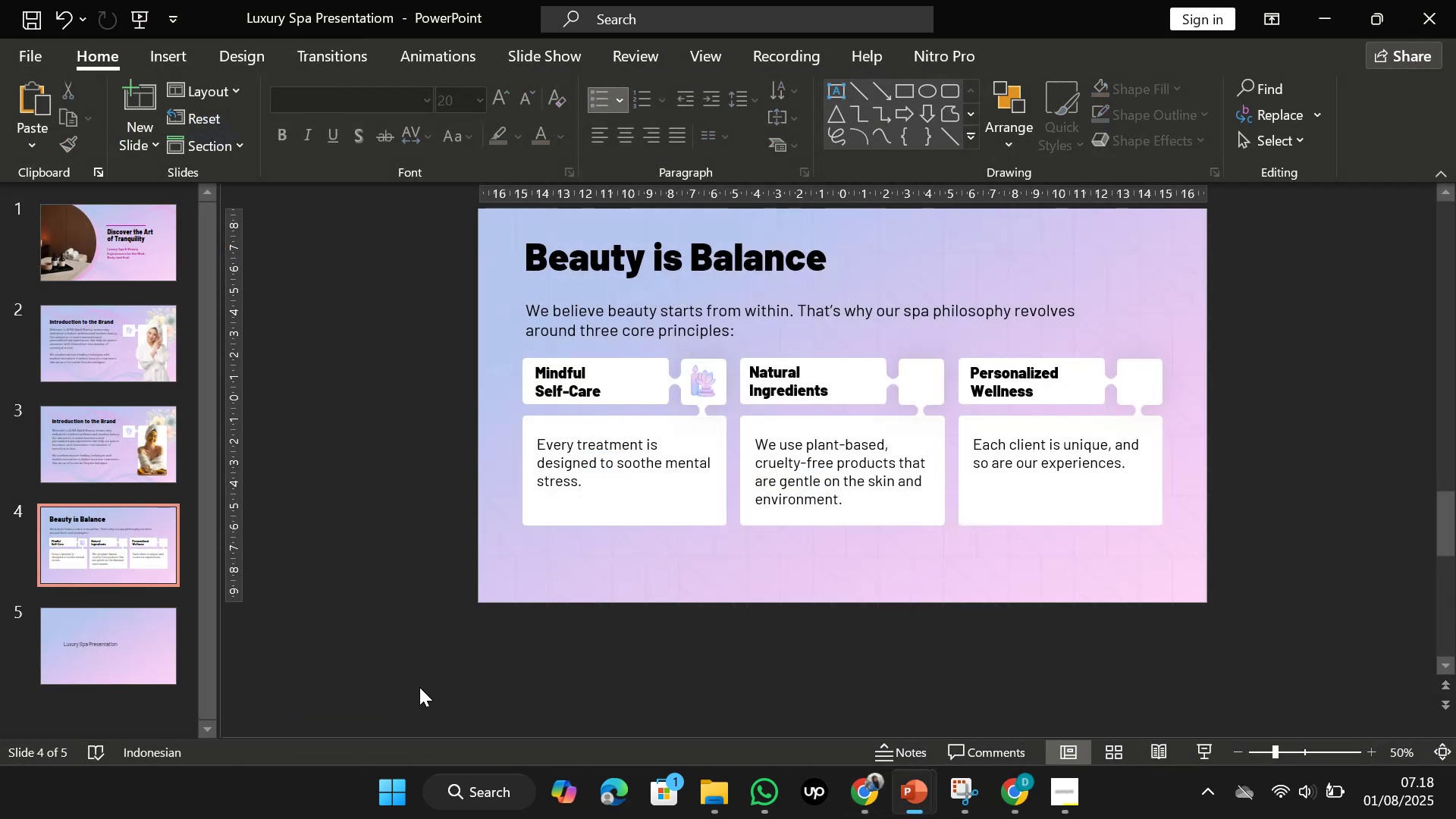 
key(Control+V)
 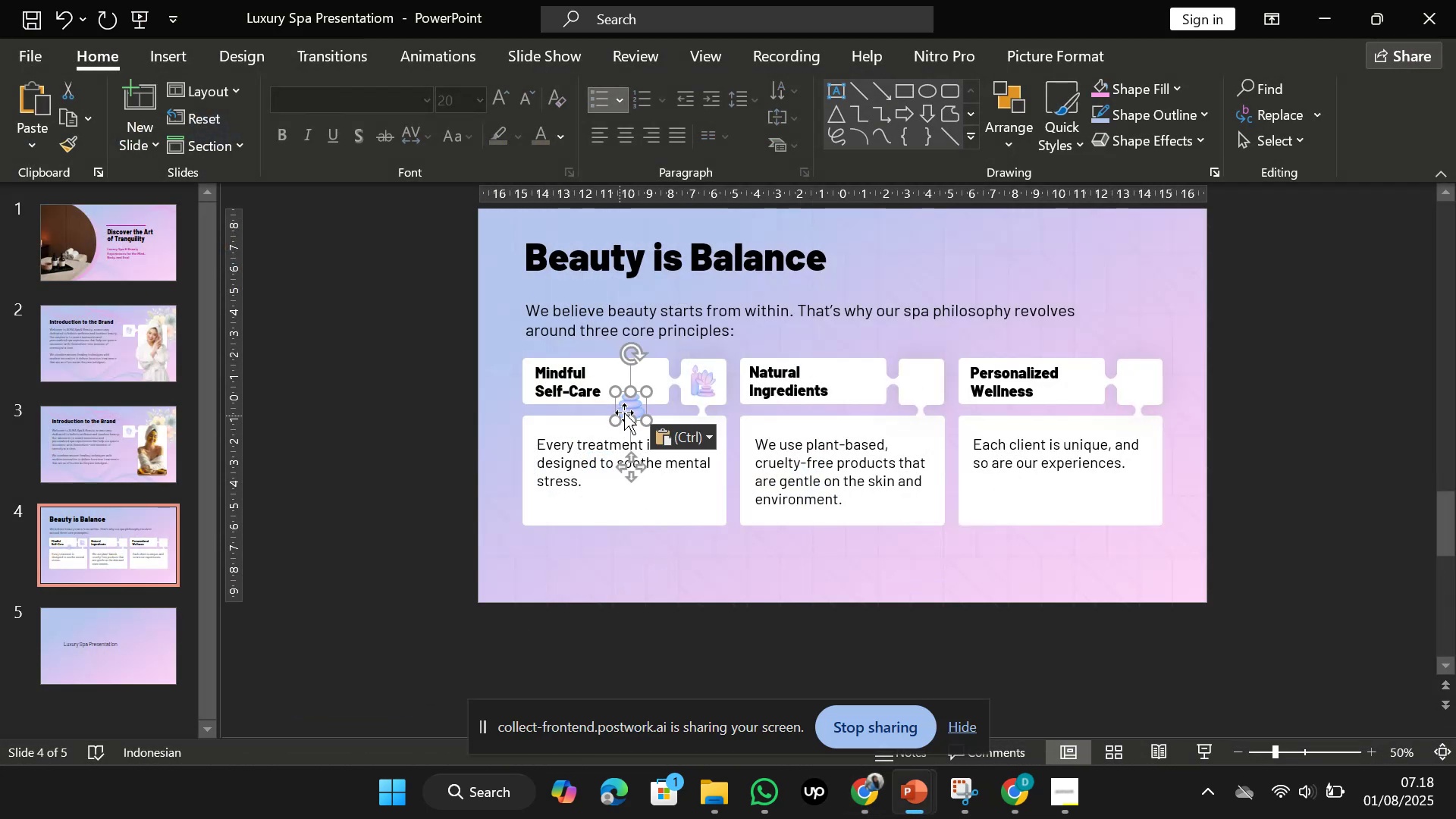 
hold_key(key=ShiftLeft, duration=4.69)
left_click_drag(start_coordinate=[628, 405], to_coordinate=[918, 387])
 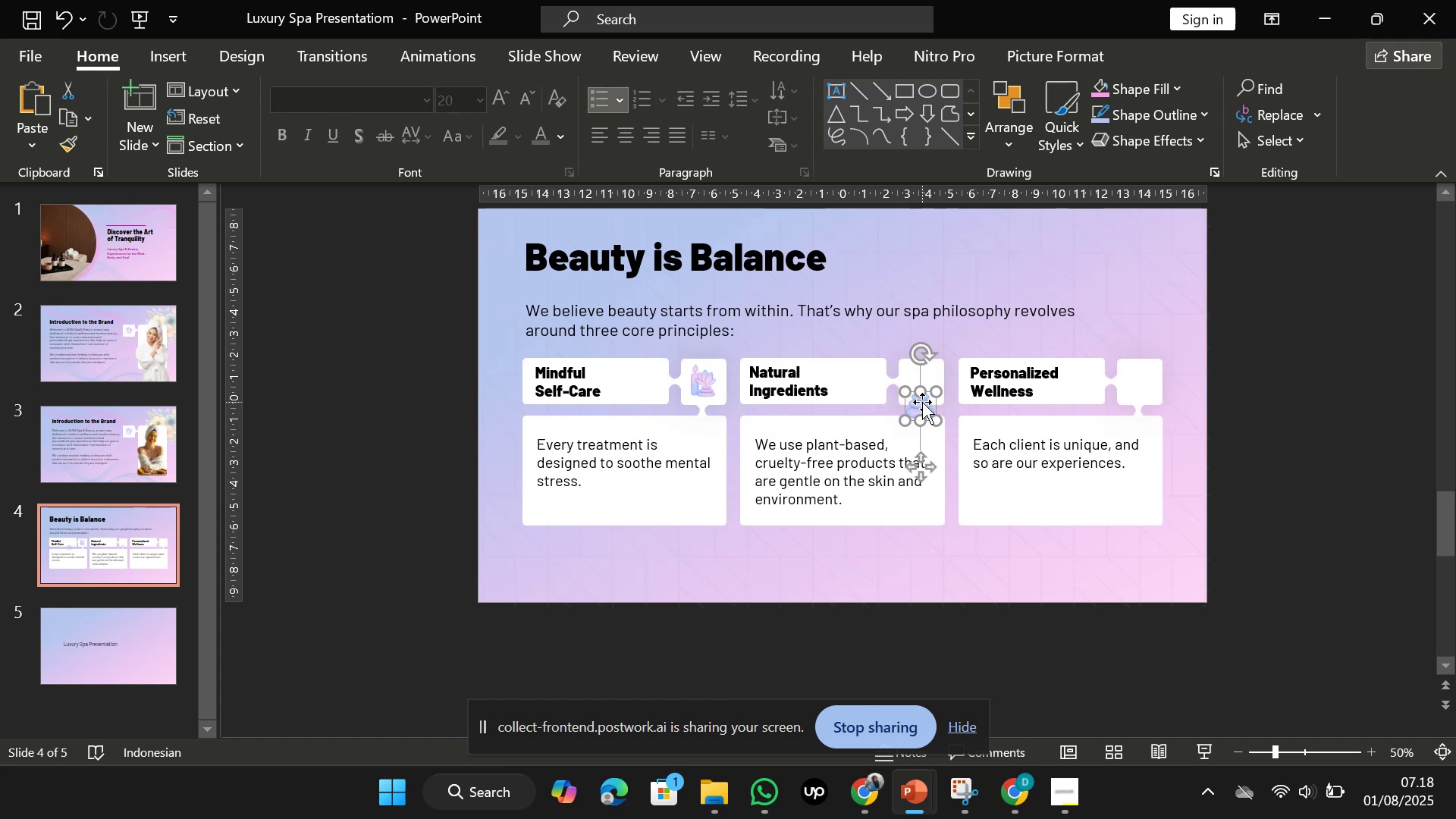 
left_click_drag(start_coordinate=[922, 402], to_coordinate=[928, 378])
 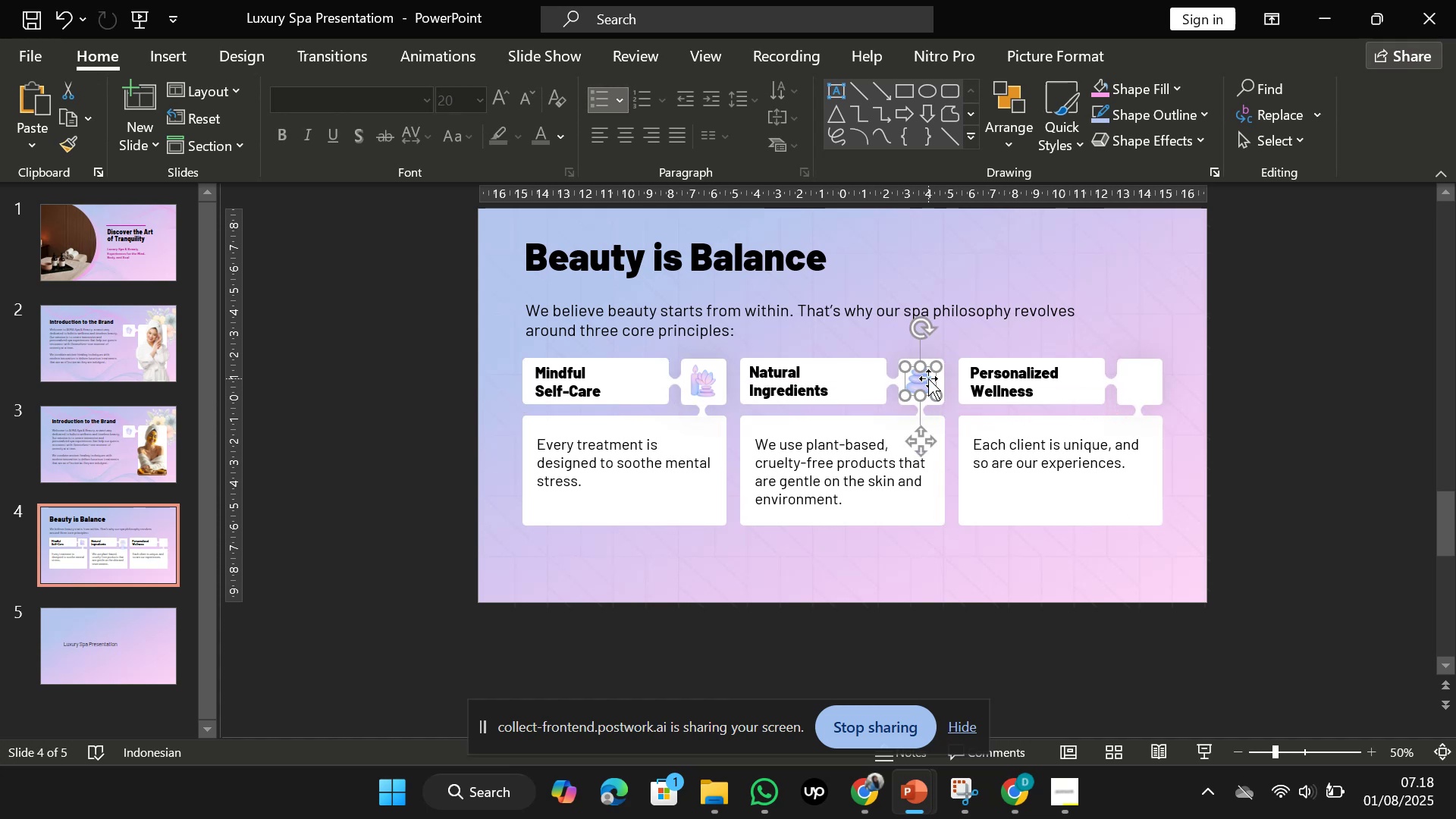 
hold_key(key=ShiftLeft, duration=2.55)
 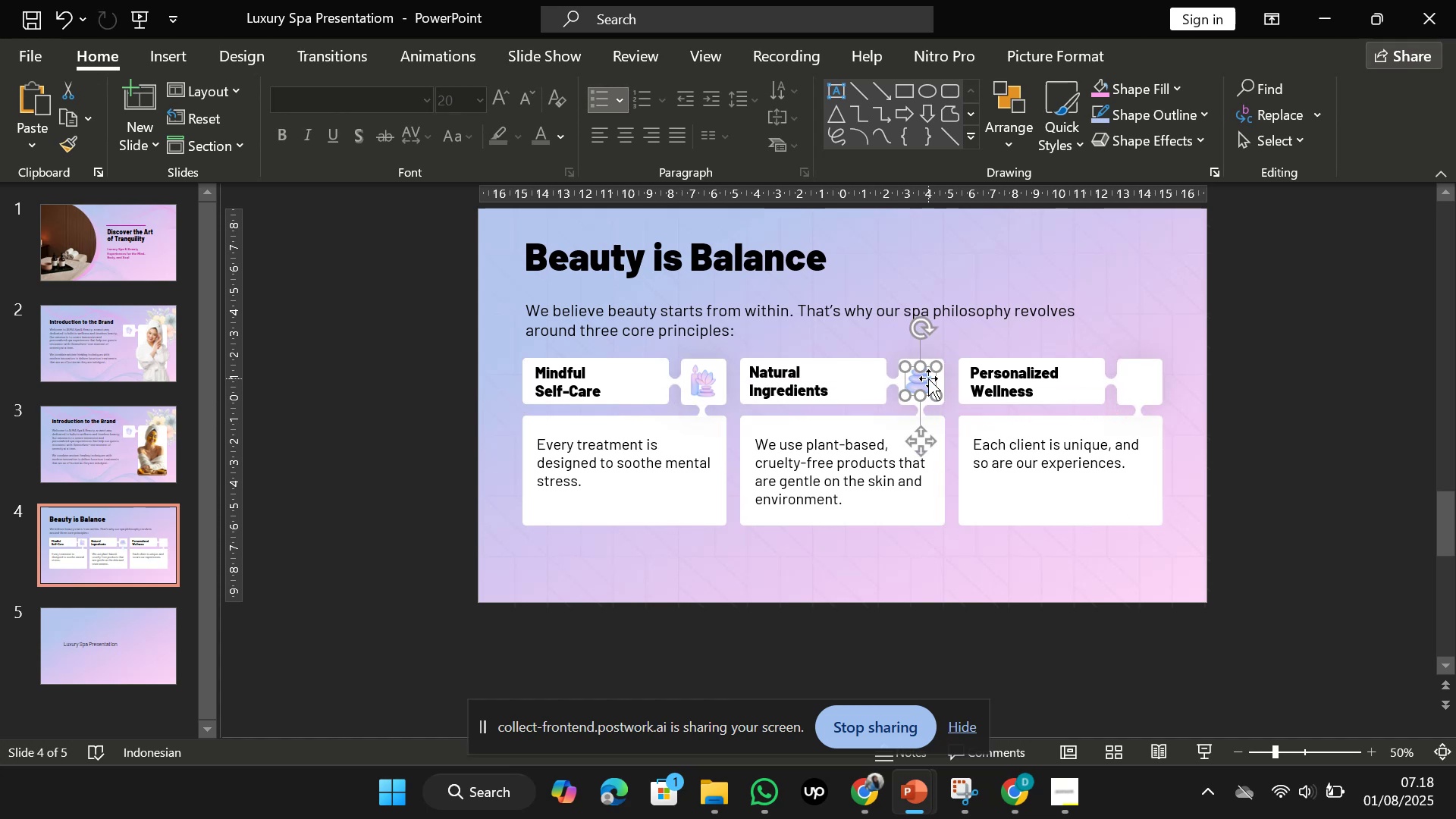 
key(Shift+ArrowDown)
 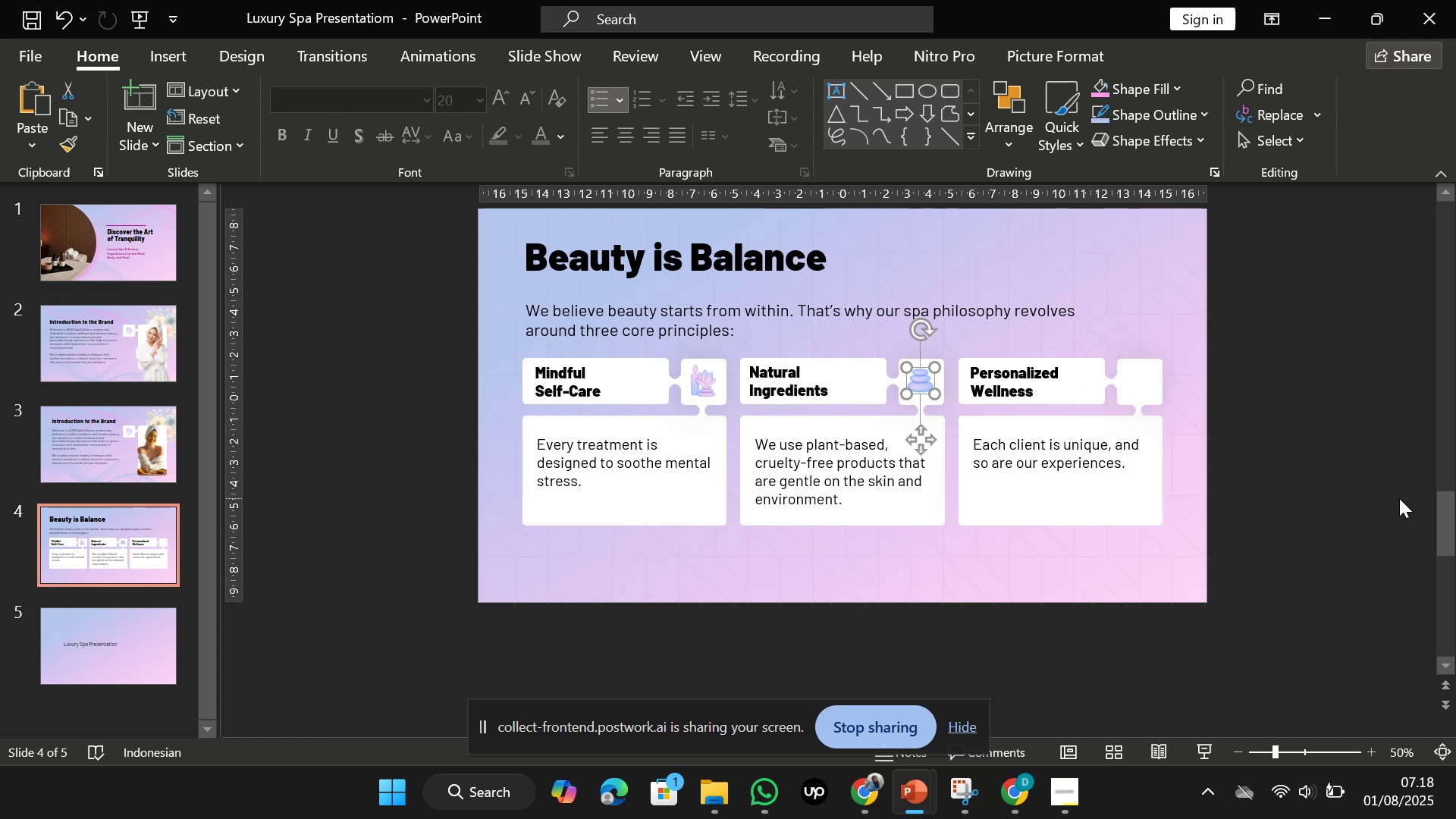 
left_click([1368, 506])
 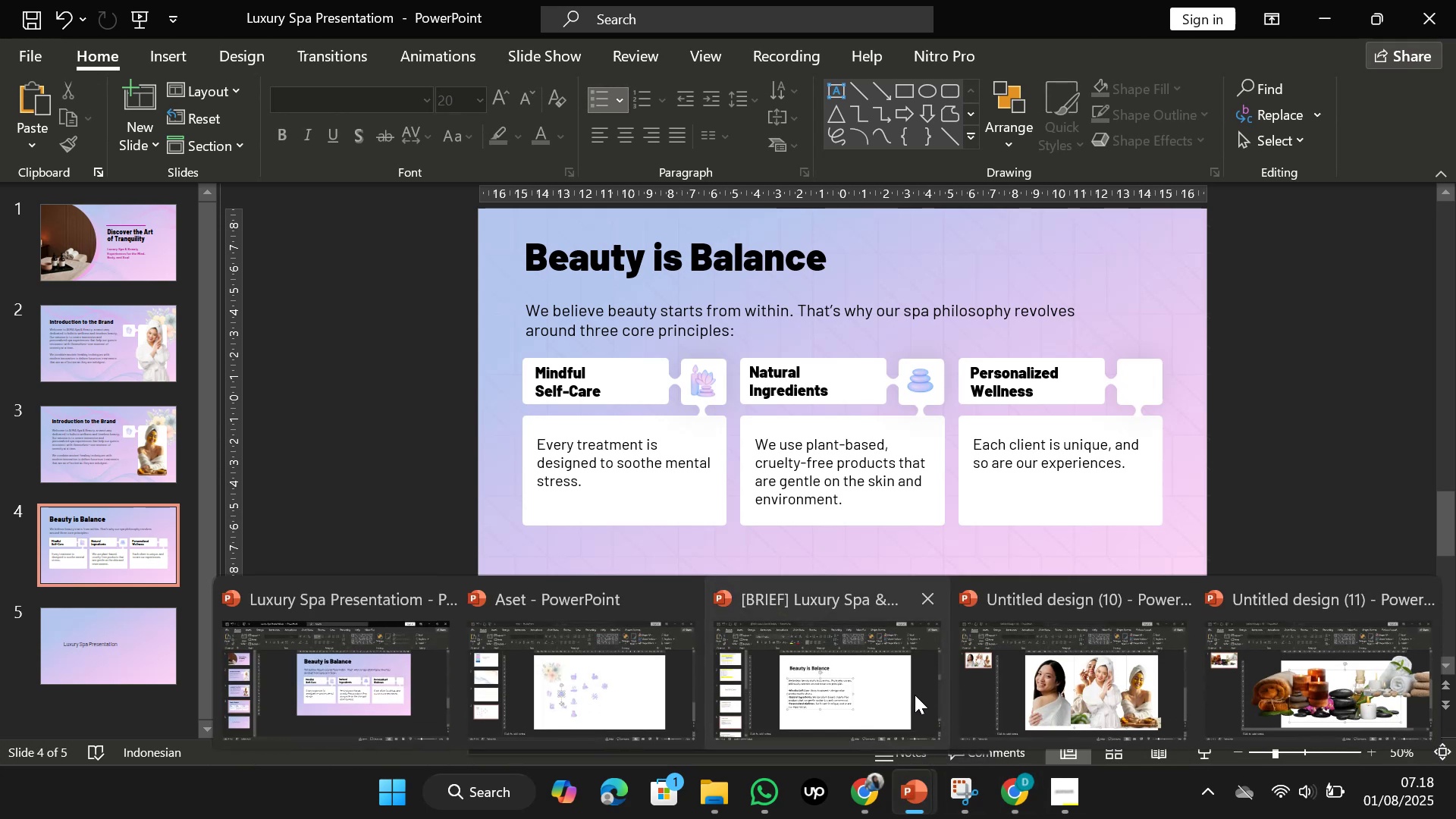 
left_click([623, 689])
 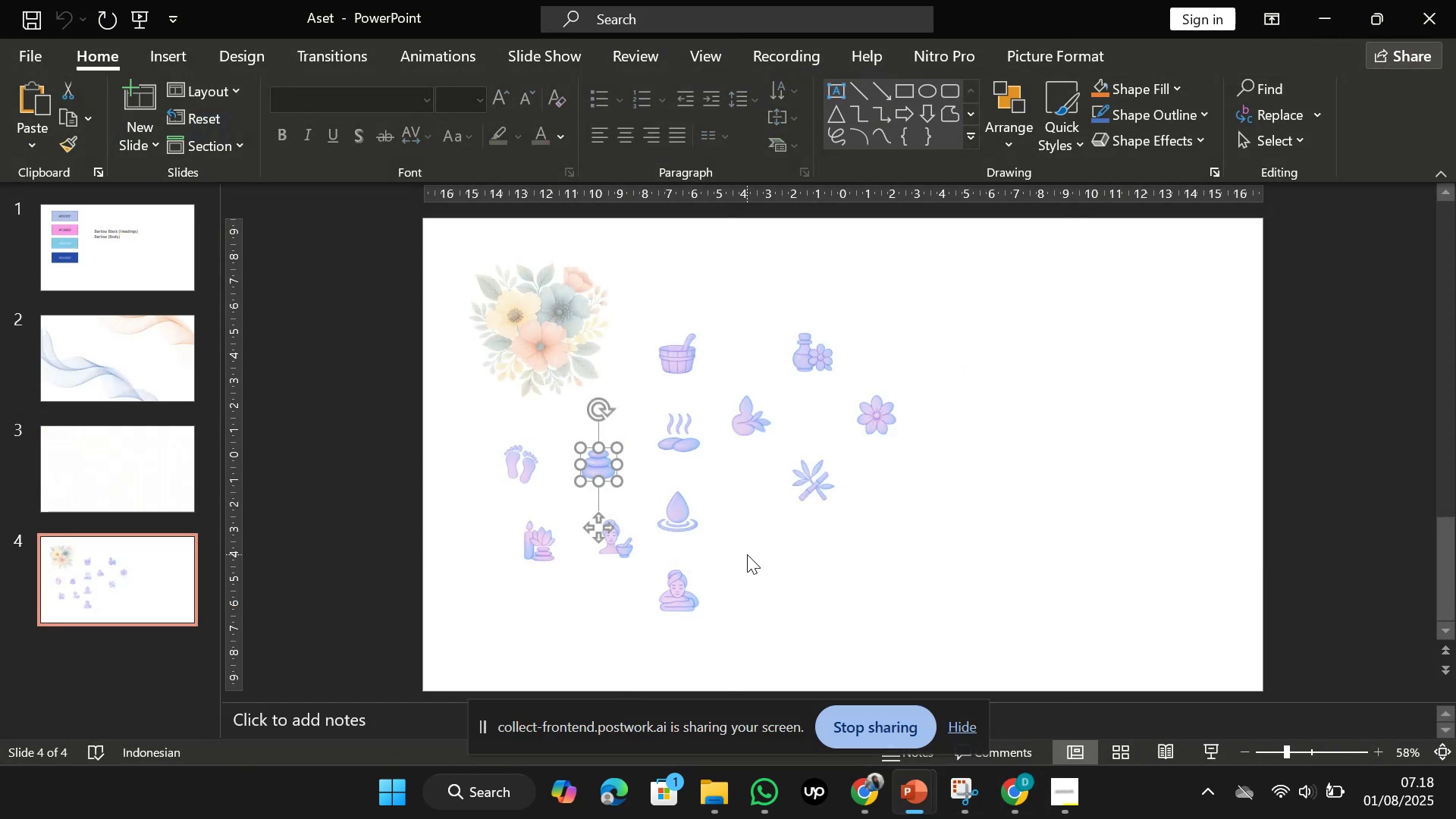 
left_click([747, 554])
 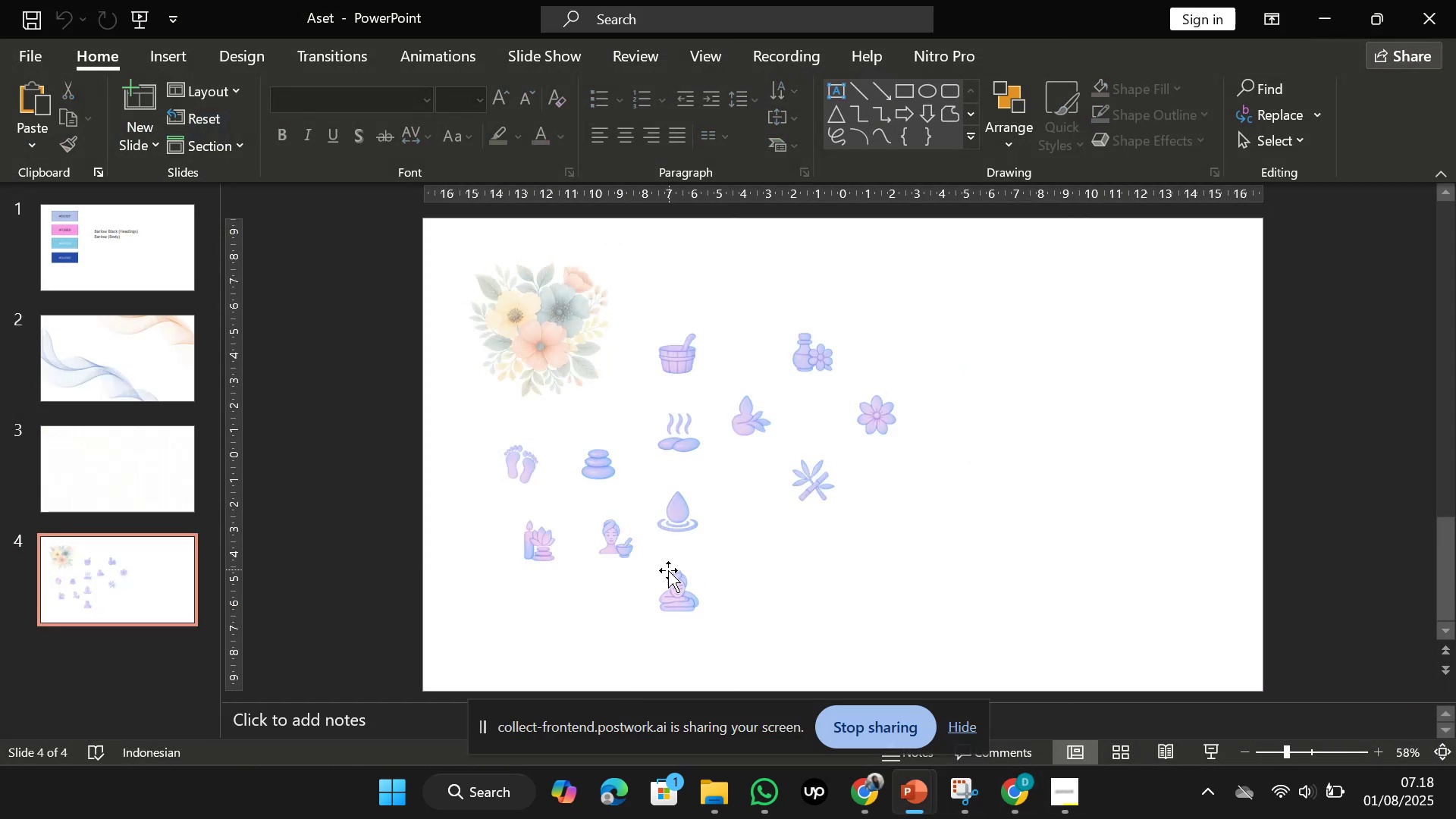 
left_click([620, 540])
 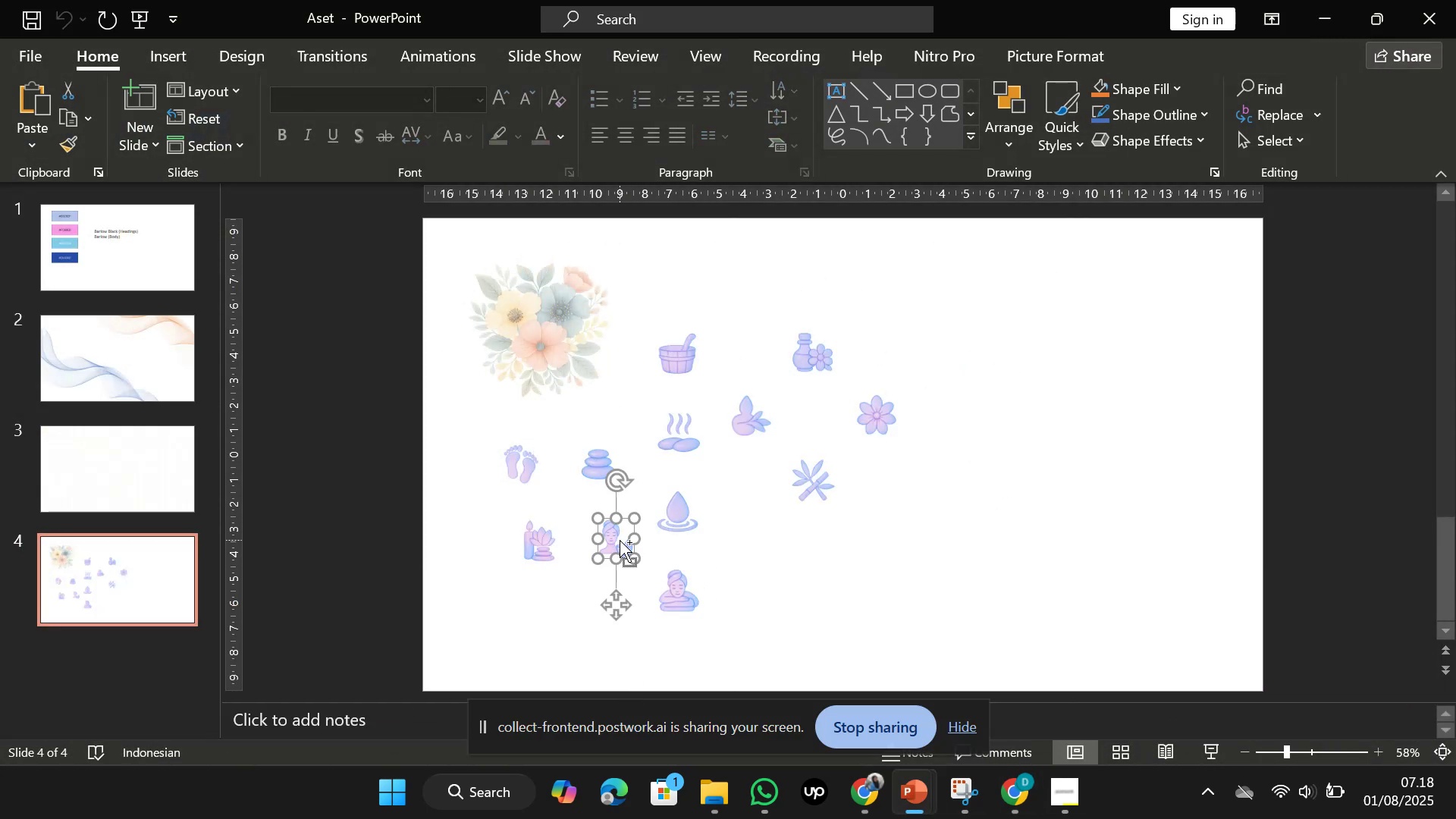 
key(Control+C)
 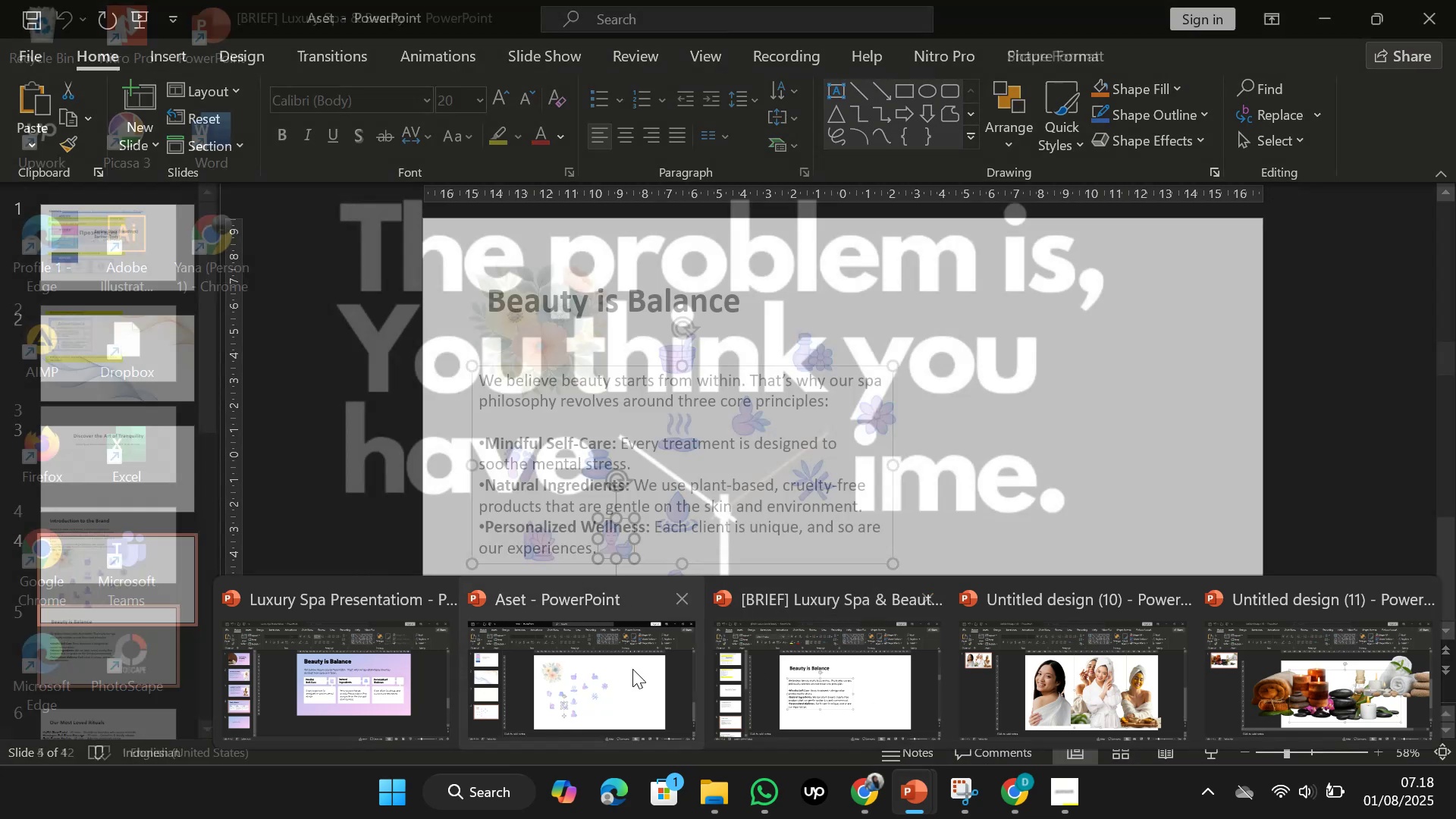 
left_click([418, 669])
 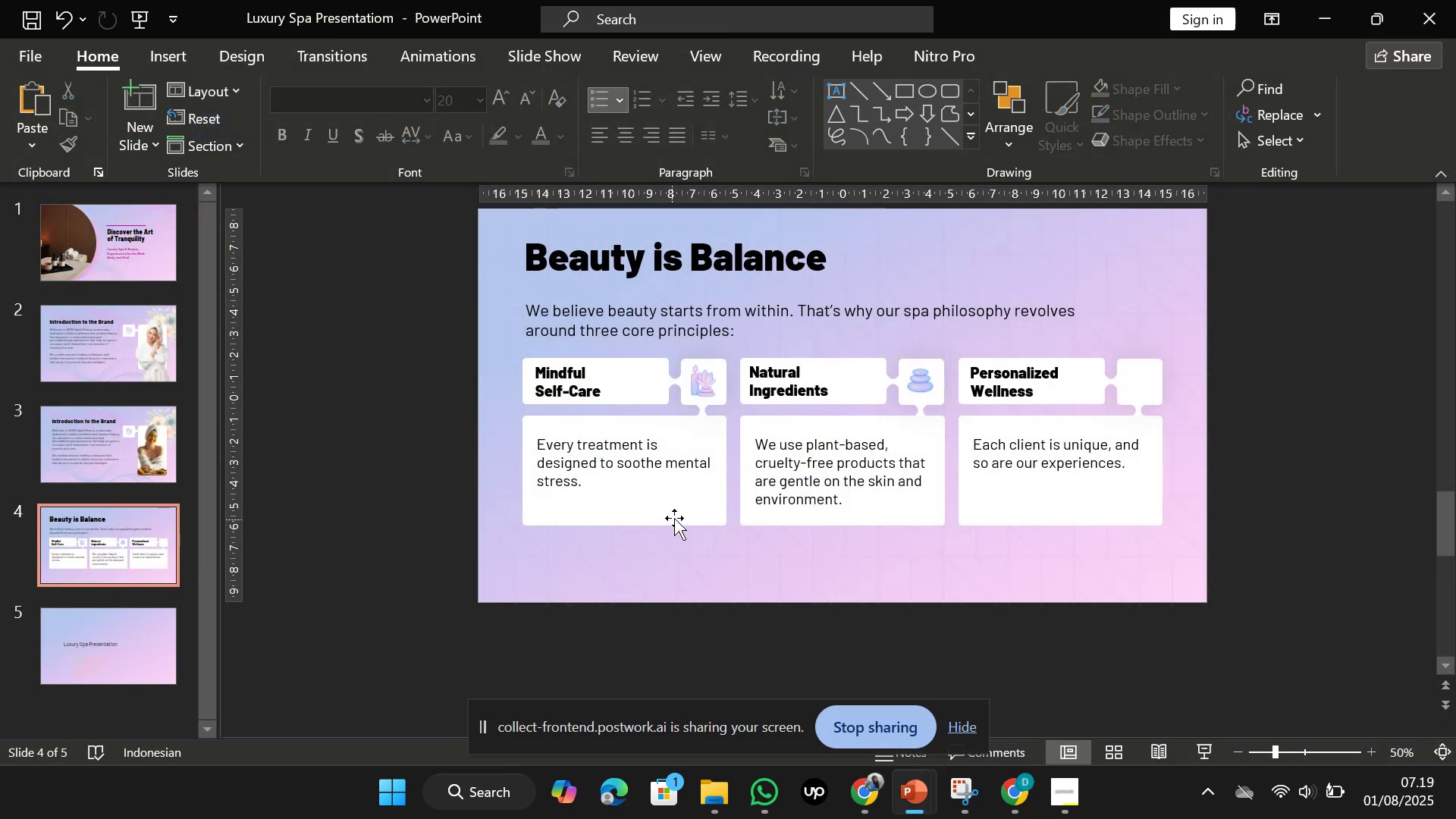 
key(Control+V)
 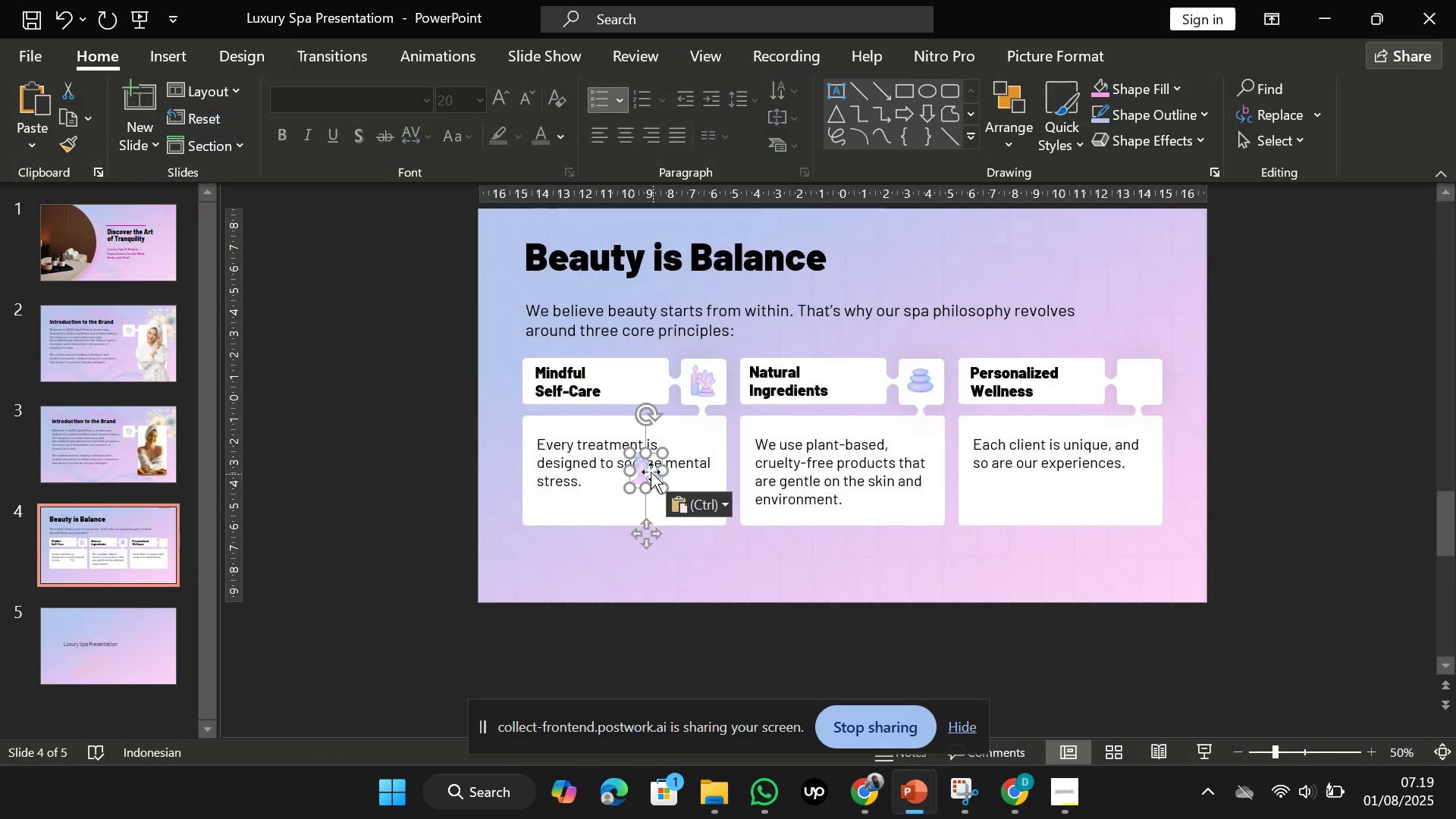 
hold_key(key=ShiftLeft, duration=5.44)
left_click_drag(start_coordinate=[648, 469], to_coordinate=[1143, 446])
 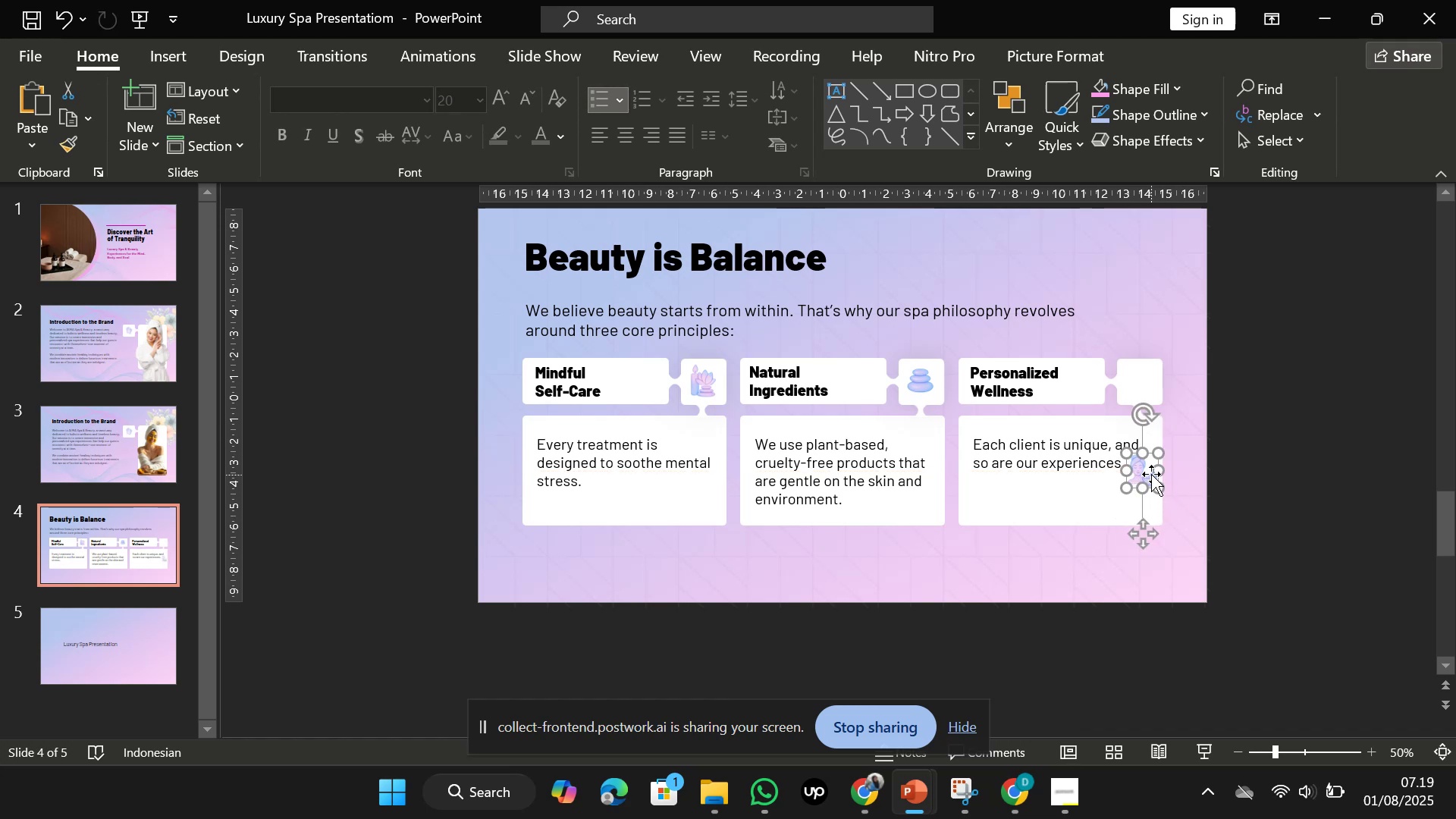 
hold_key(key=ShiftLeft, duration=3.86)
left_click_drag(start_coordinate=[1150, 472], to_coordinate=[1144, 384])
 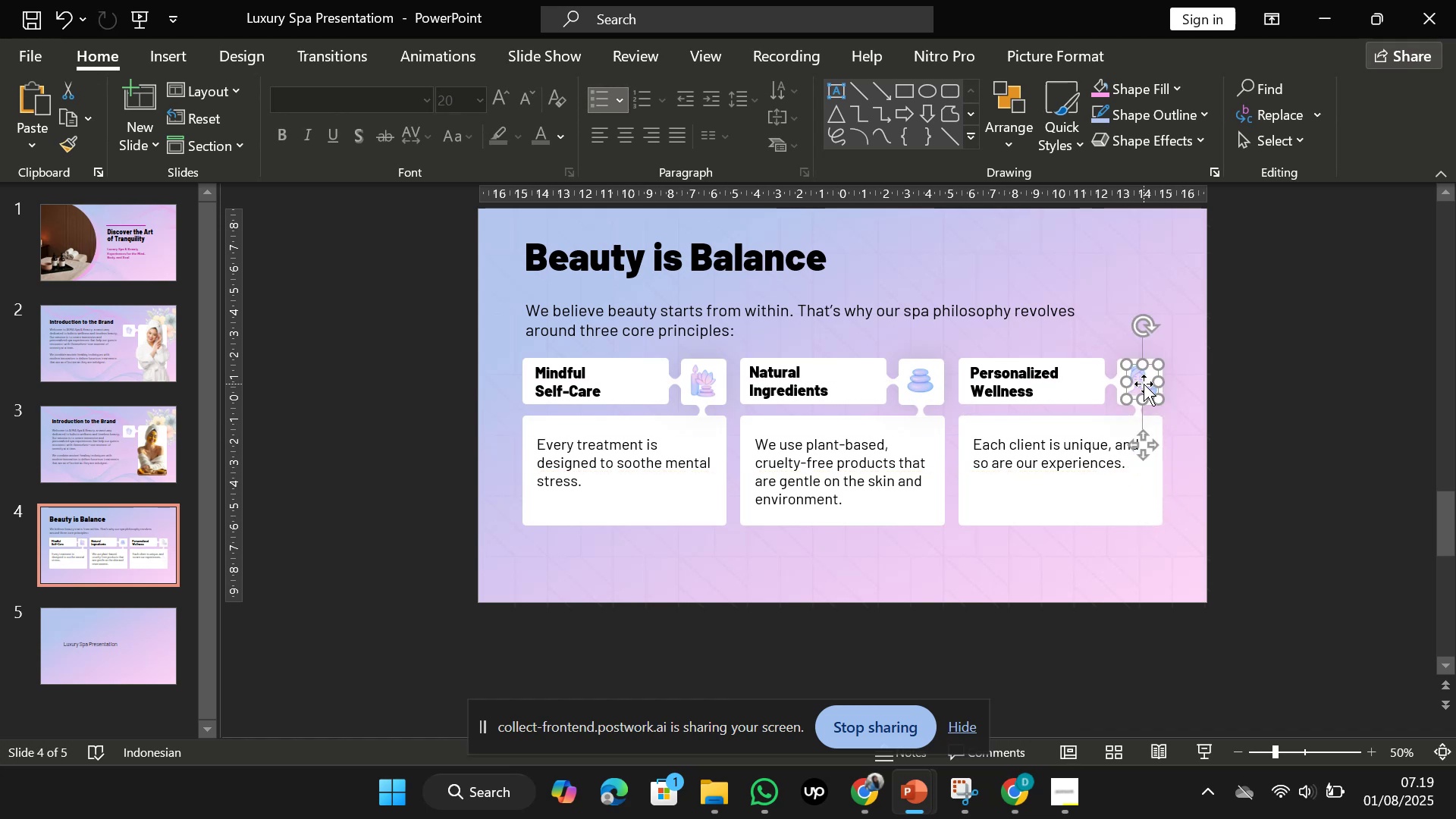 
hold_key(key=ShiftLeft, duration=1.2)
 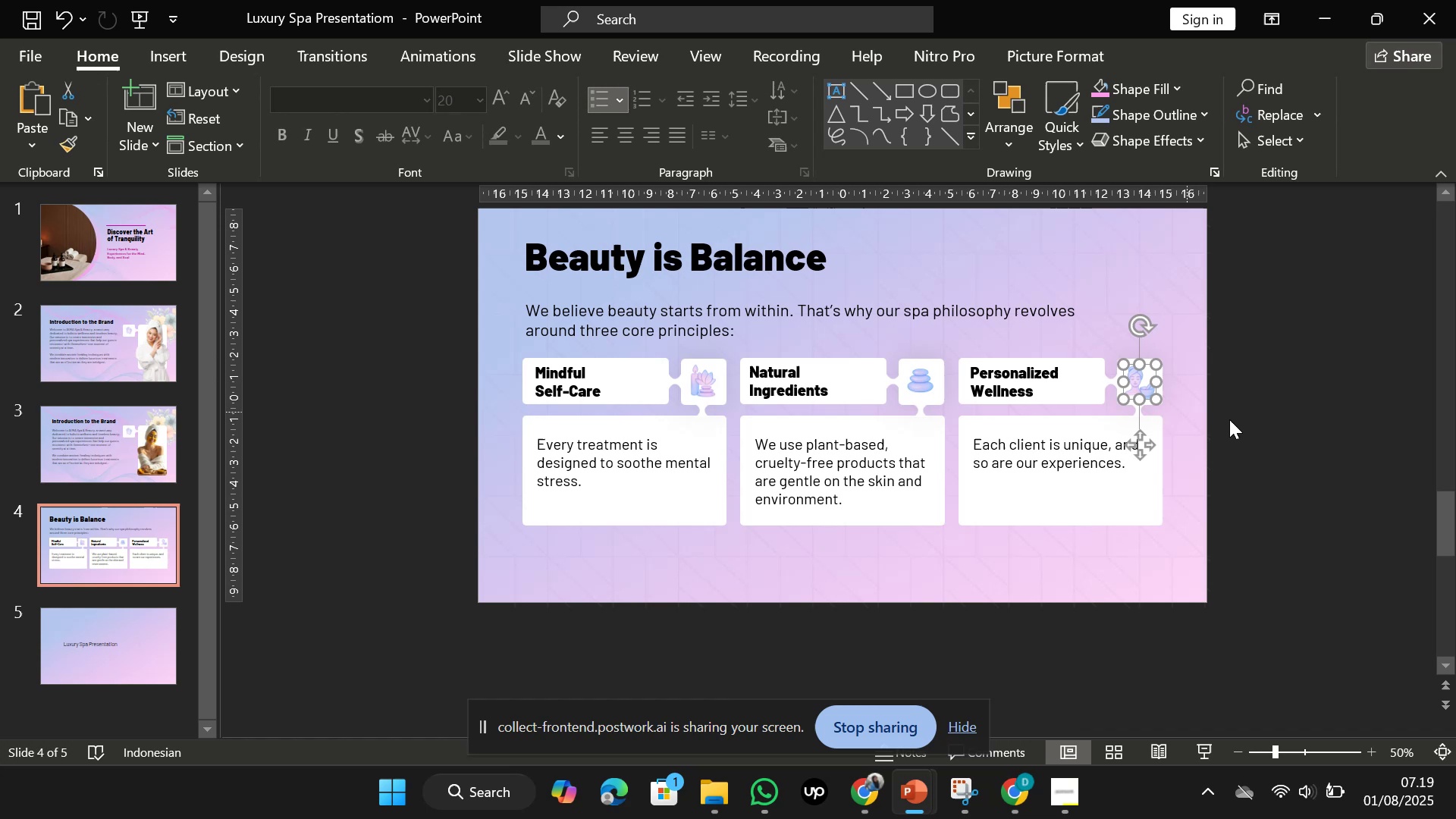 
left_click([1285, 435])
 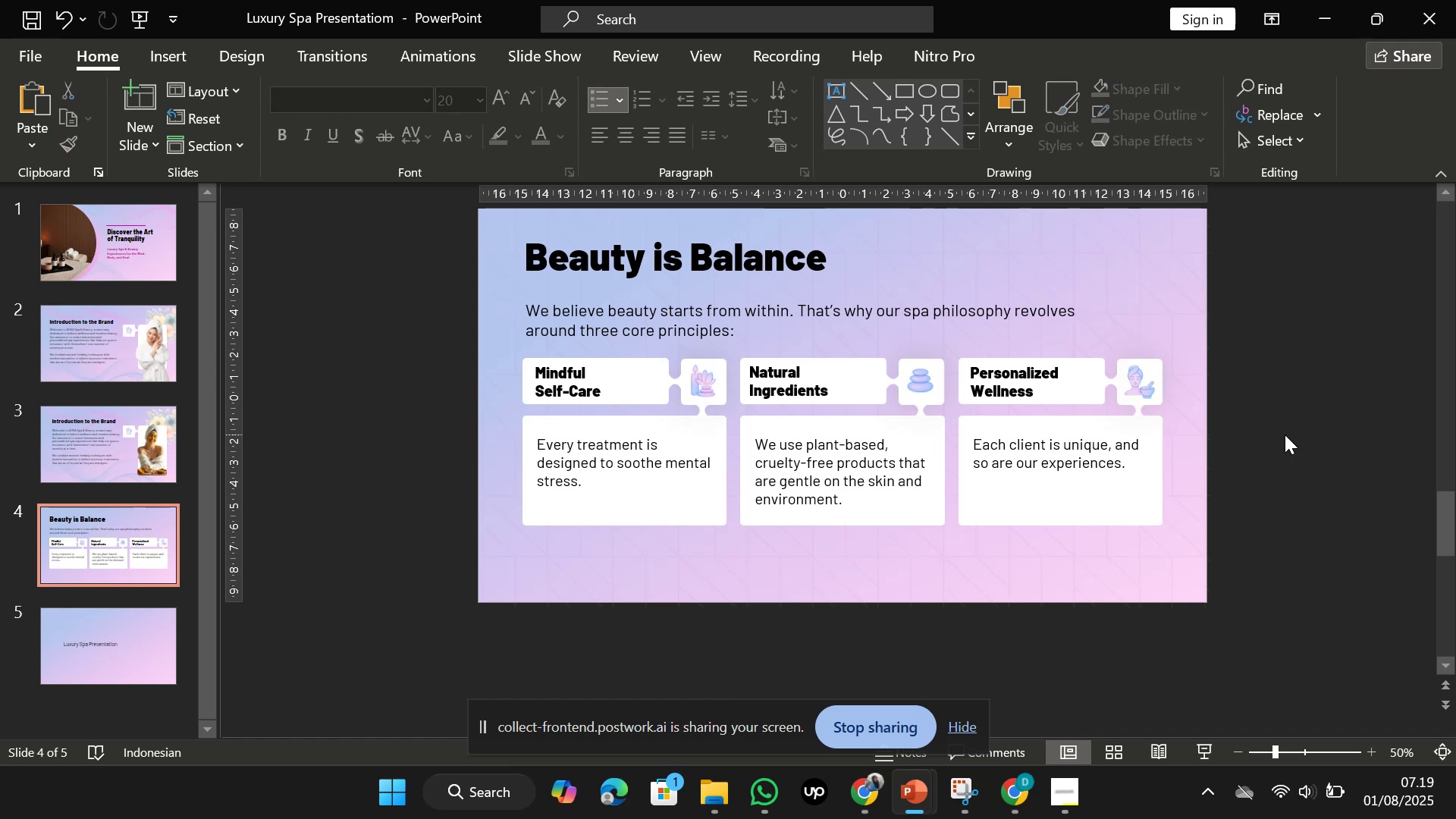 
key(Control+ControlLeft)
 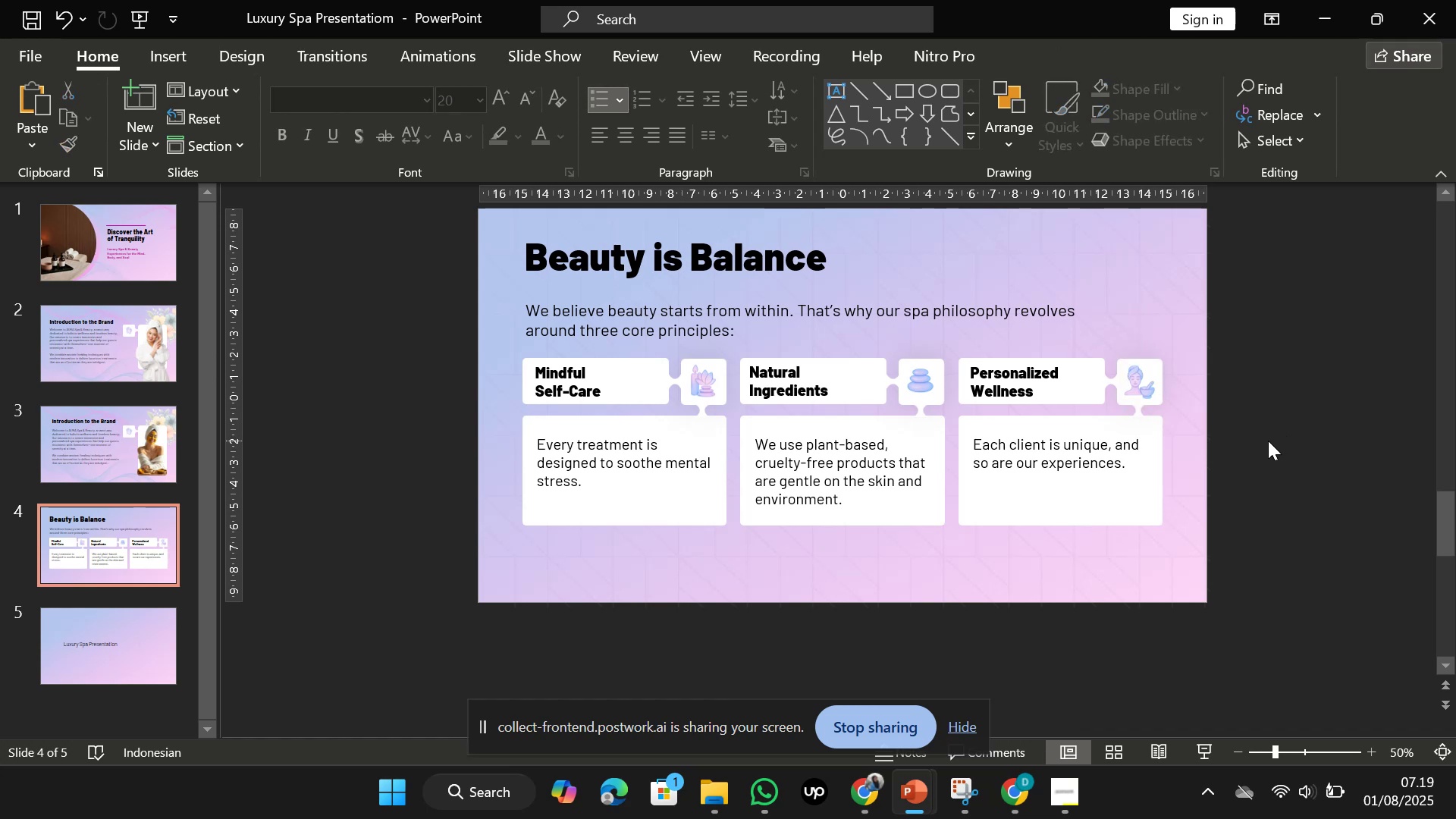 
scroll: coordinate [1268, 441], scroll_direction: down, amount: 1.0
 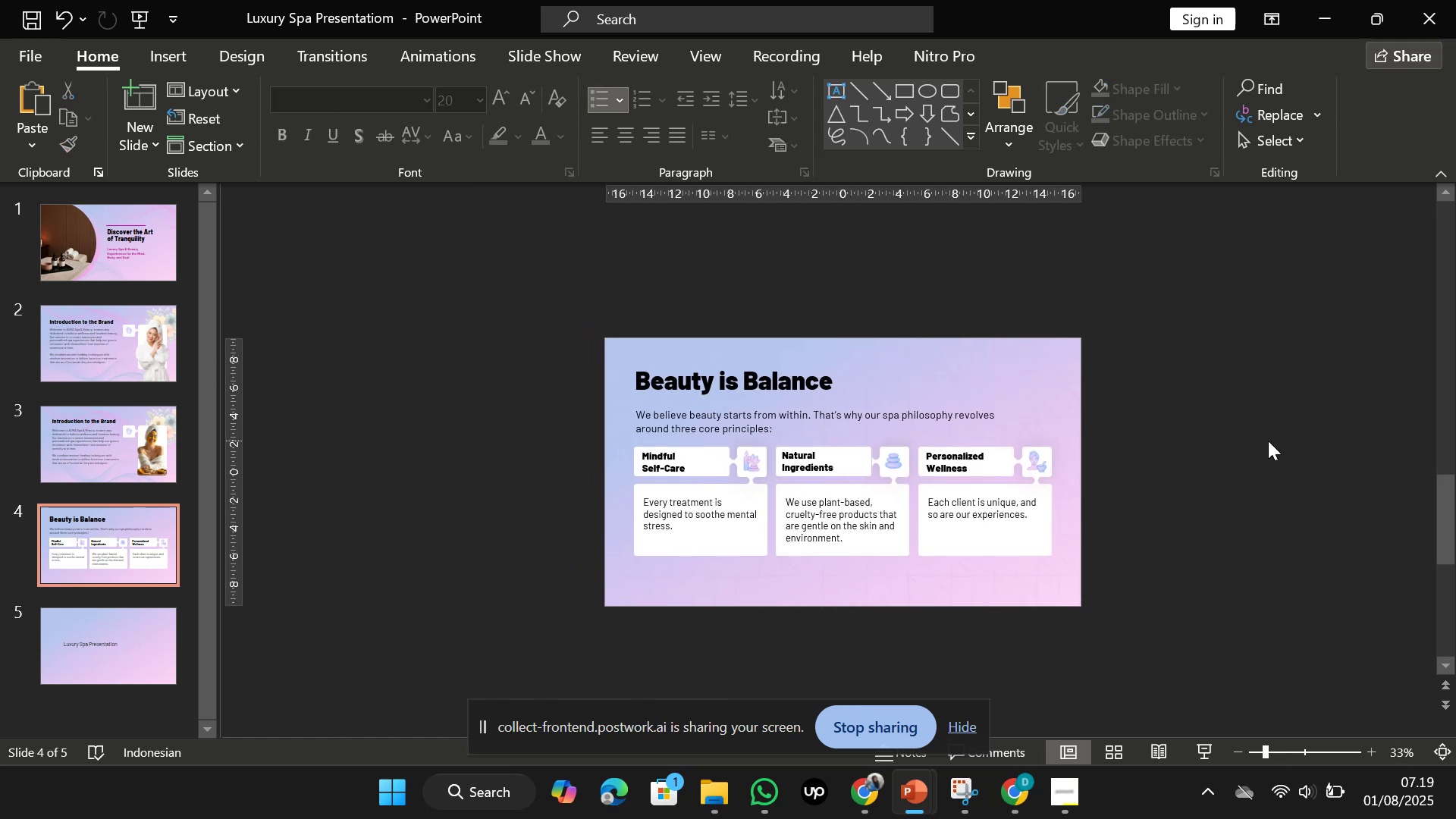 
hold_key(key=ControlLeft, duration=1.94)
scroll: coordinate [1268, 441], scroll_direction: up, amount: 1.0
 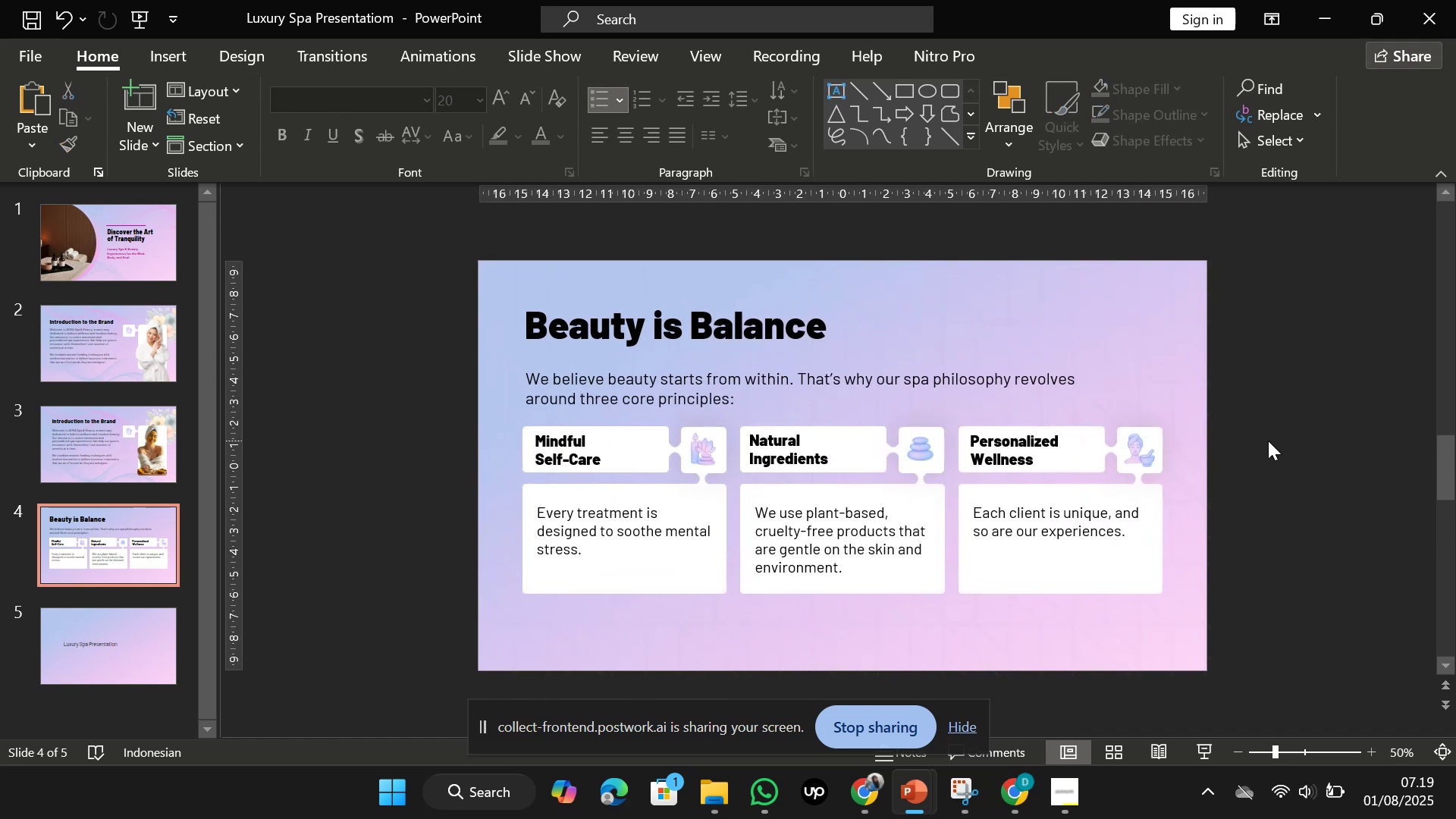 
wait(5.31)
 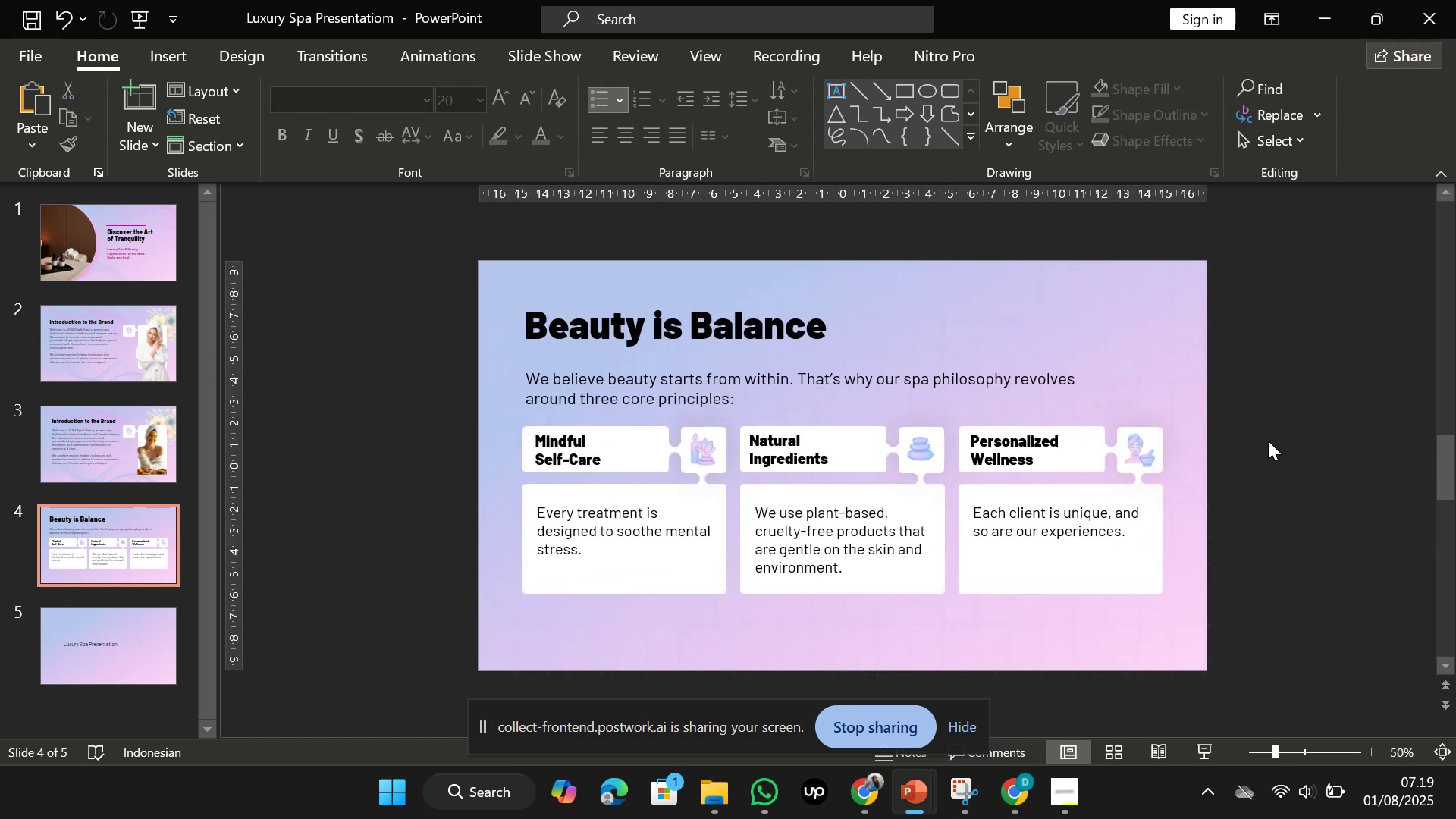 
mouse_move([865, 798])
 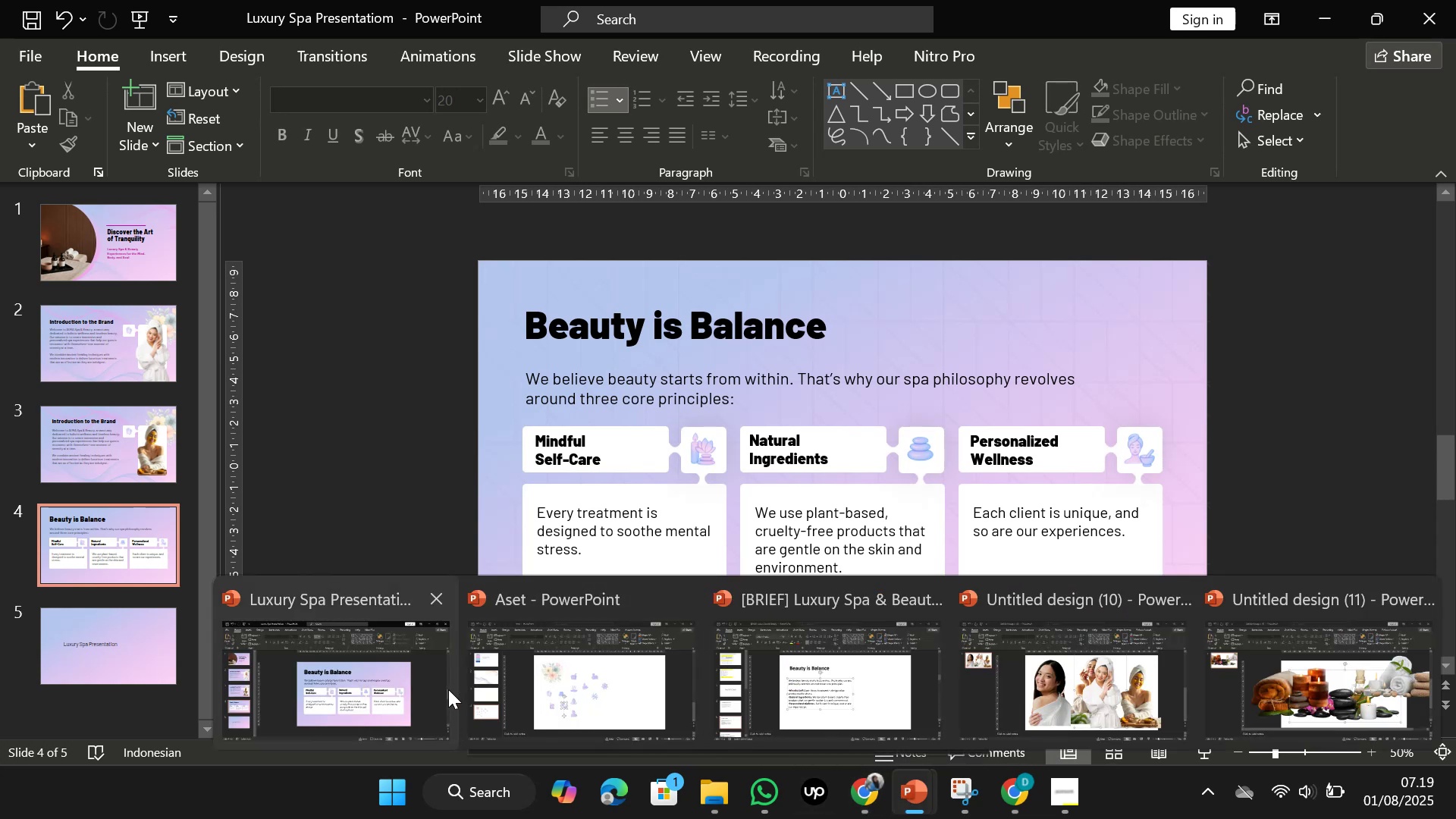 
left_click([359, 691])
 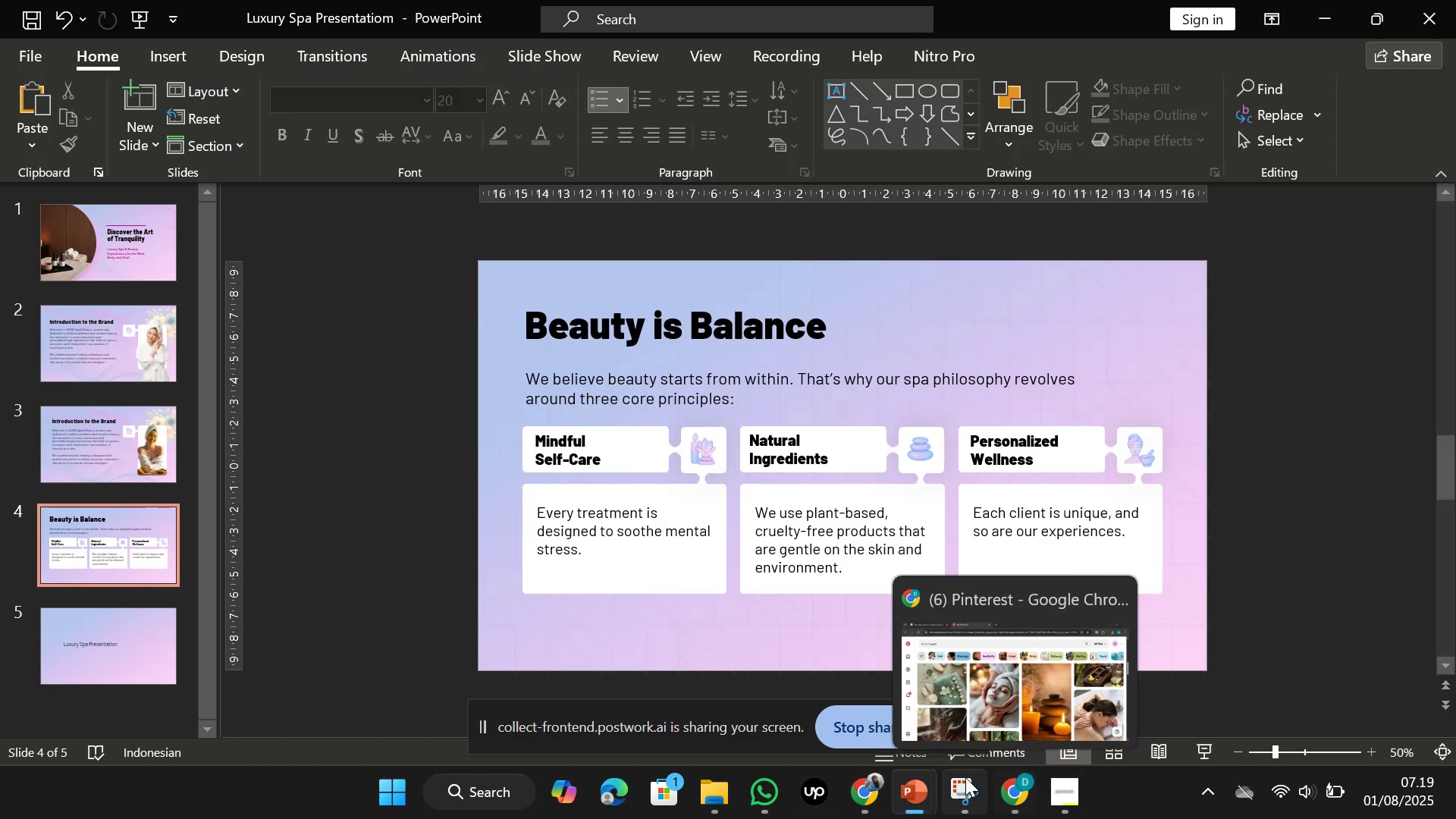 
mouse_move([879, 671])
 